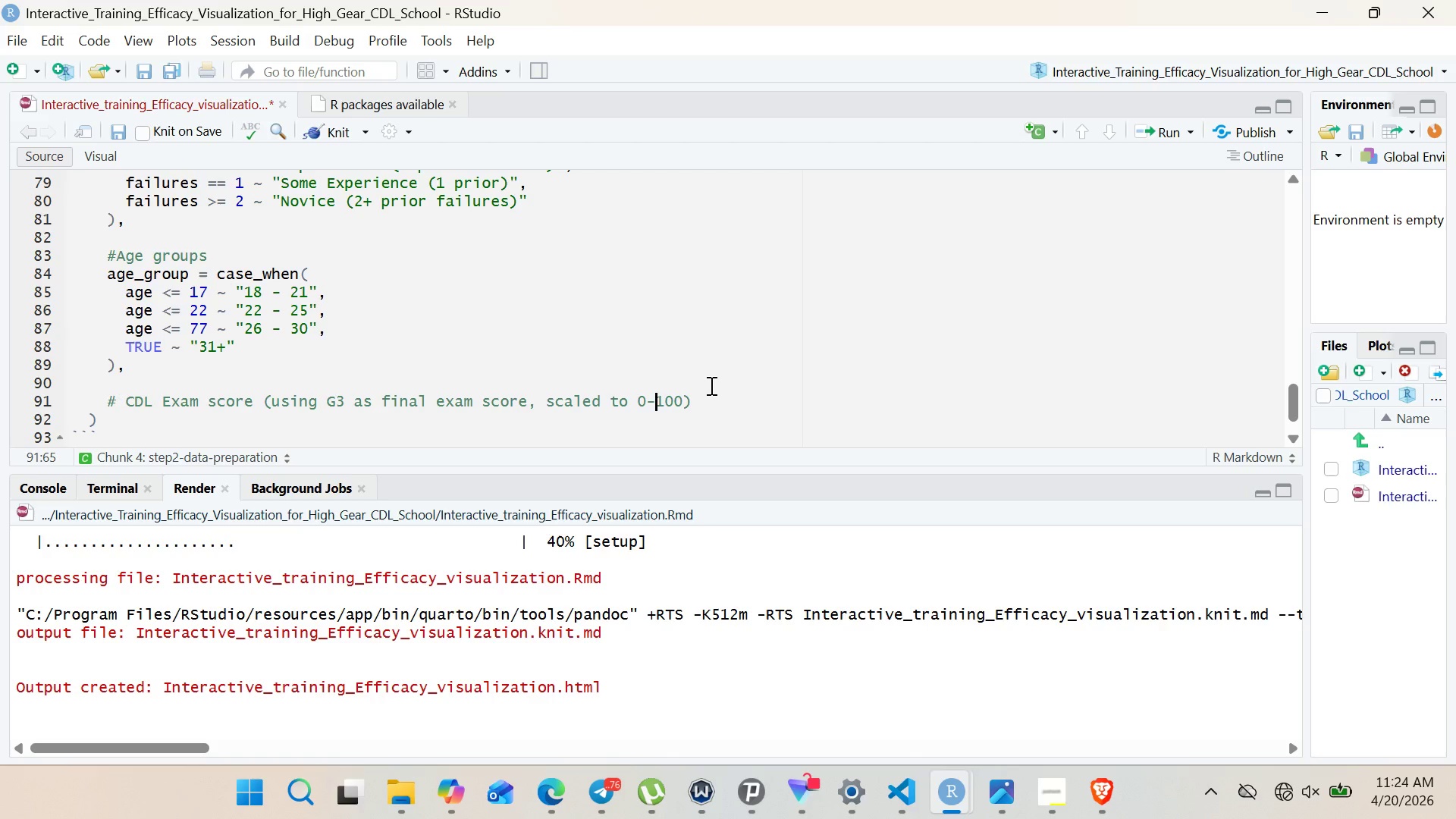 
left_click([708, 400])
 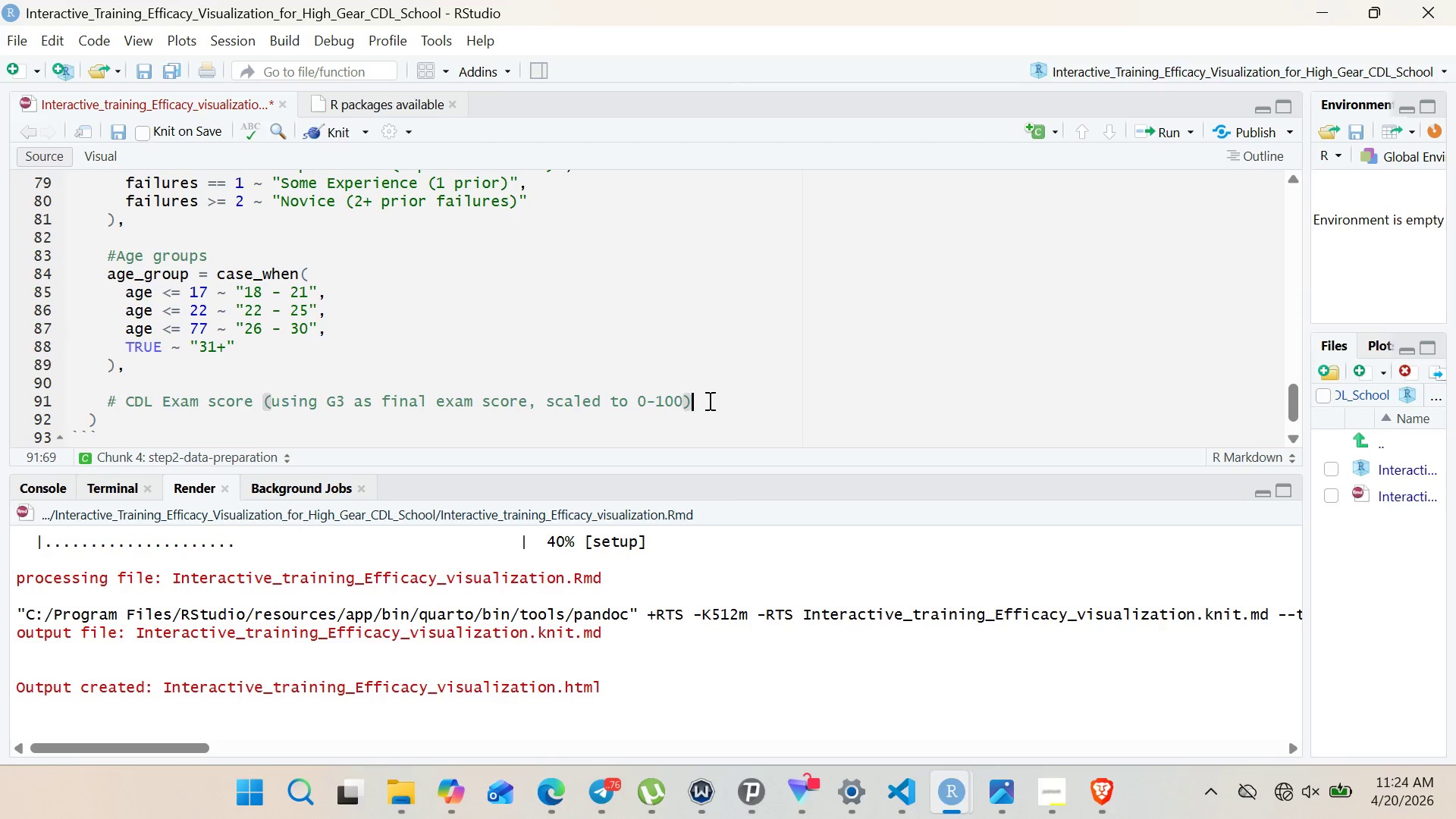 
key(Enter)
 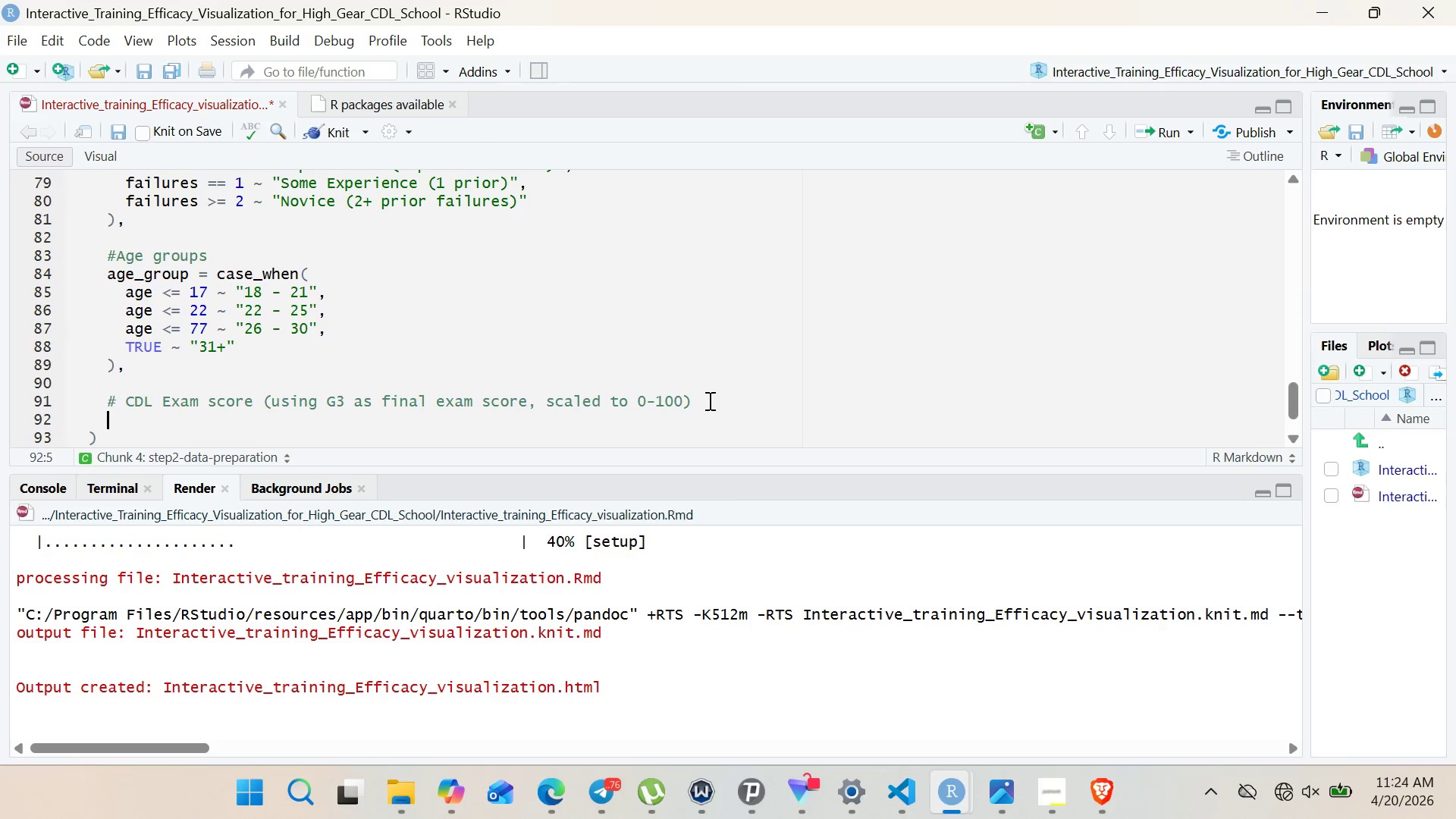 
type(exam-score = G3 8 5, # G3 is 0 - 20, convert )
 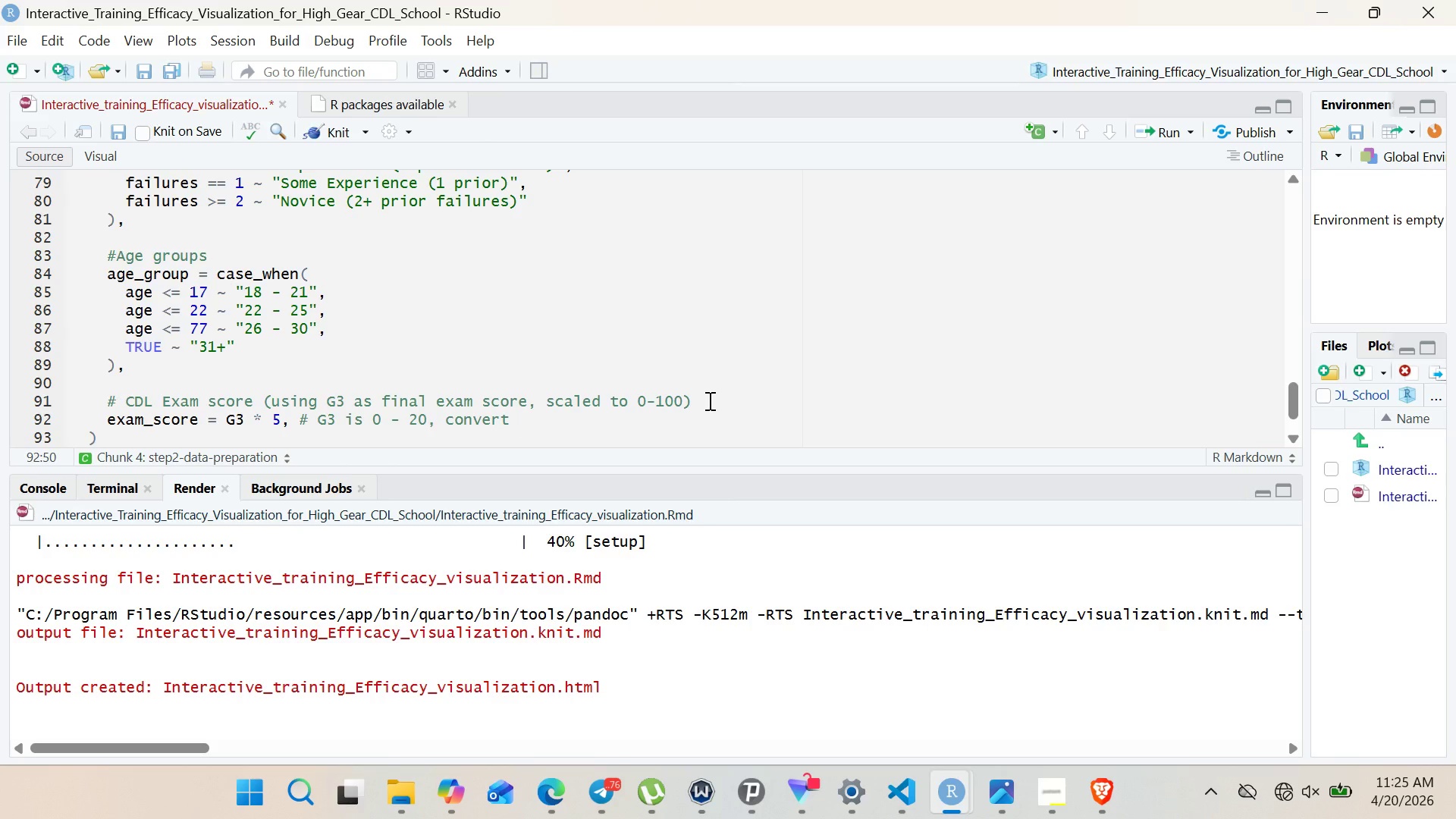 
wait(6.77)
 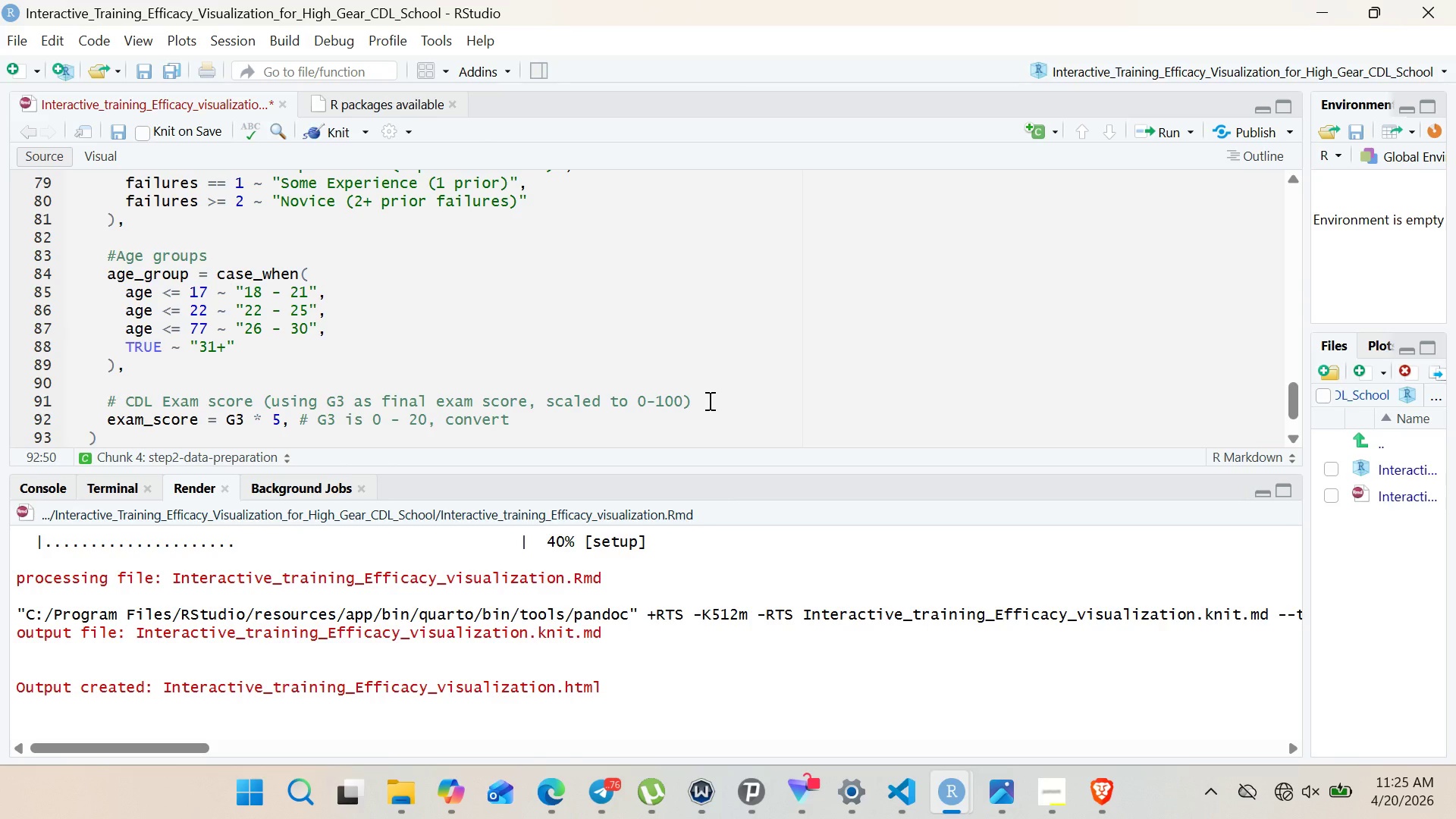 
type(to 0-100)
 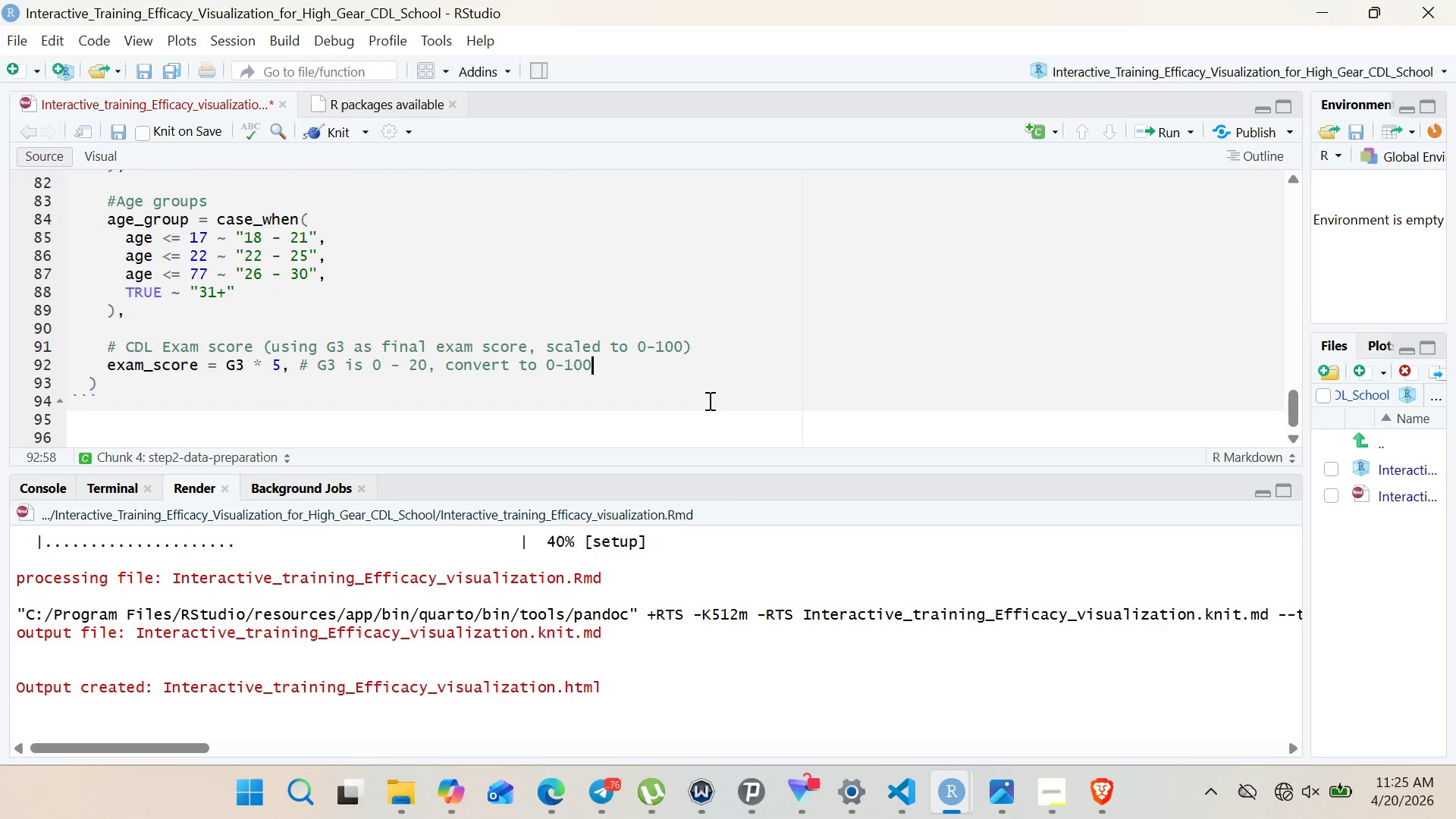 
key(Enter)
 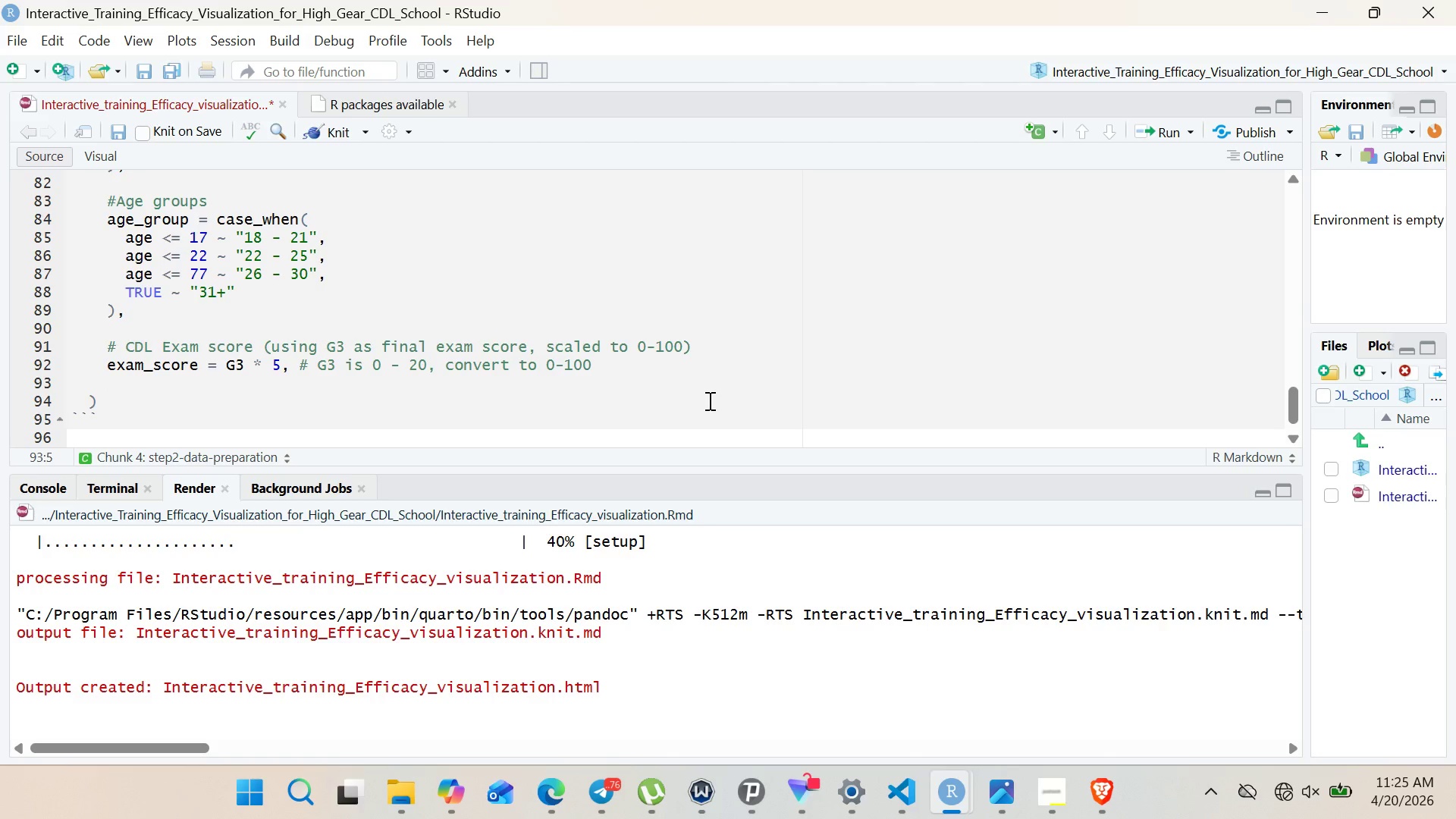 
key(Enter)
 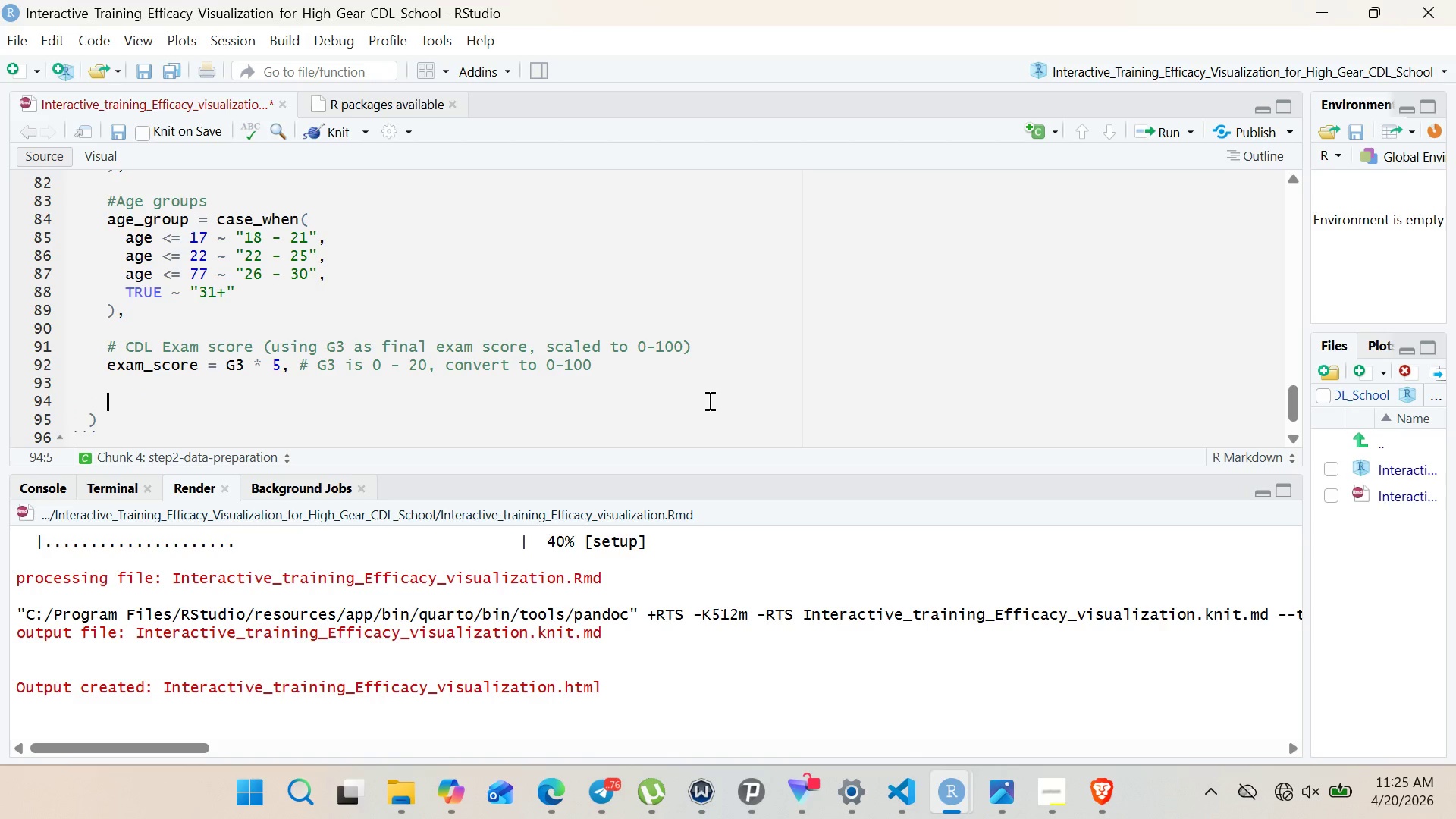 
type(# Pass/Fail (>=70% = pass)
 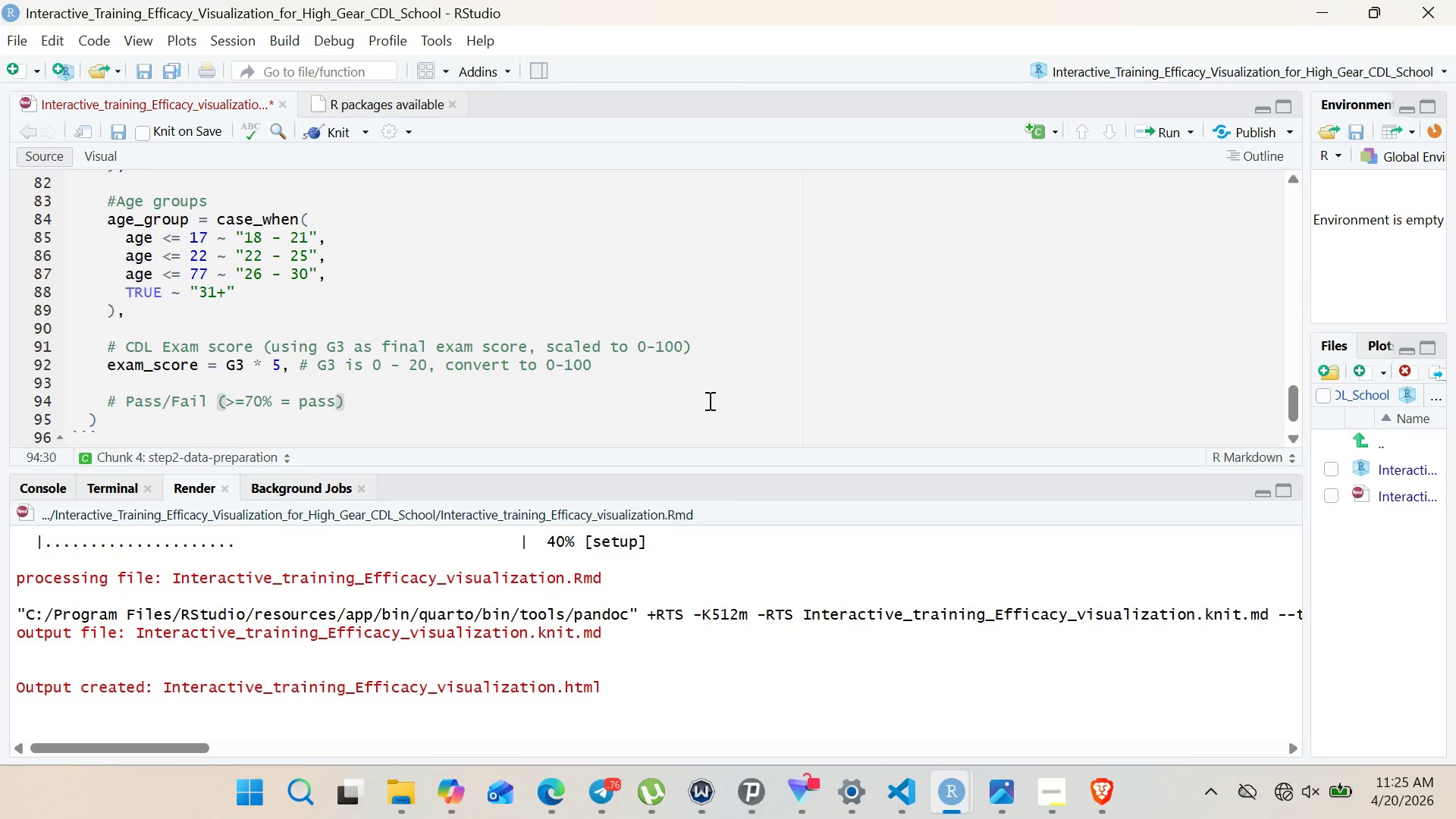 
left_click([597, 403])
 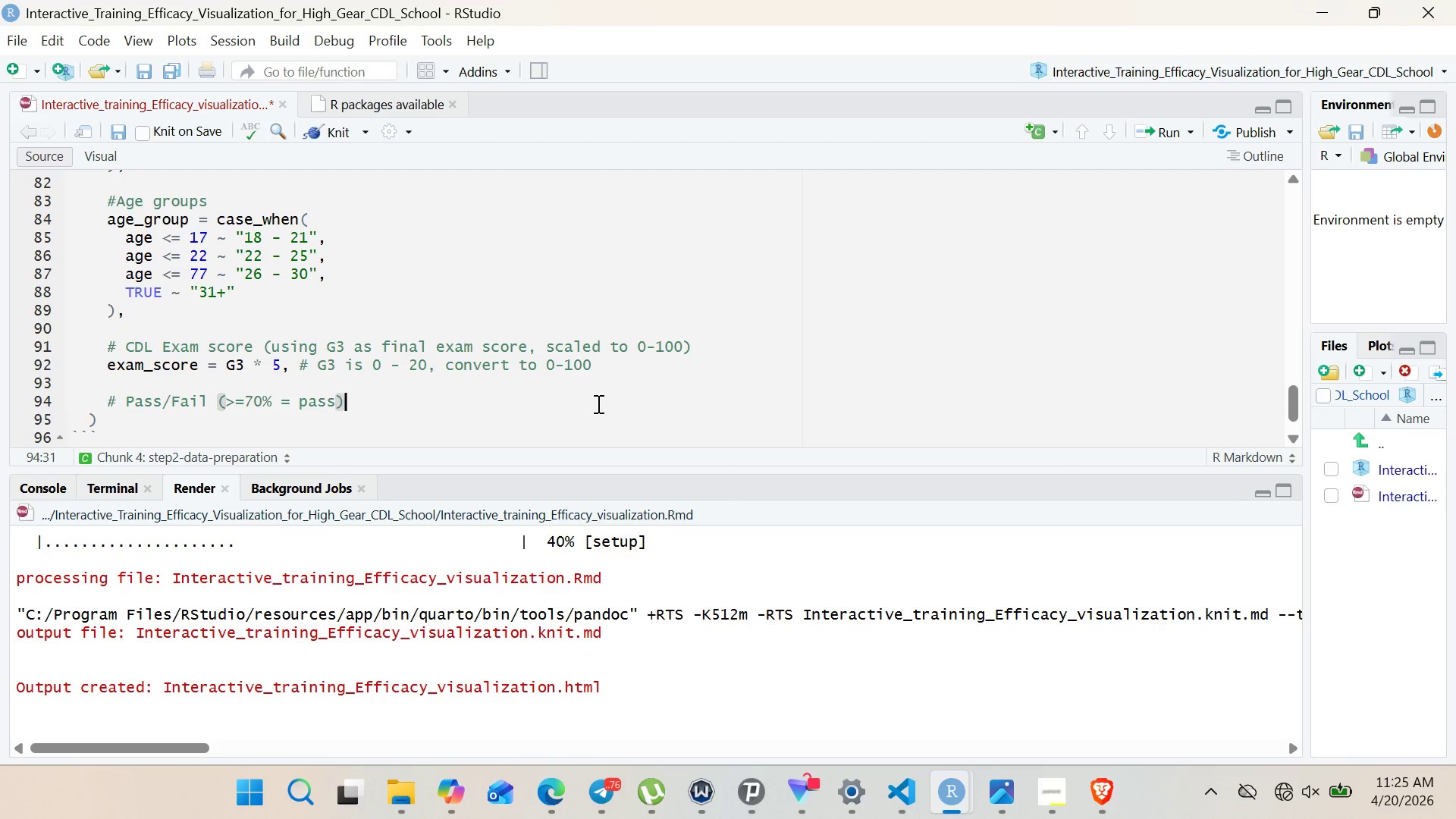 
key(Enter)
 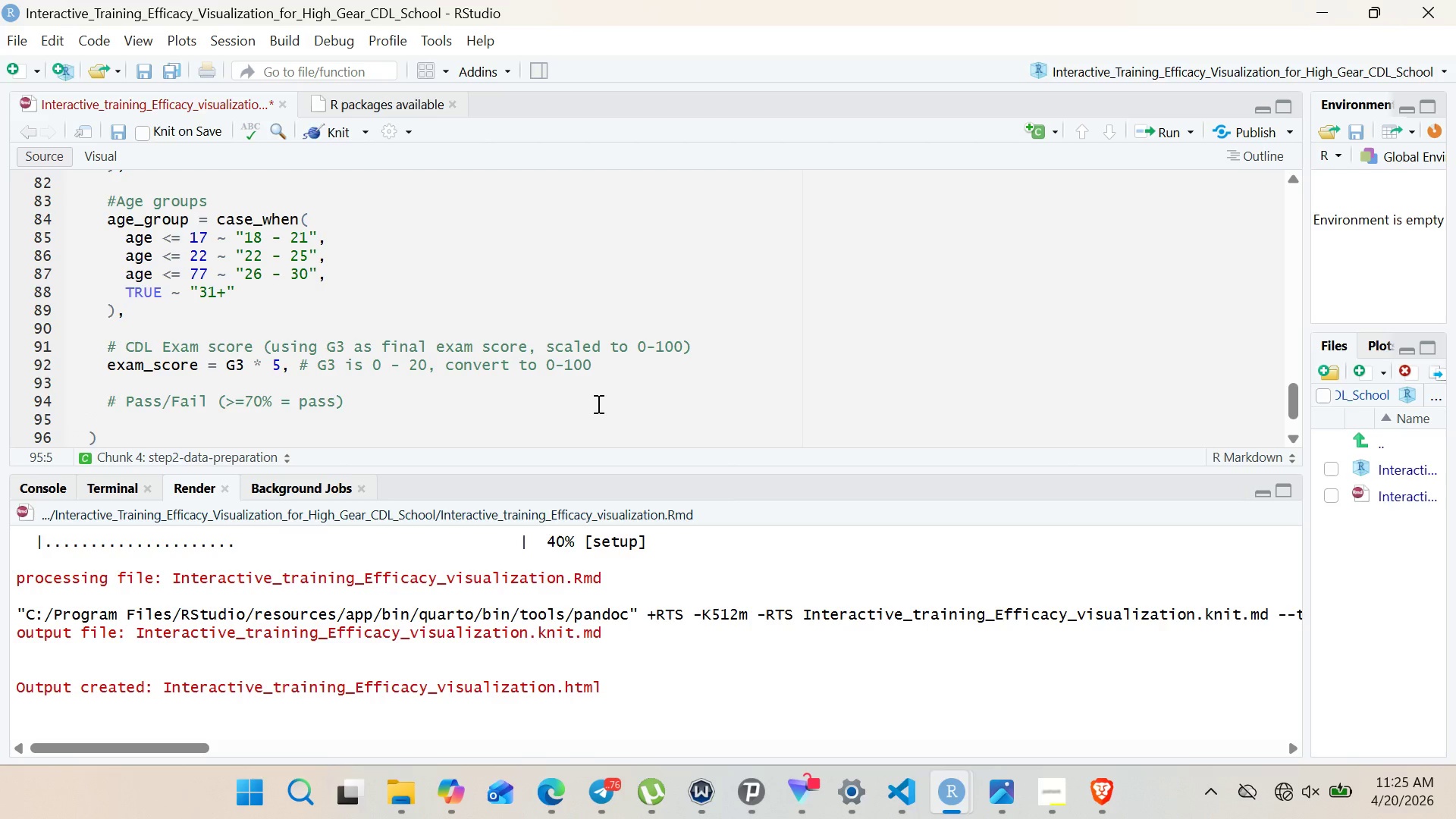 
type(passed = ifelse(EXAM_score > = 70, "pass)
 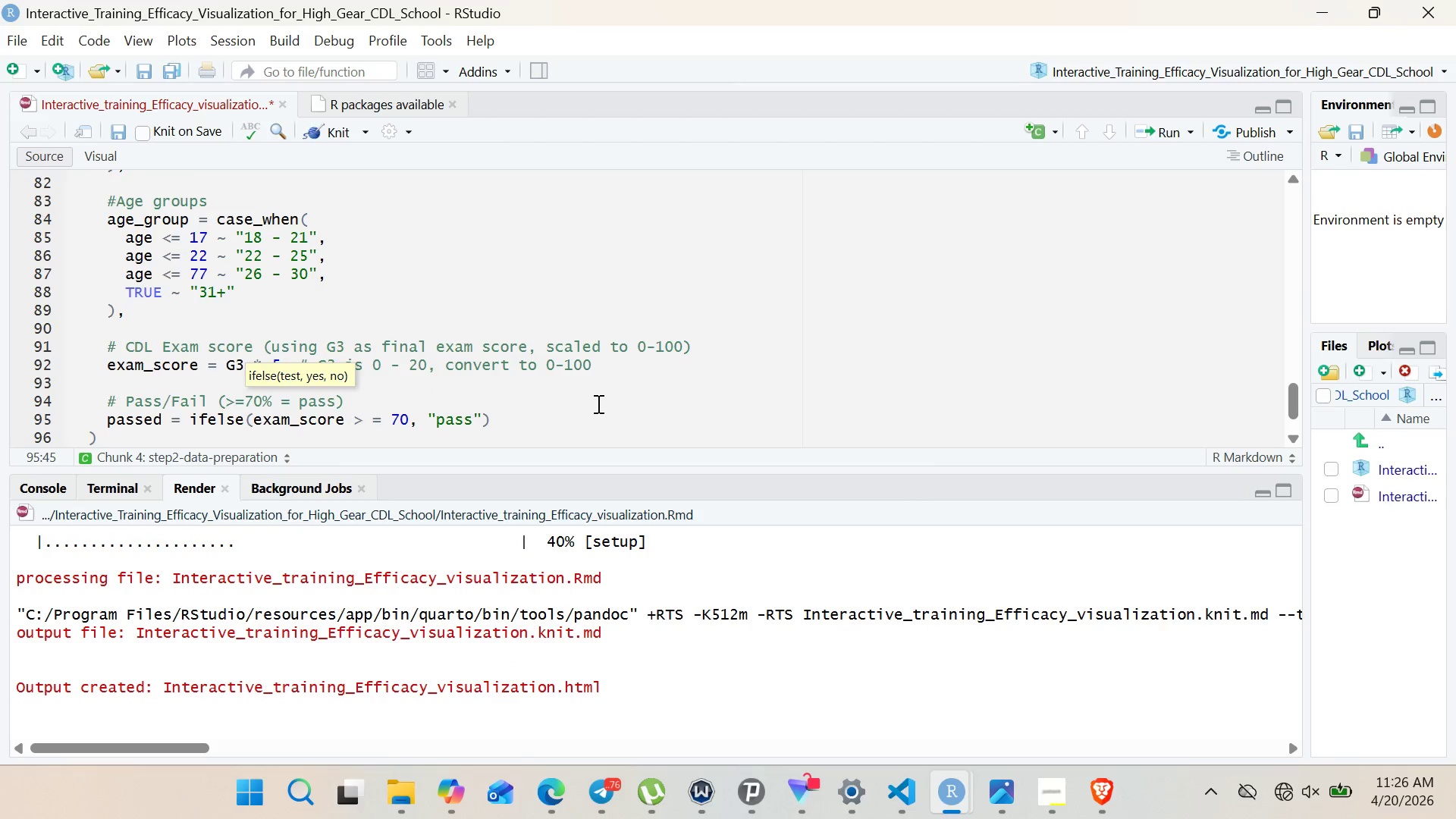 
key(ArrowRight)
 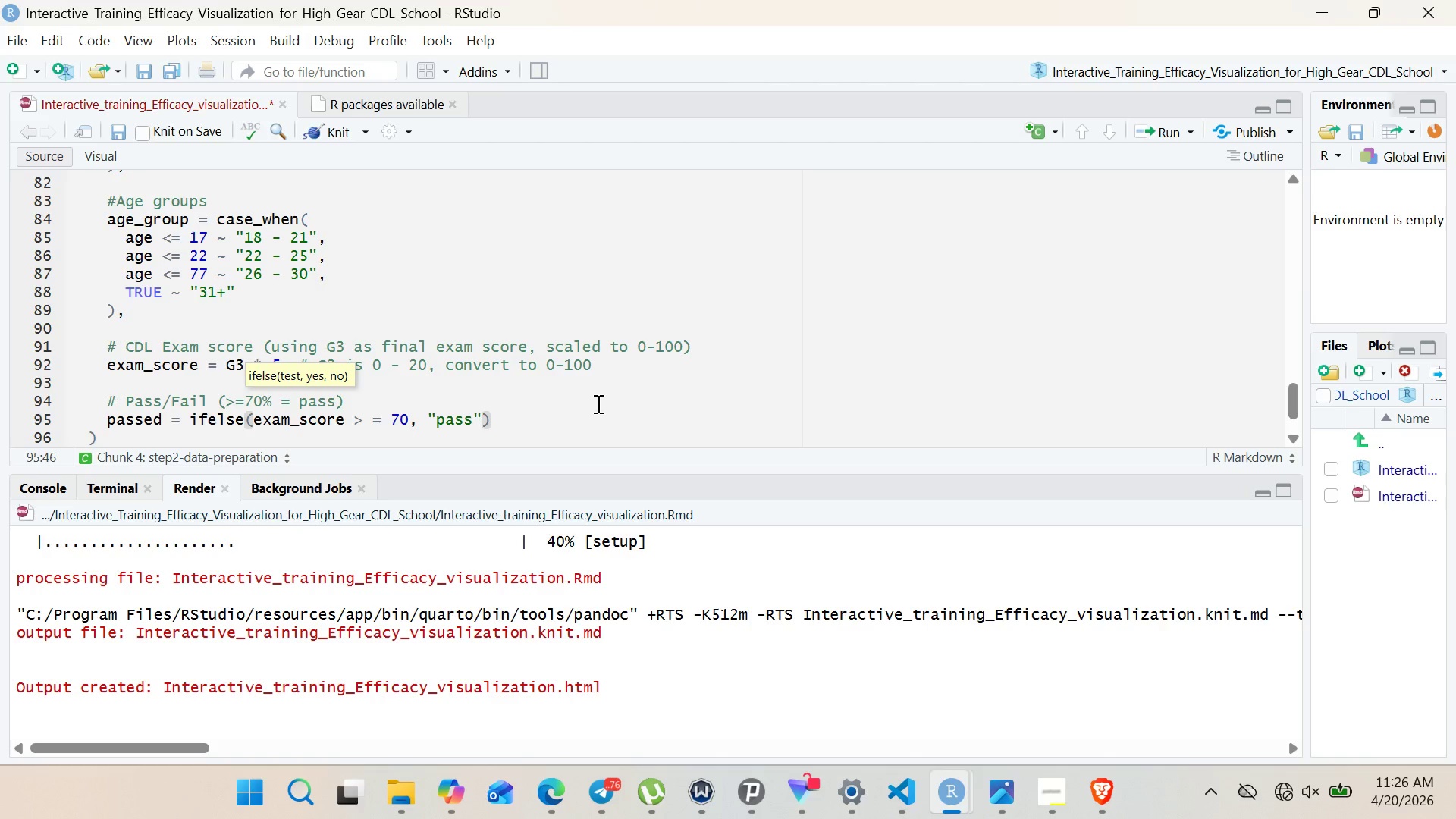 
type(, "Fail)
 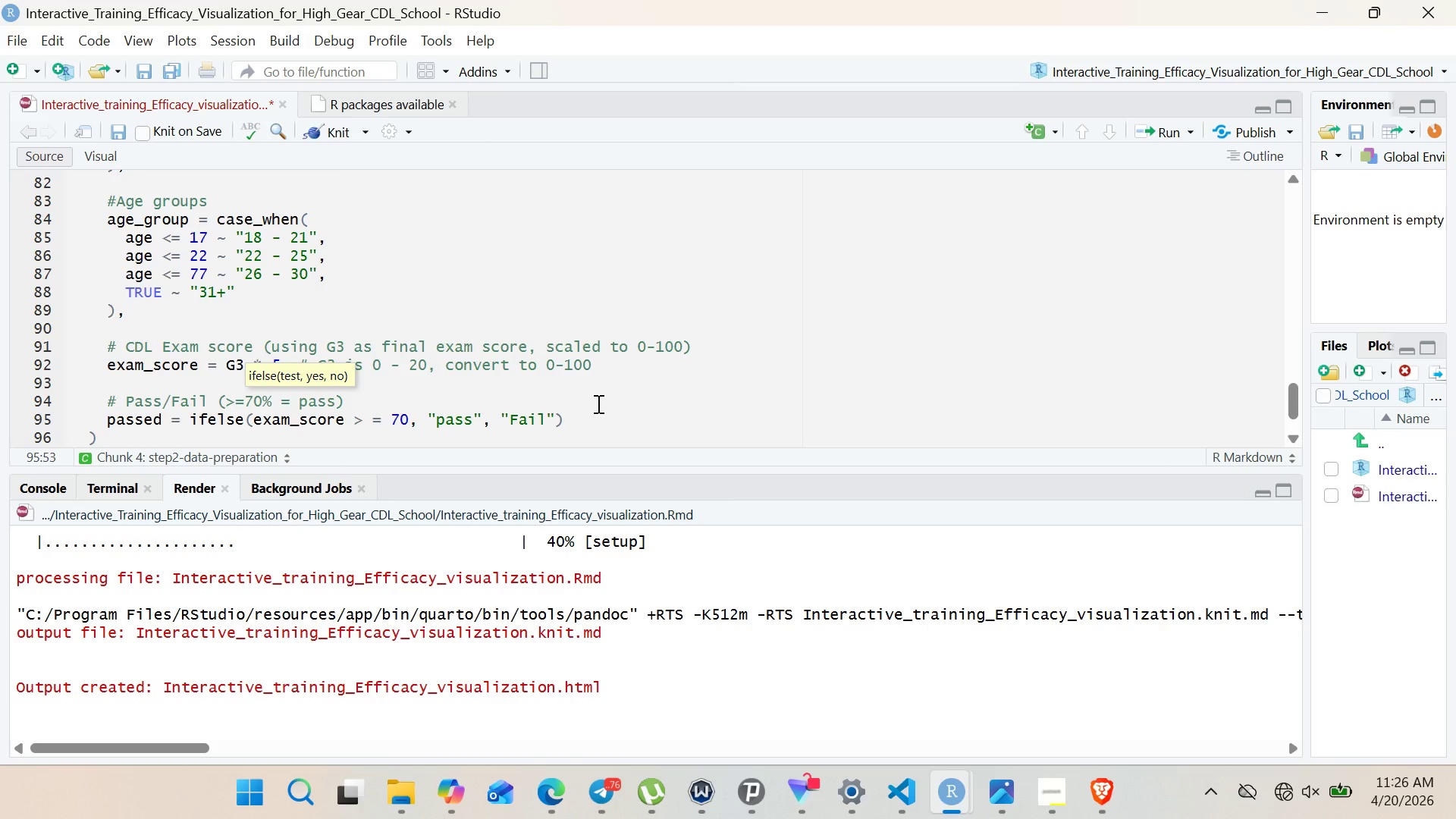 
scroll: coordinate [597, 403], scroll_direction: none, amount: 0.0
 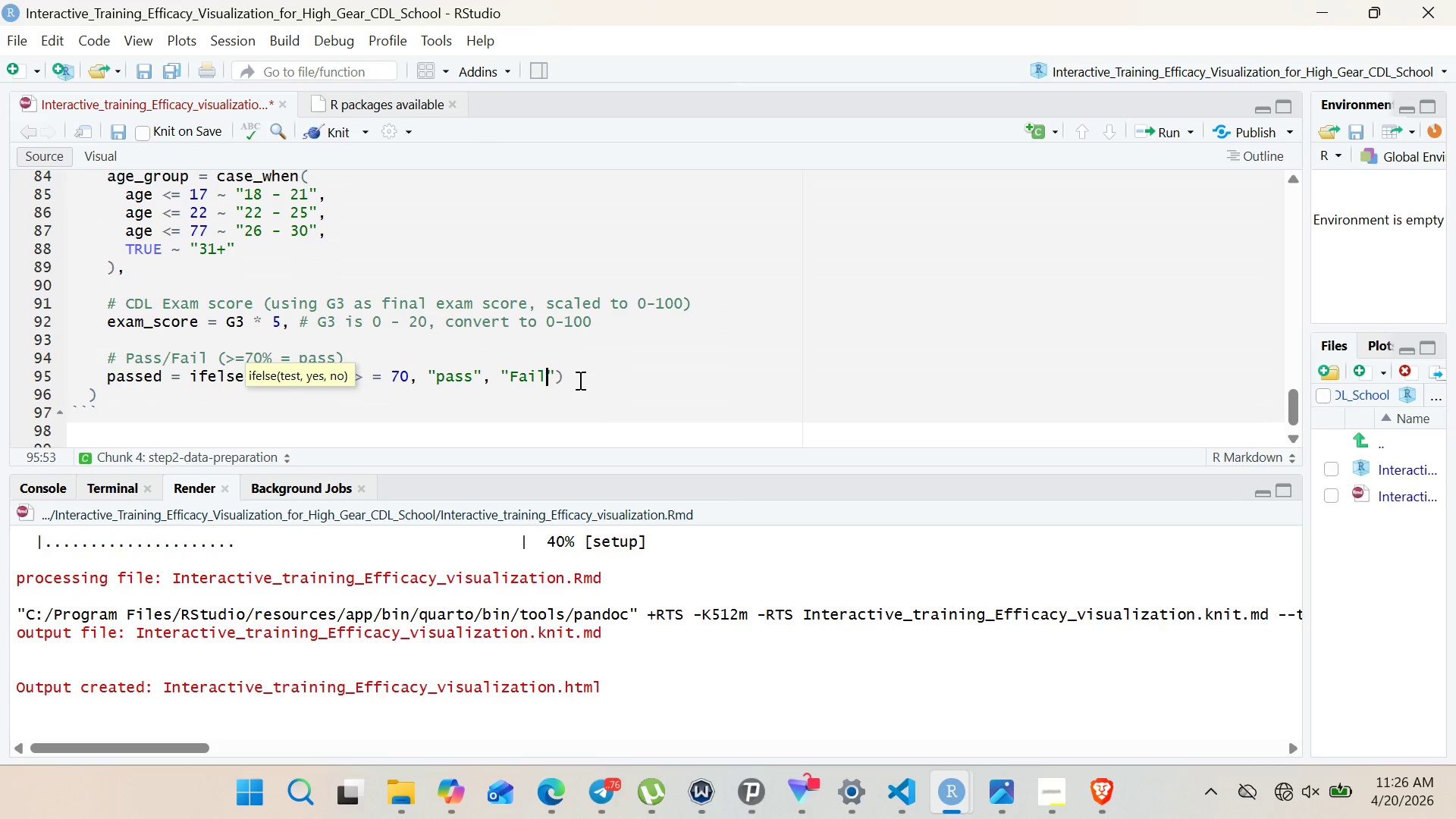 
left_click([579, 379])
 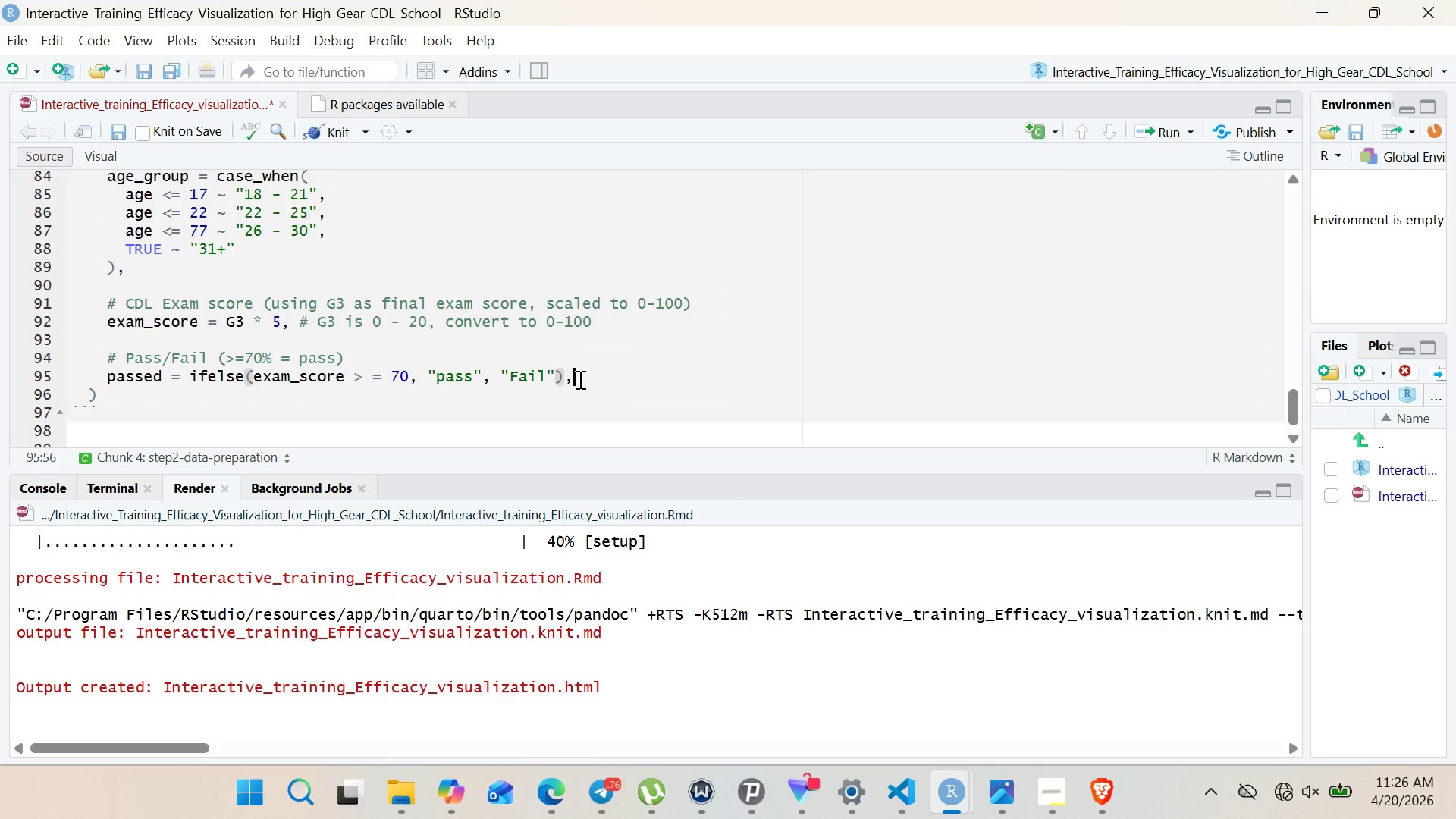 
key(Comma)
 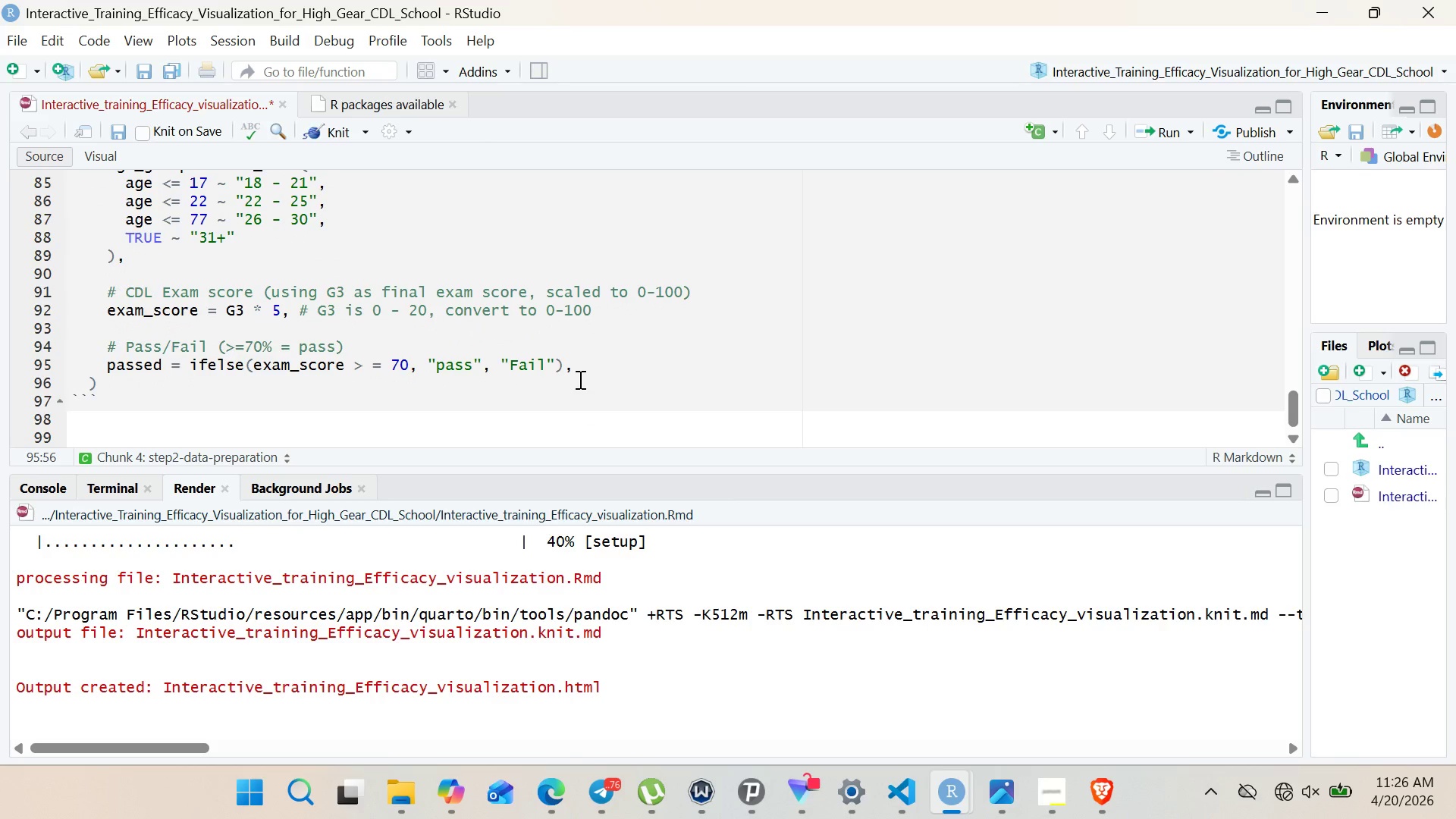 
key(Enter)
 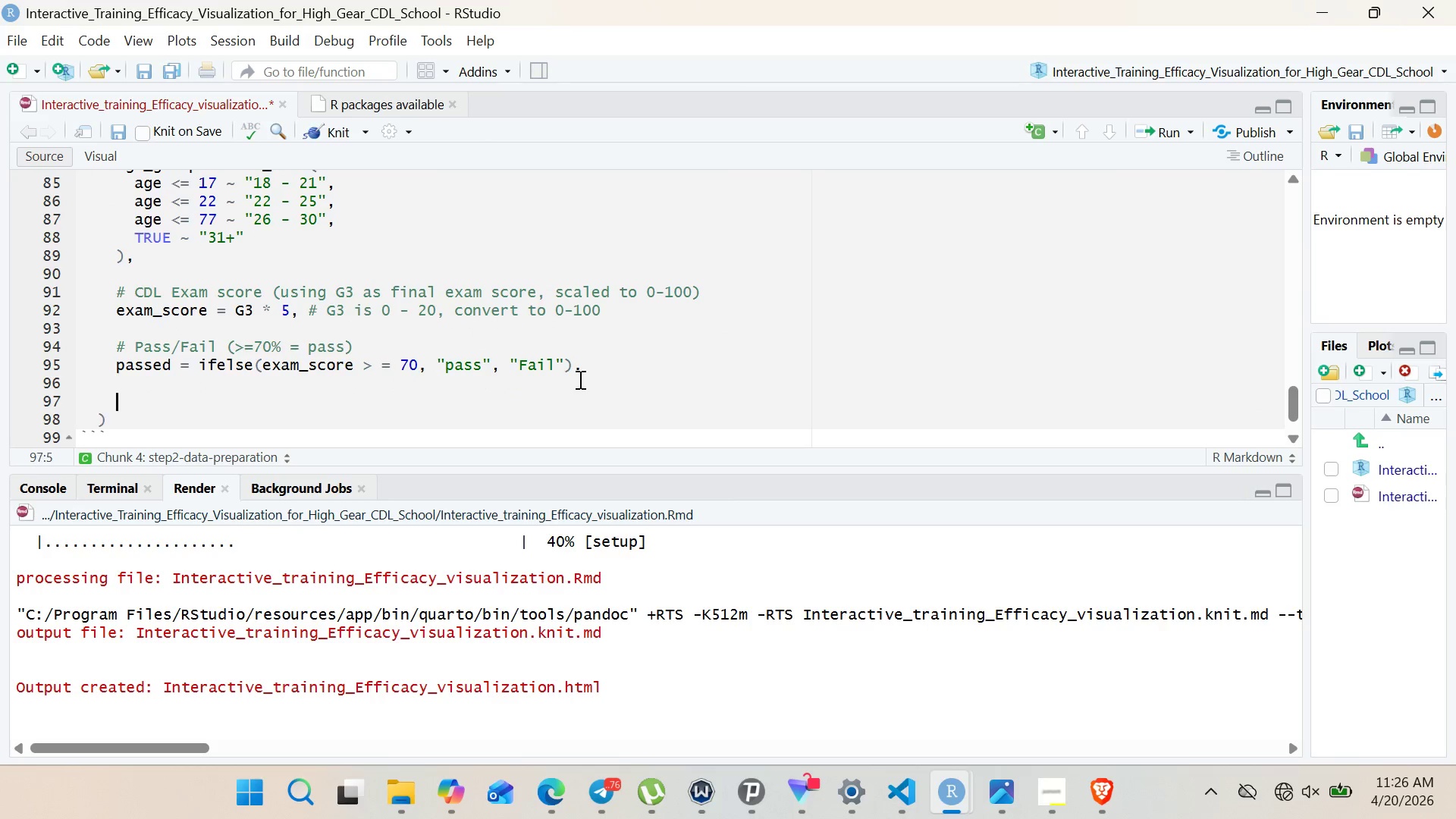 
key(Enter)
 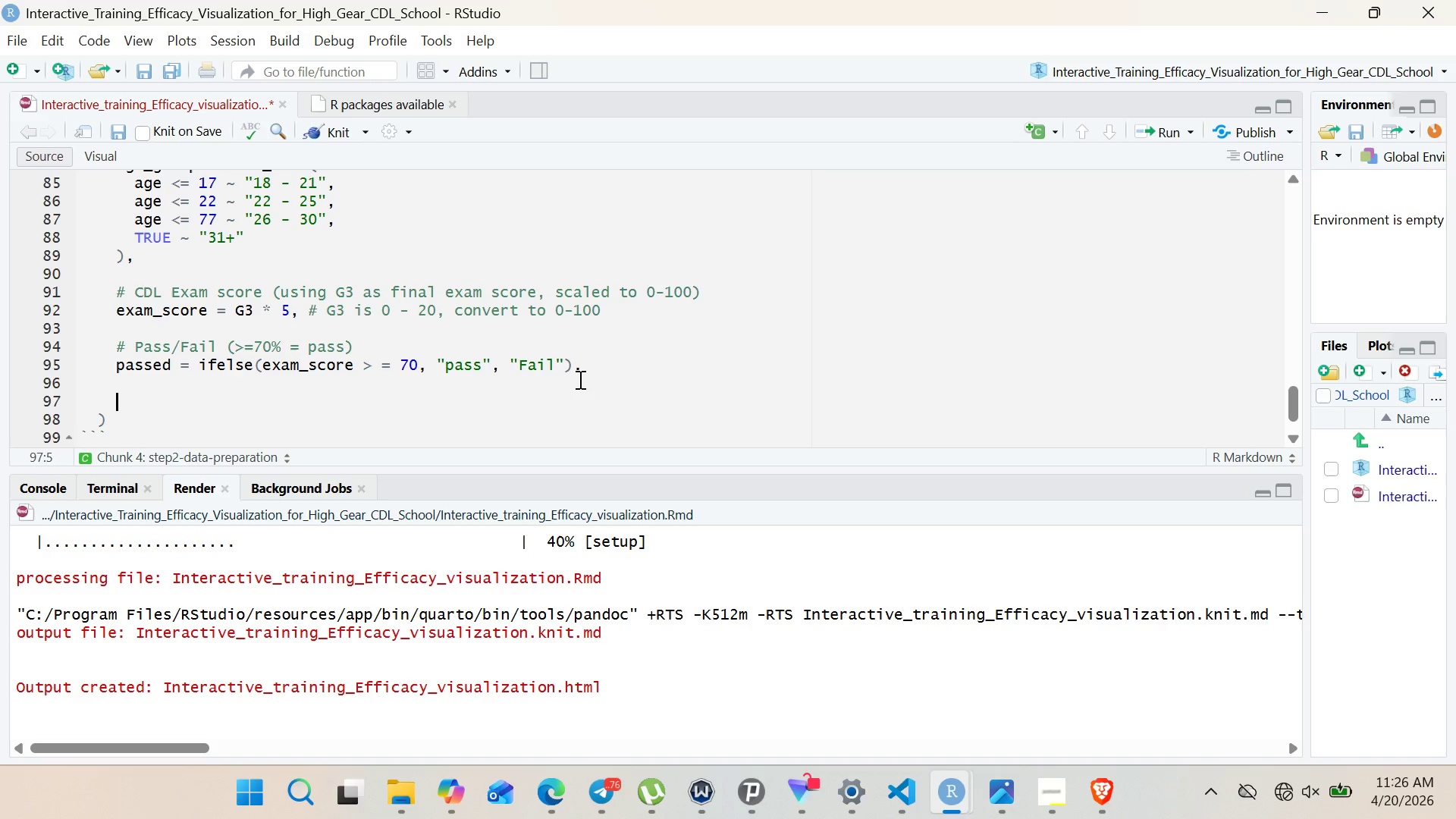 
type(# Attendance level)
 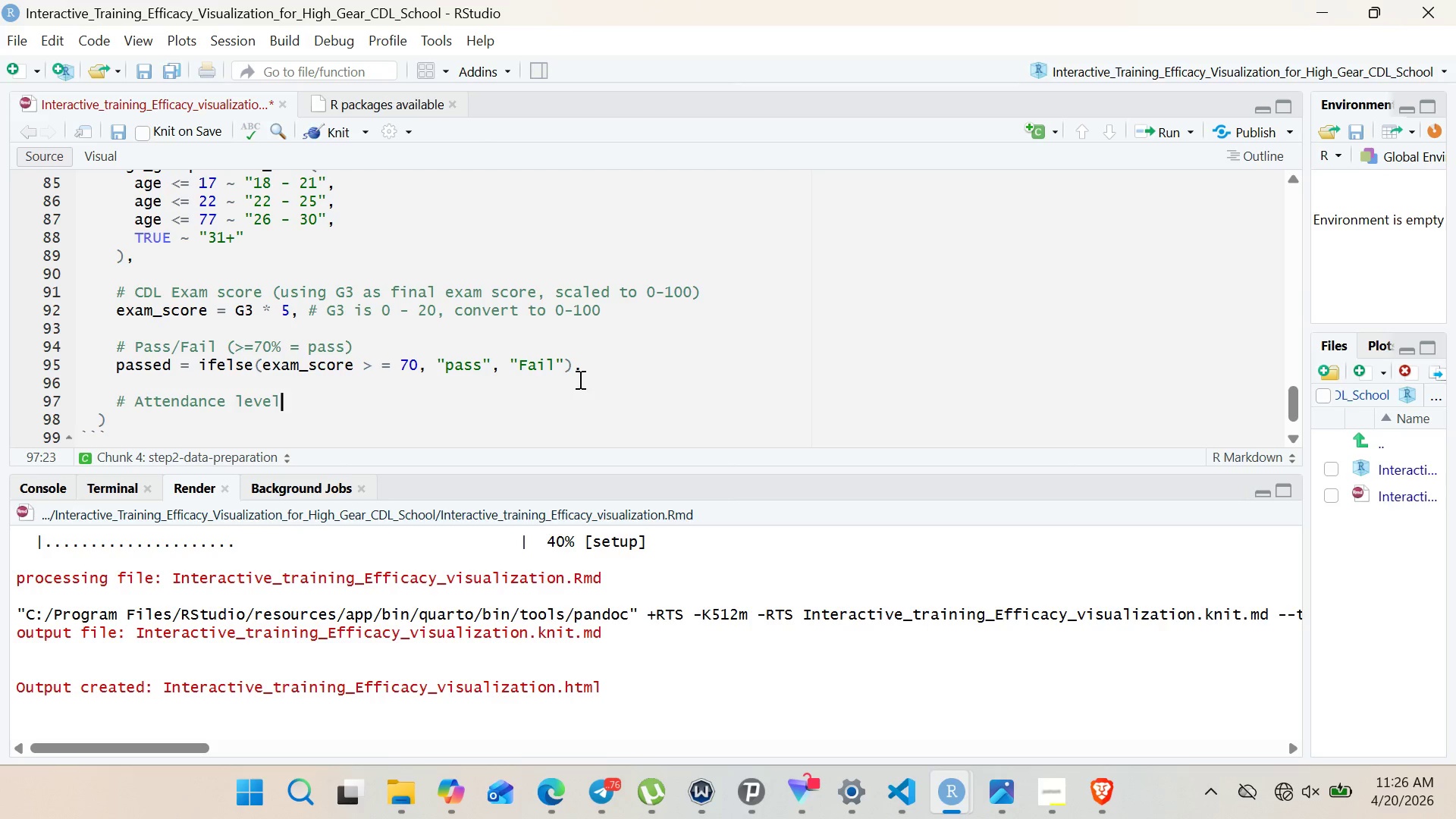 
key(Enter)
 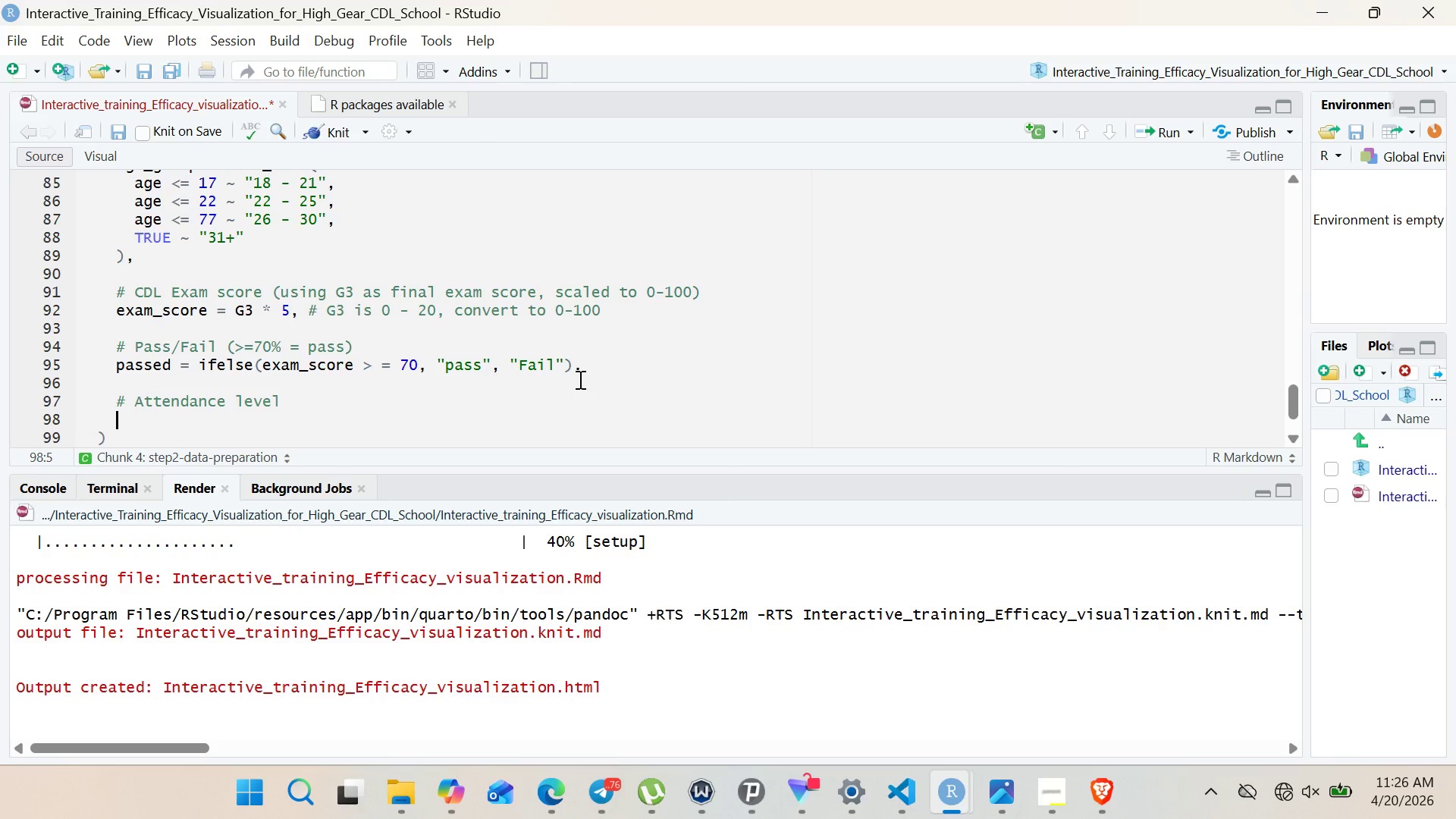 
type(attendance = case_when()
 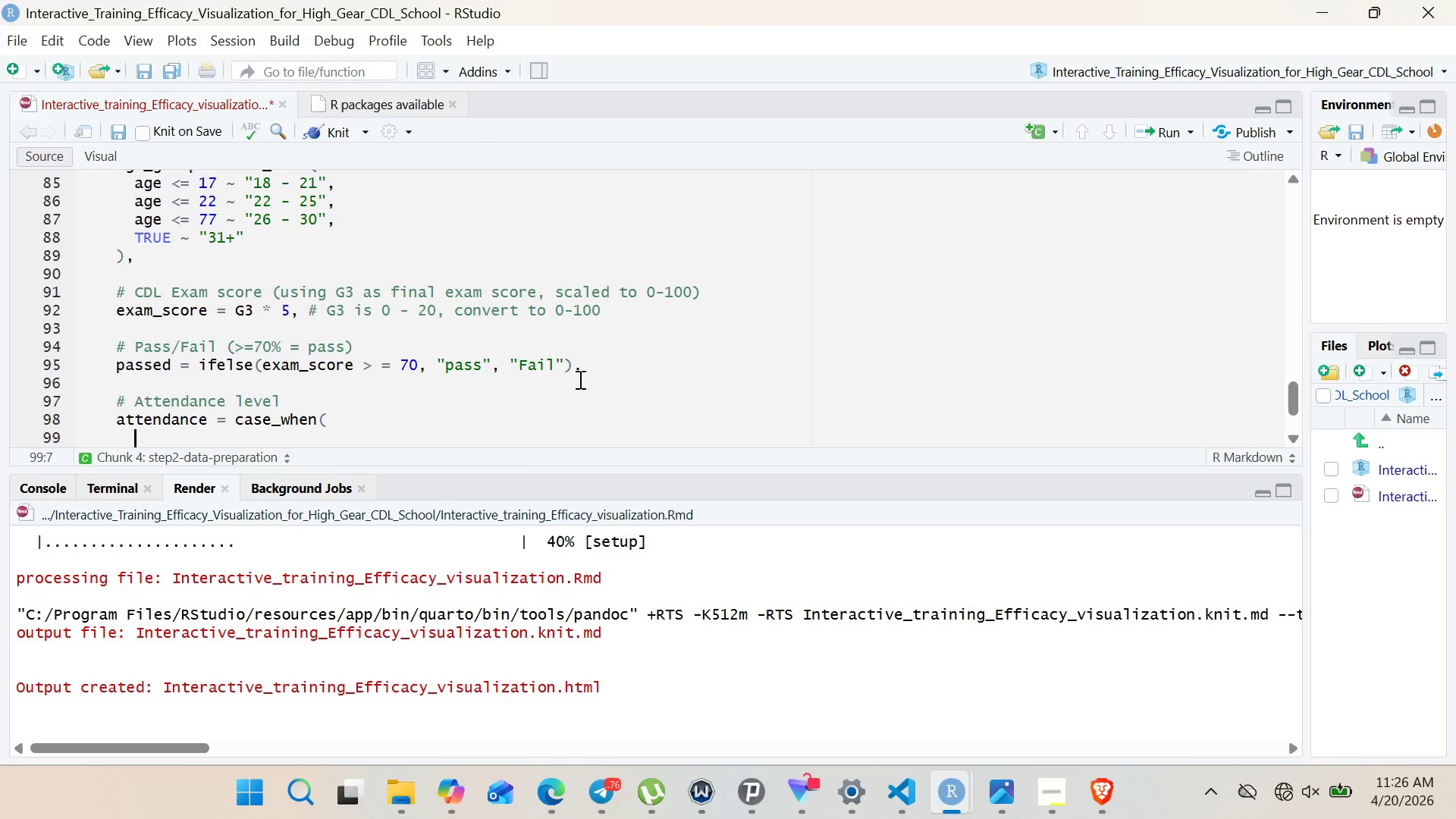 
 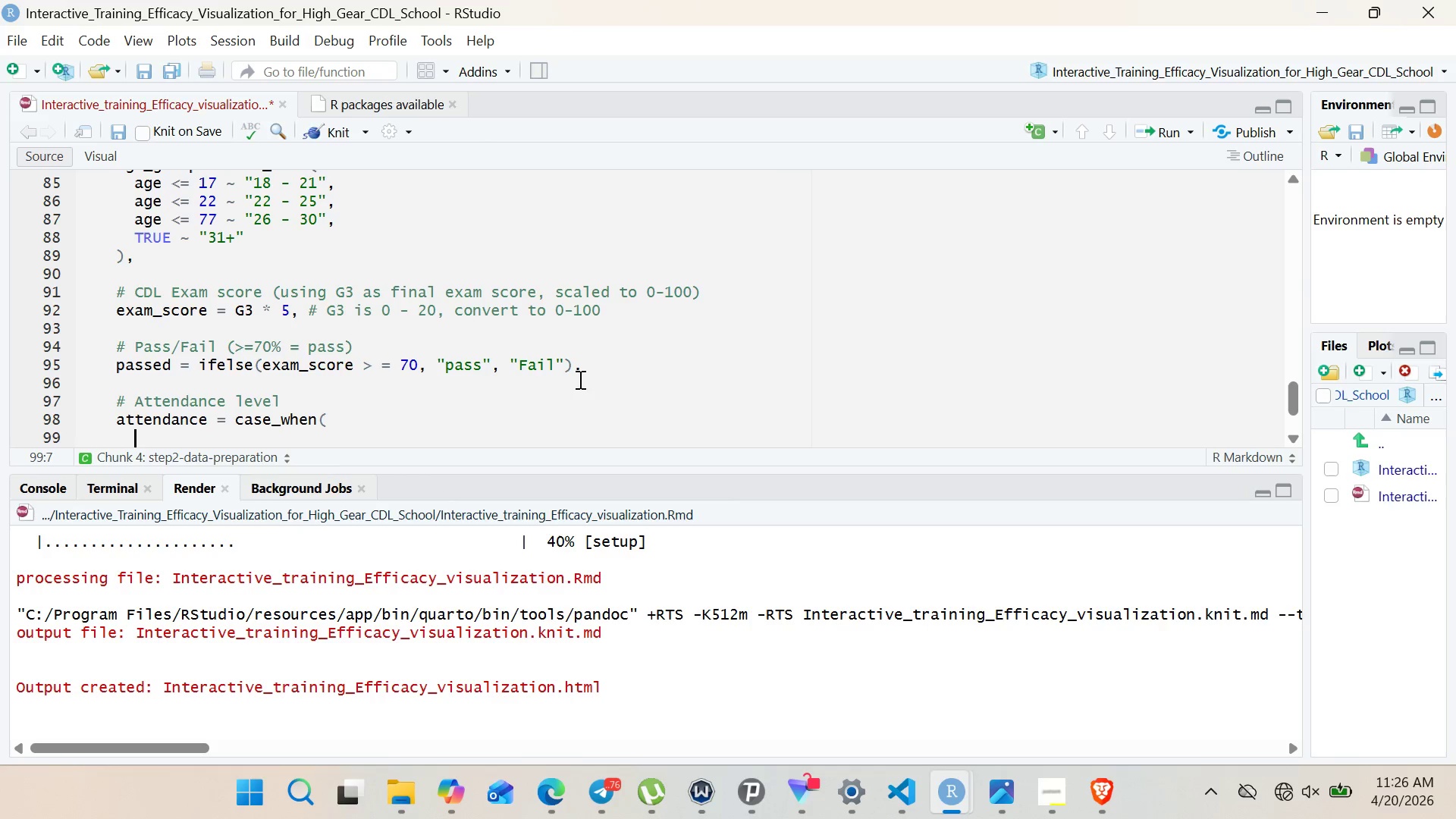 
key(Enter)
 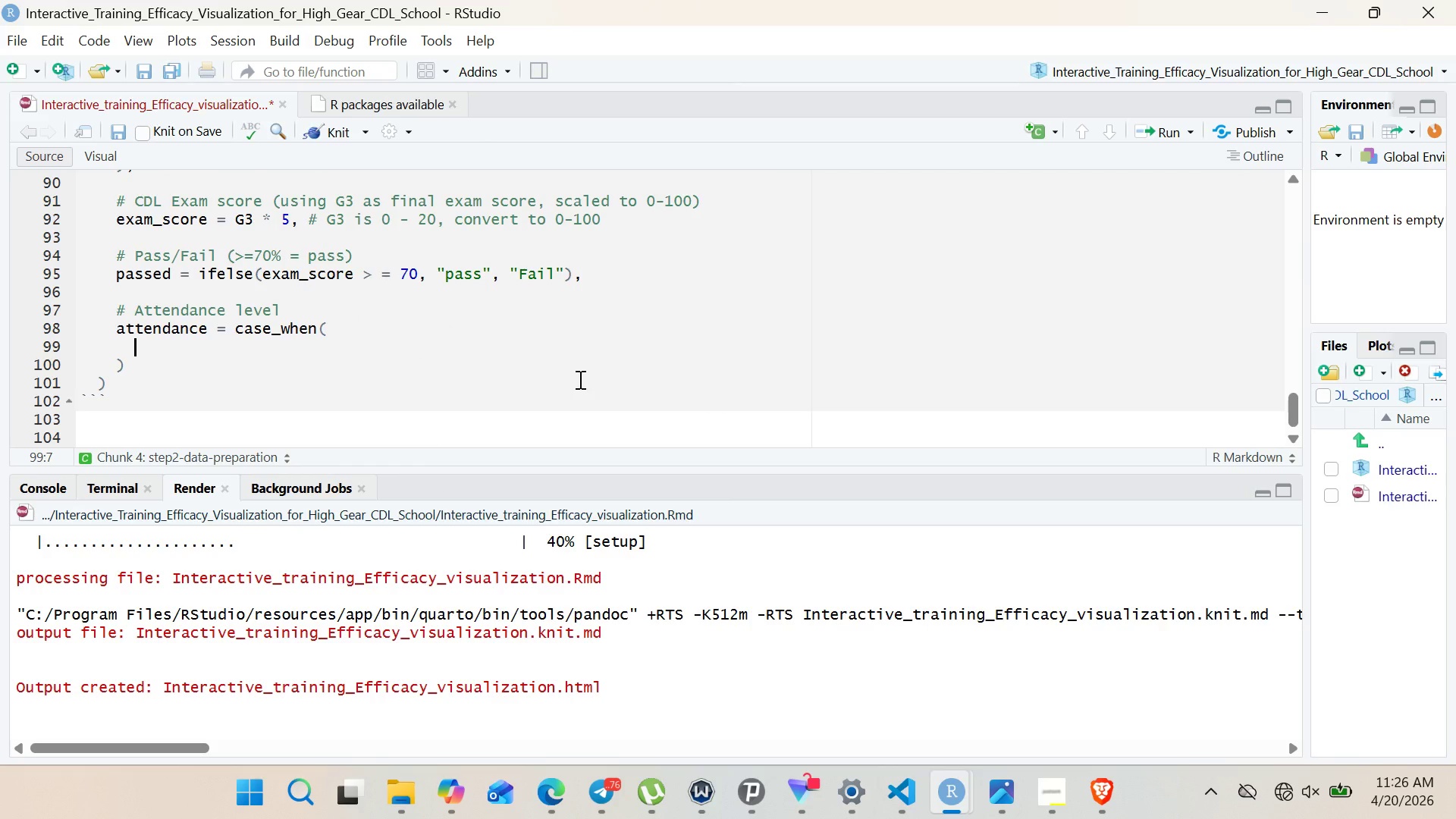 
type(absenes <= 5 ~ "EXCELLENT)
 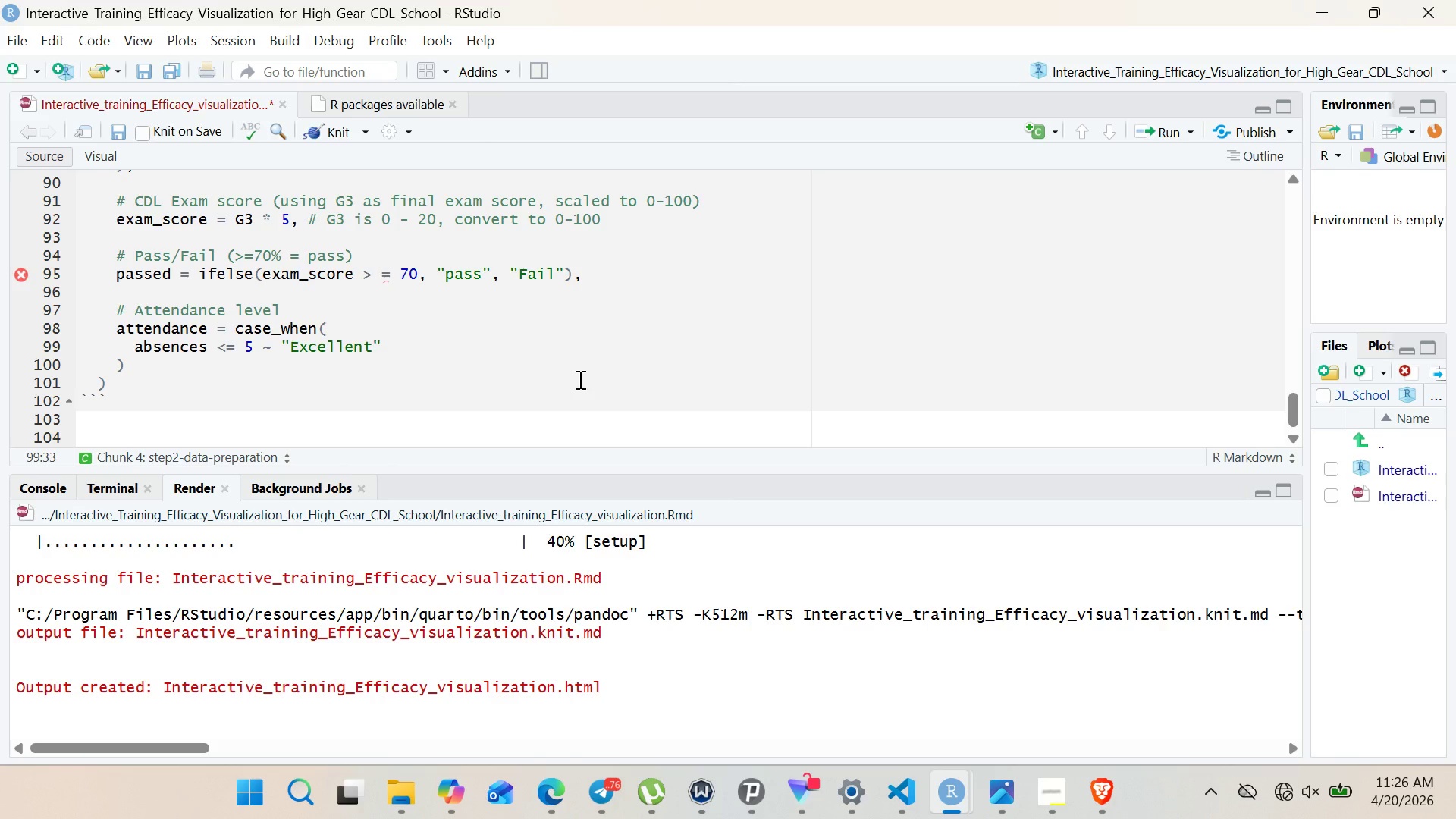 
key(ArrowRight)
 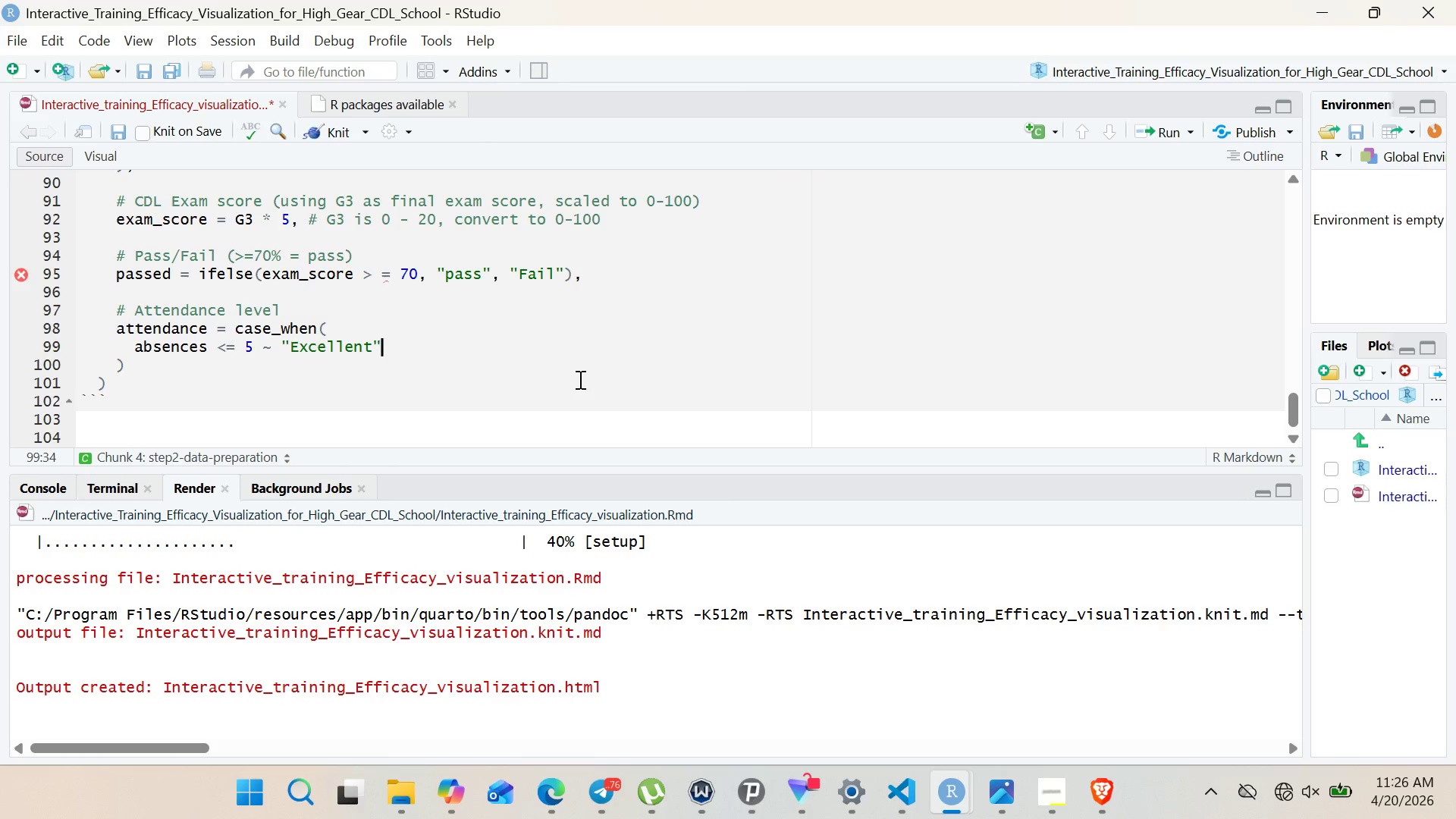 
key(Comma)
 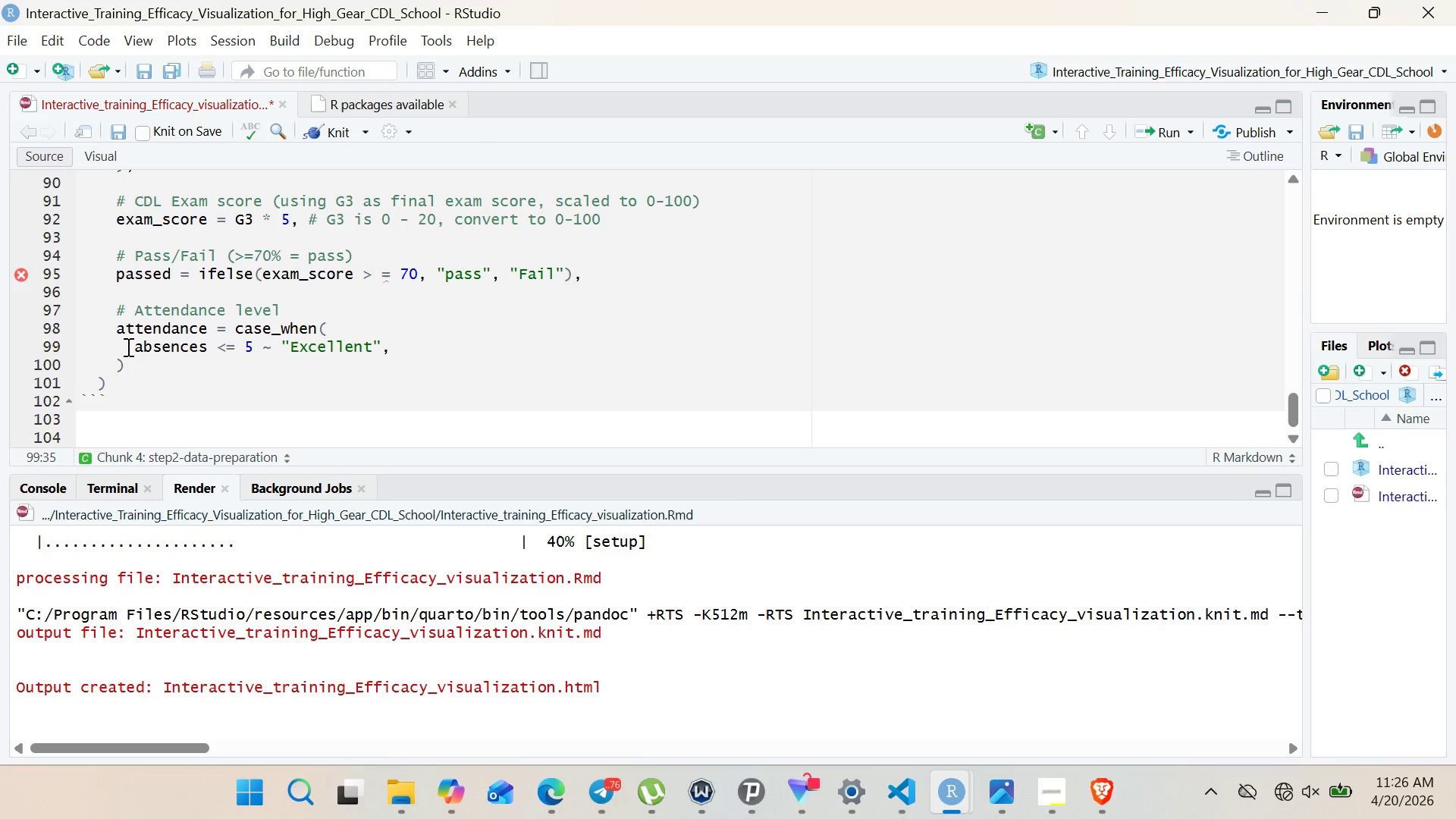 
left_click_drag(start_coordinate=[132, 347], to_coordinate=[410, 343])
 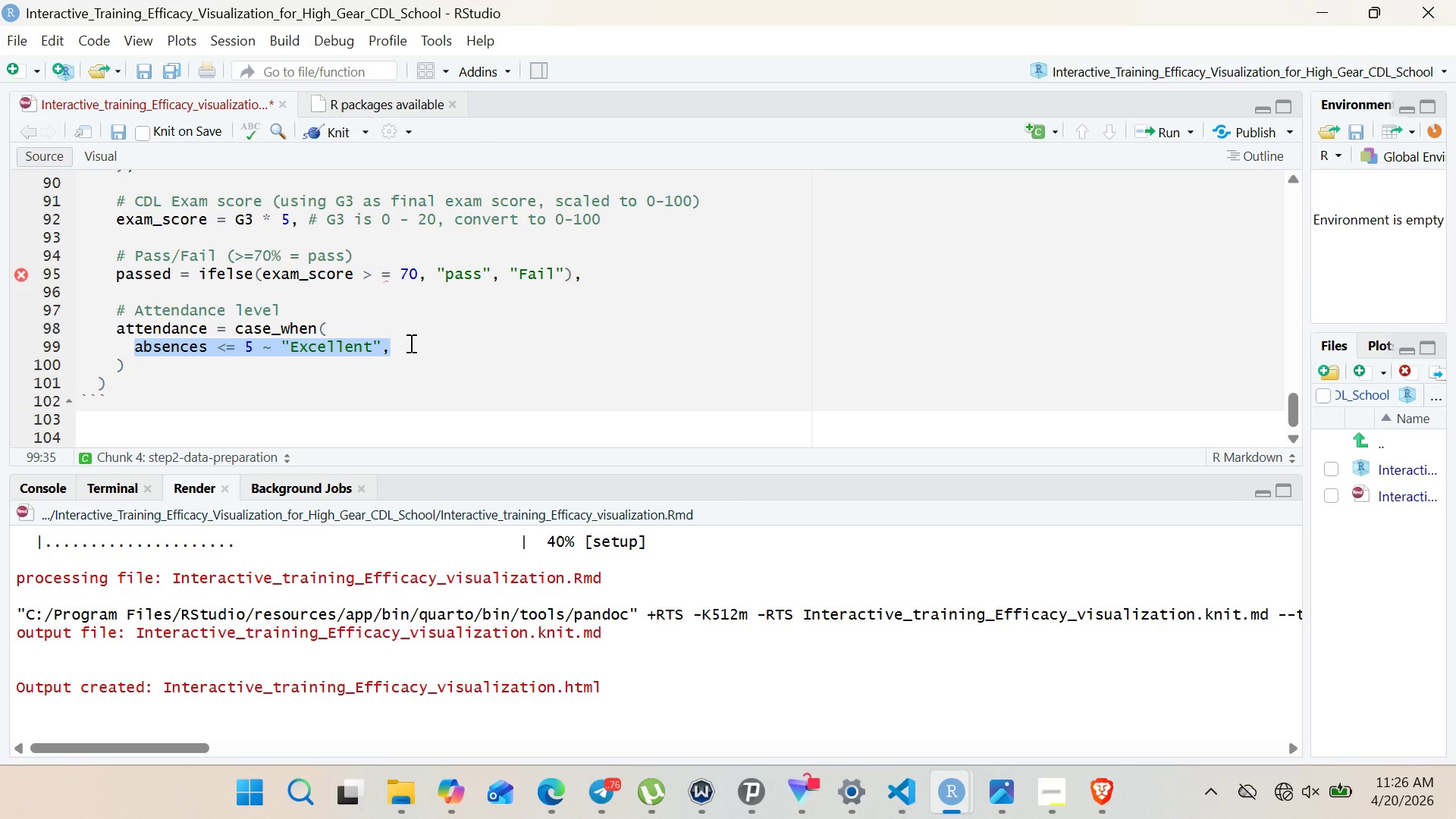 
key(Control+C)
 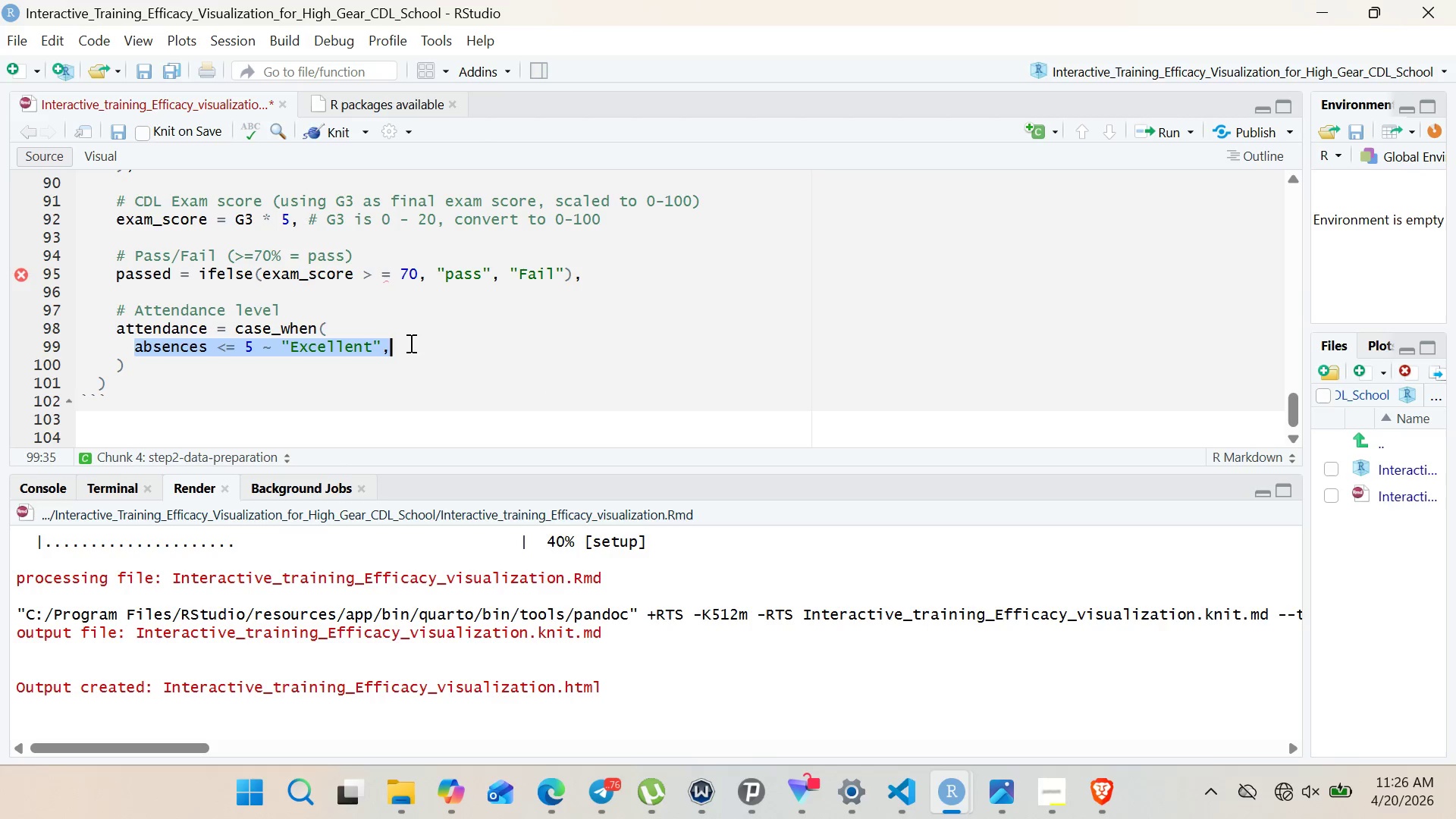 
left_click([410, 343])
 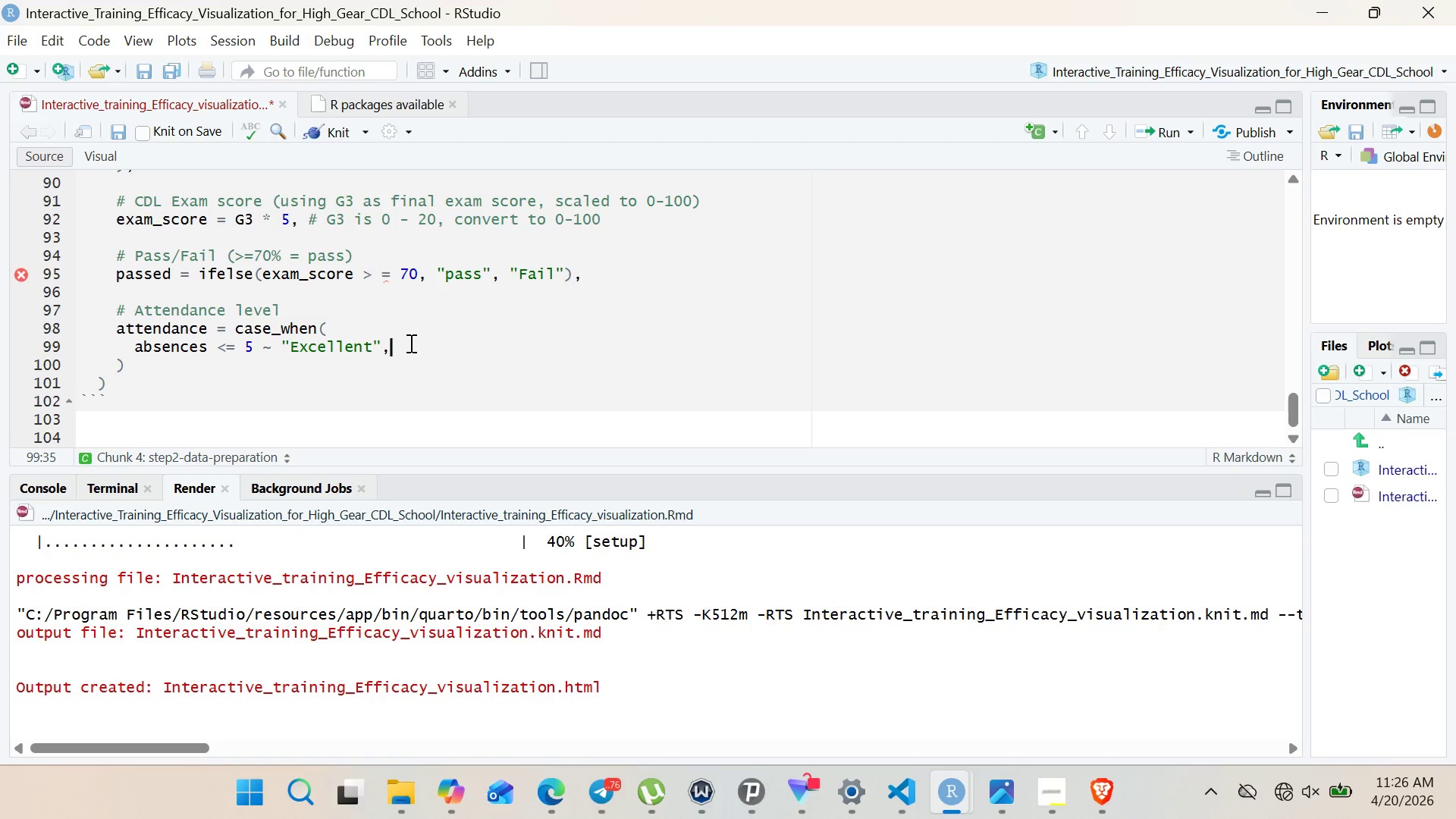 
left_click([410, 343])
 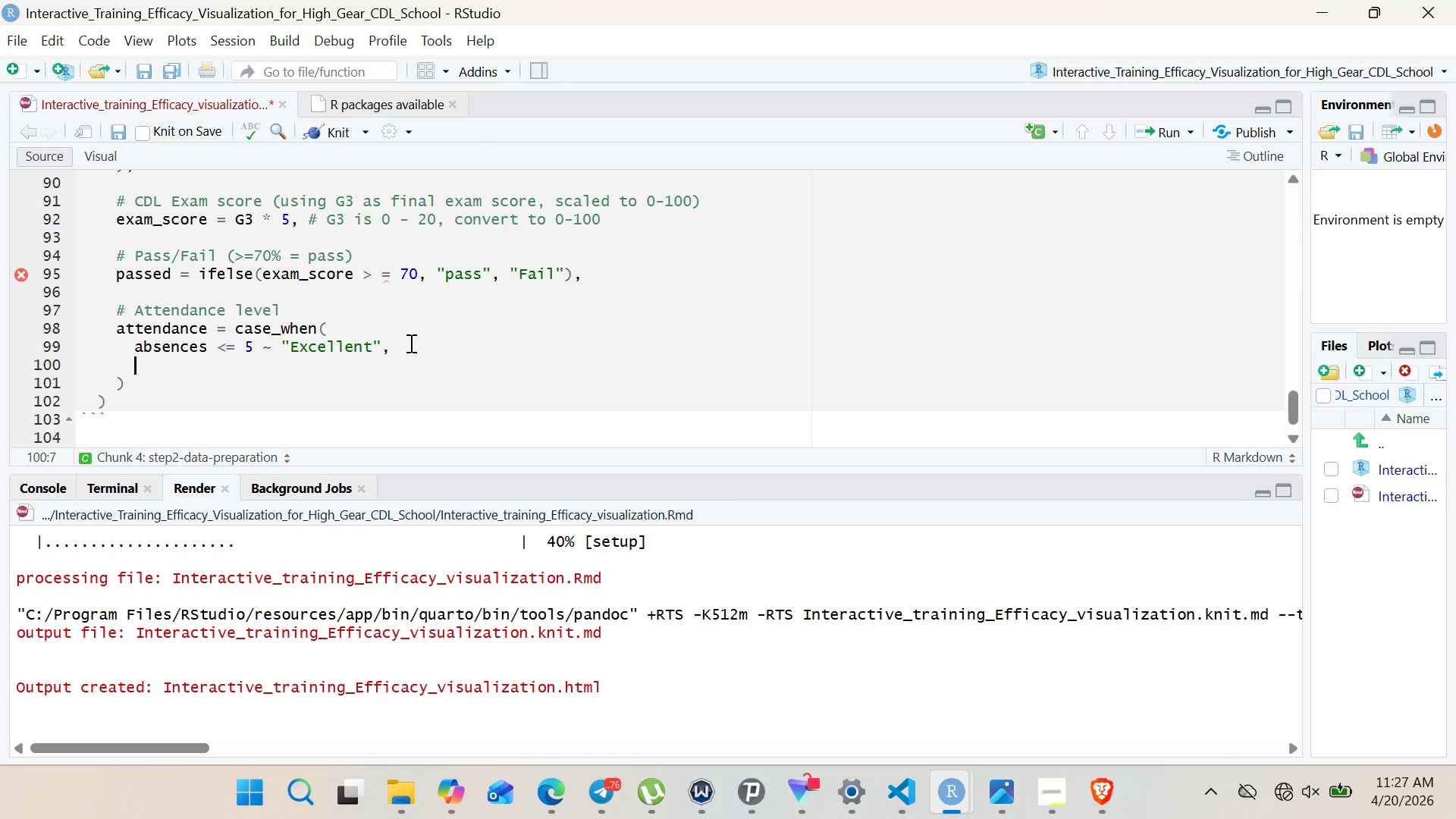 
key(Enter)
 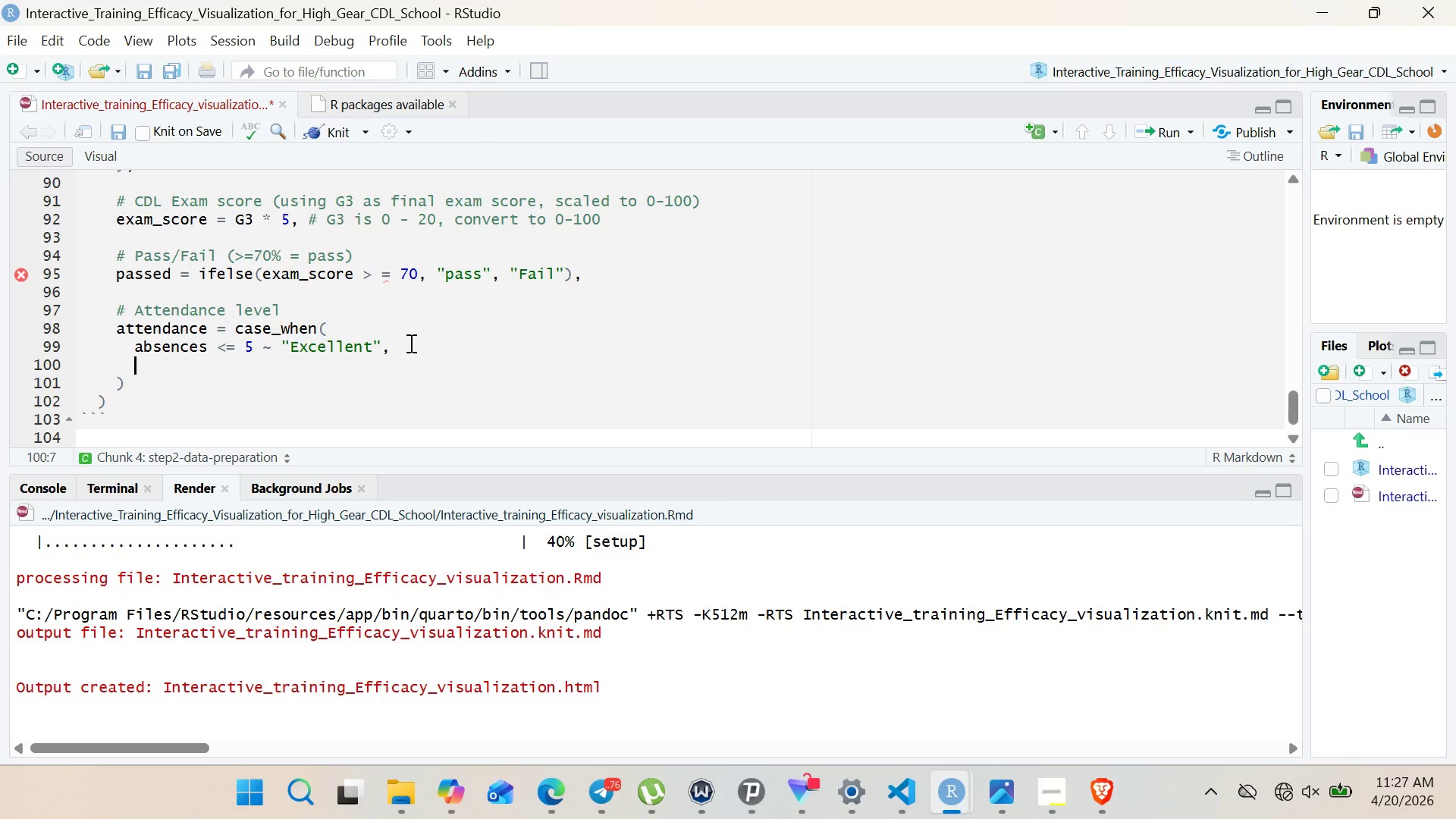 
key(Control+V)
 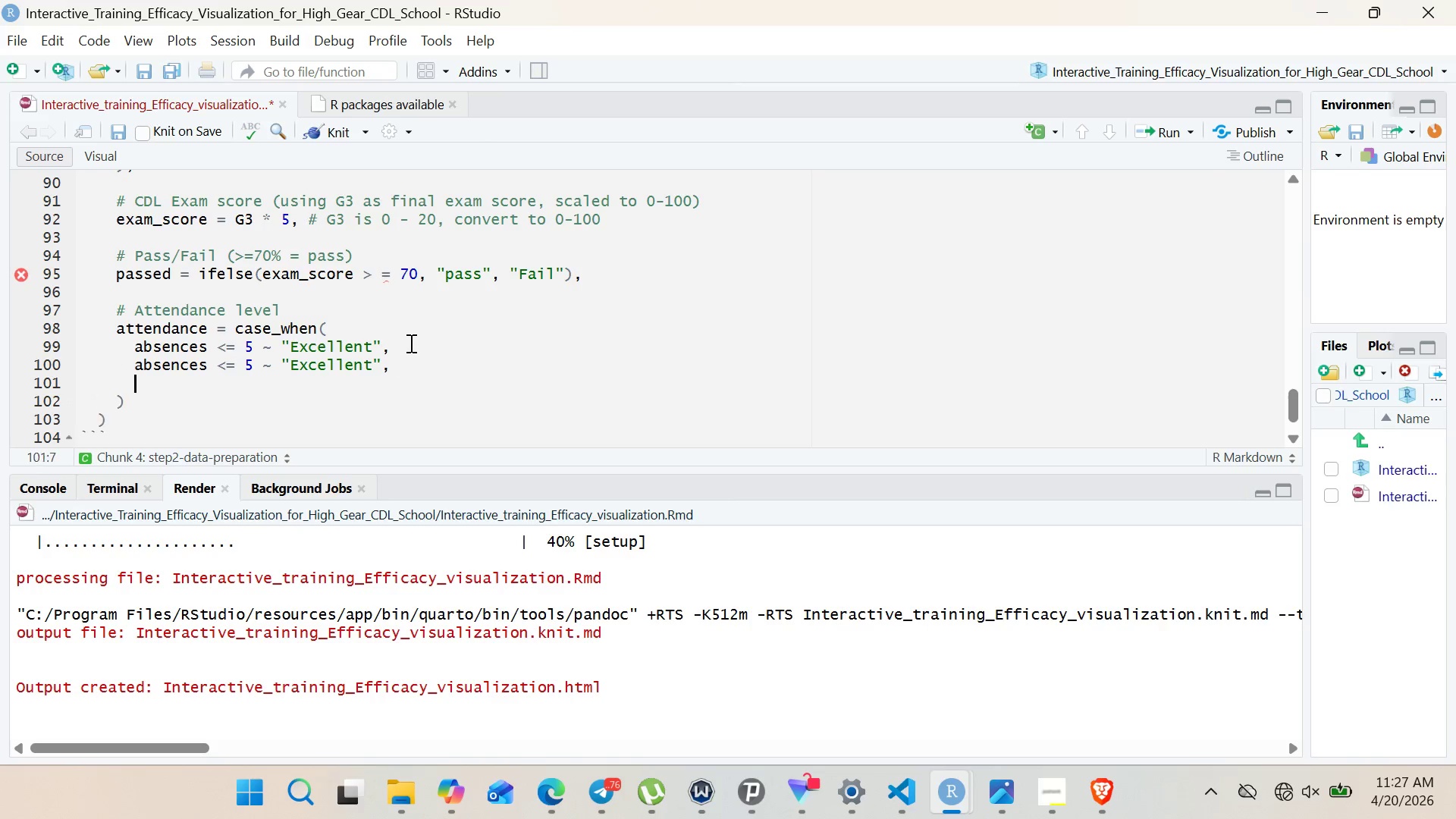 
key(Enter)
 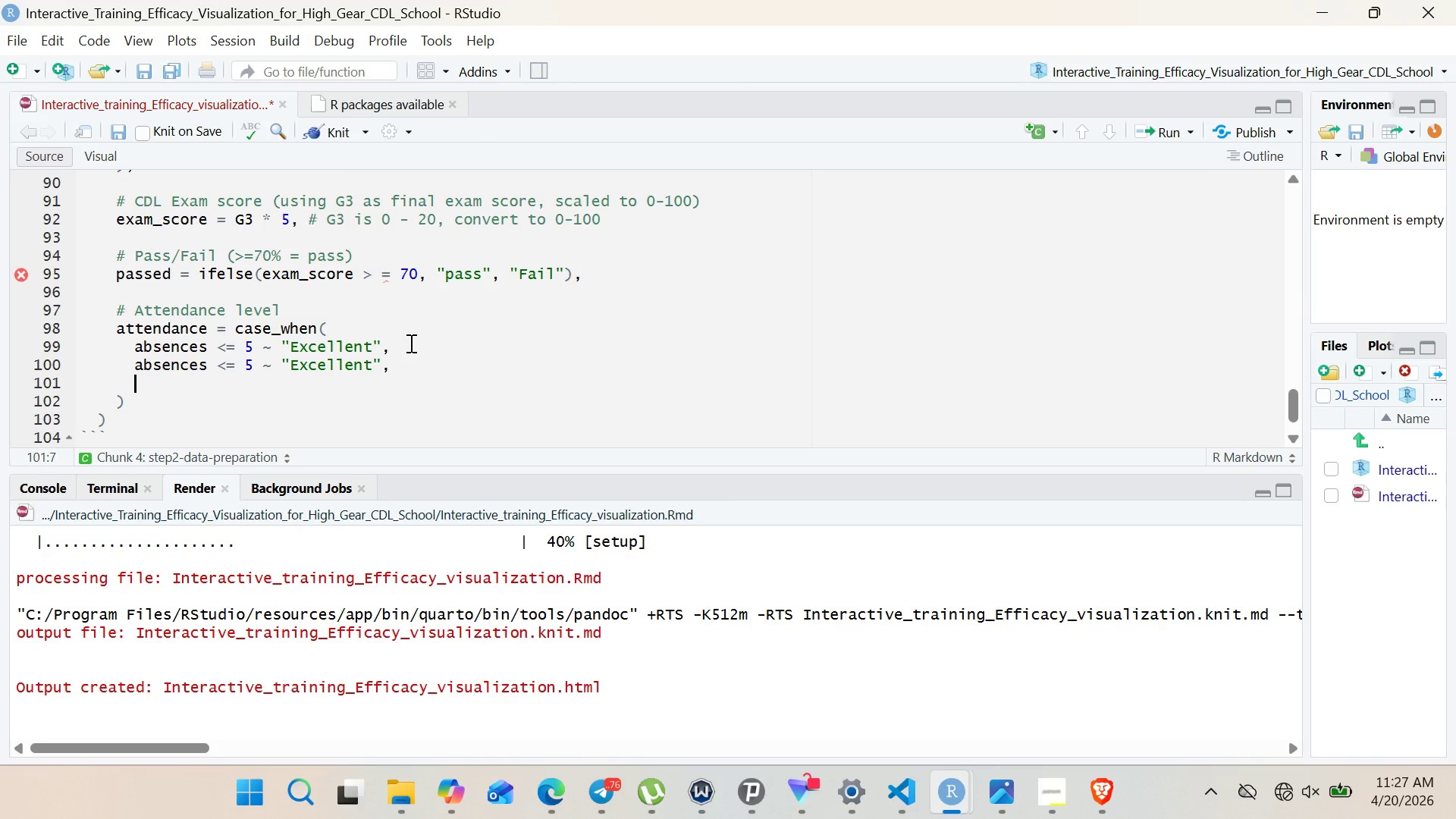 
key(Control+V)
 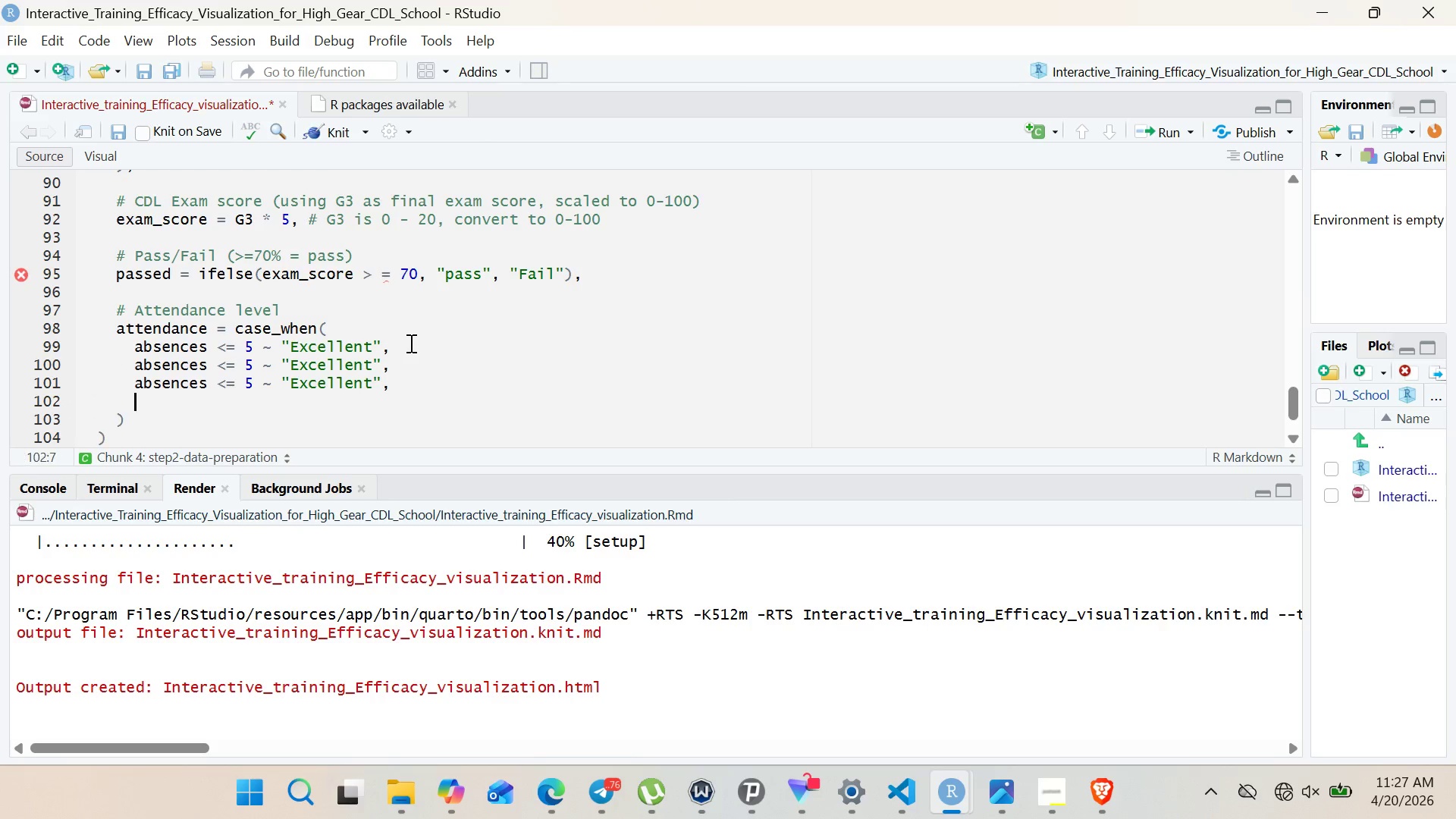 
key(Enter)
 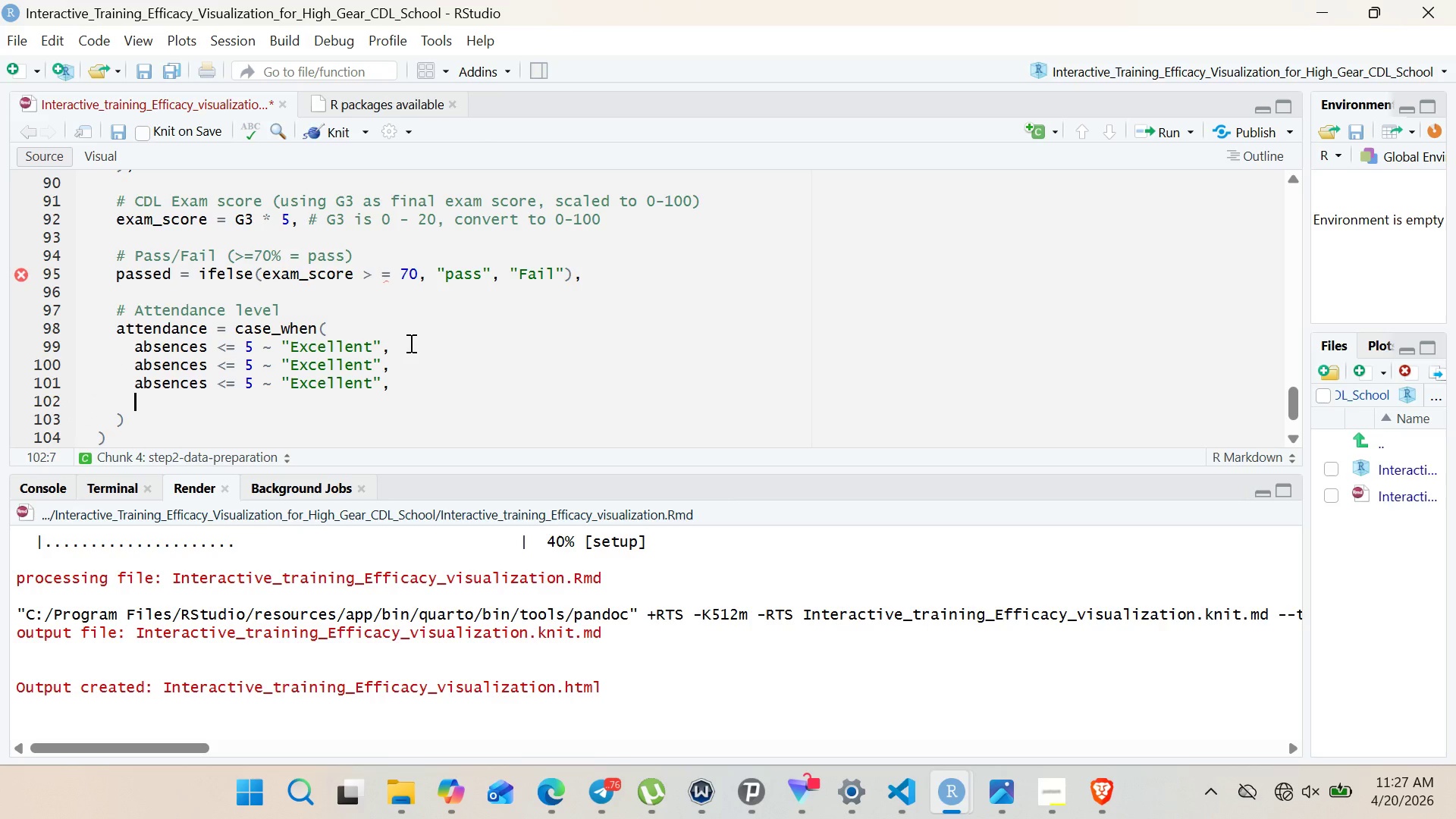 
type(TRUE ~ "pooer)
 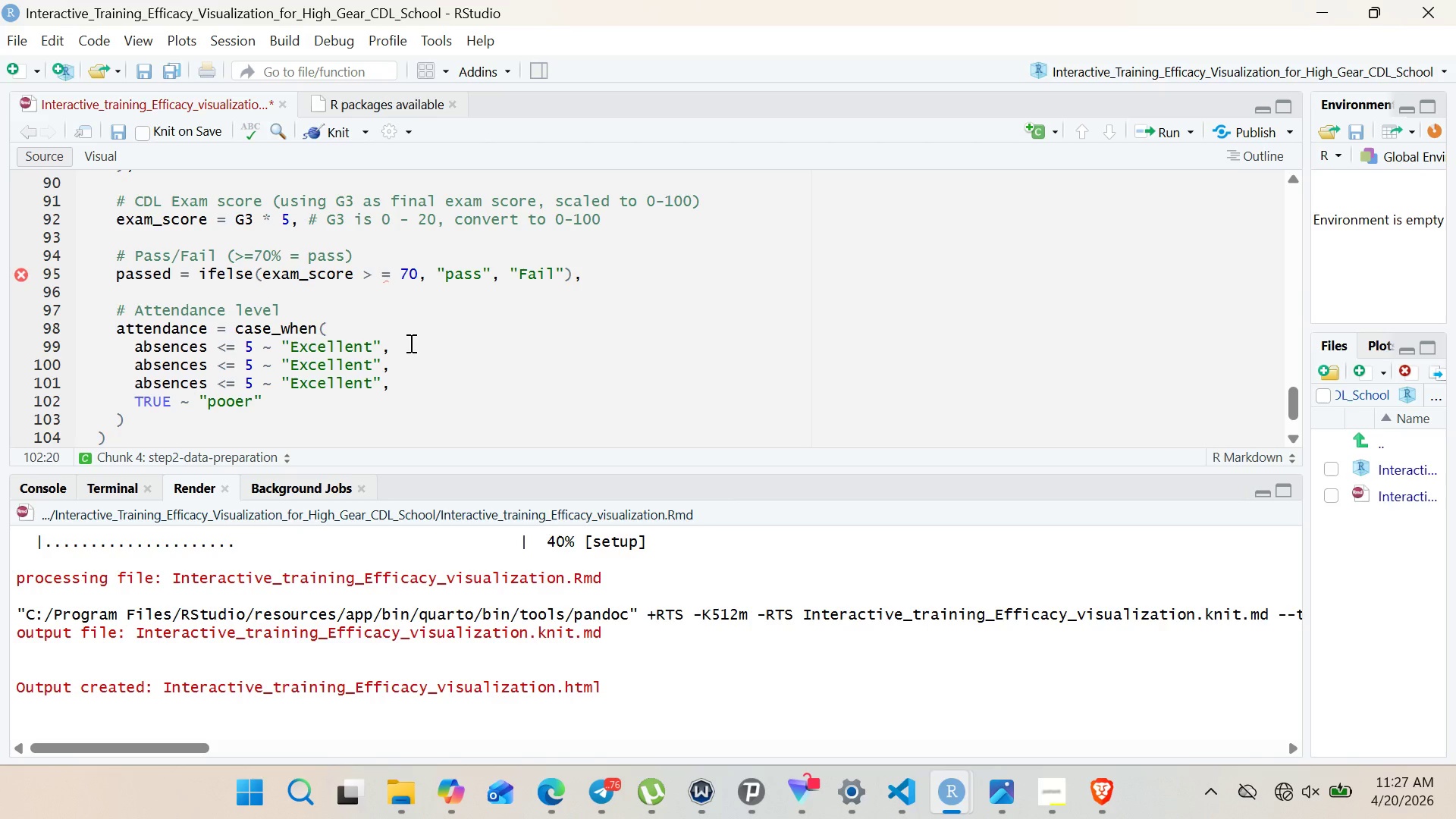 
key(ArrowLeft)
 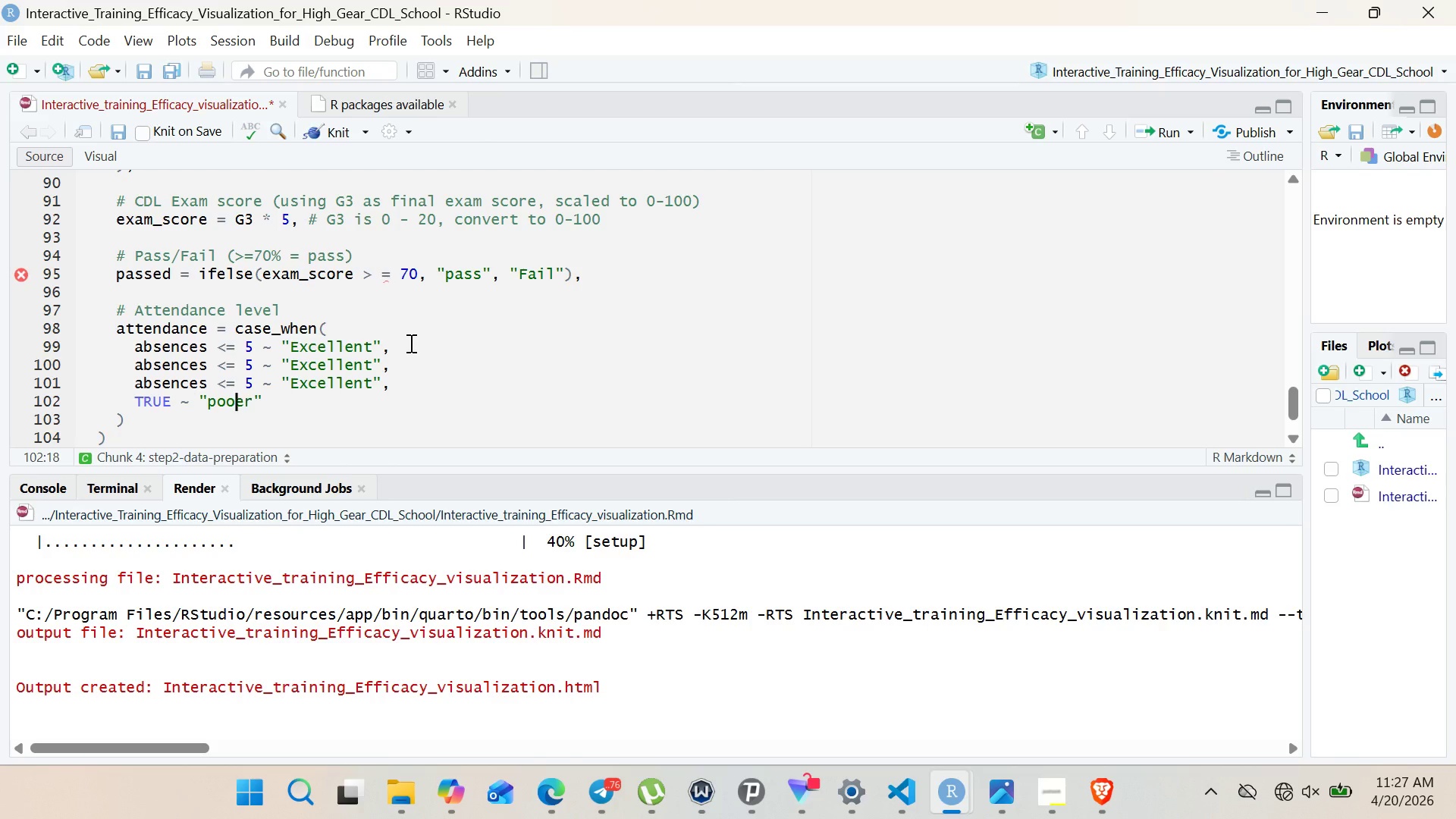 
key(ArrowLeft)
 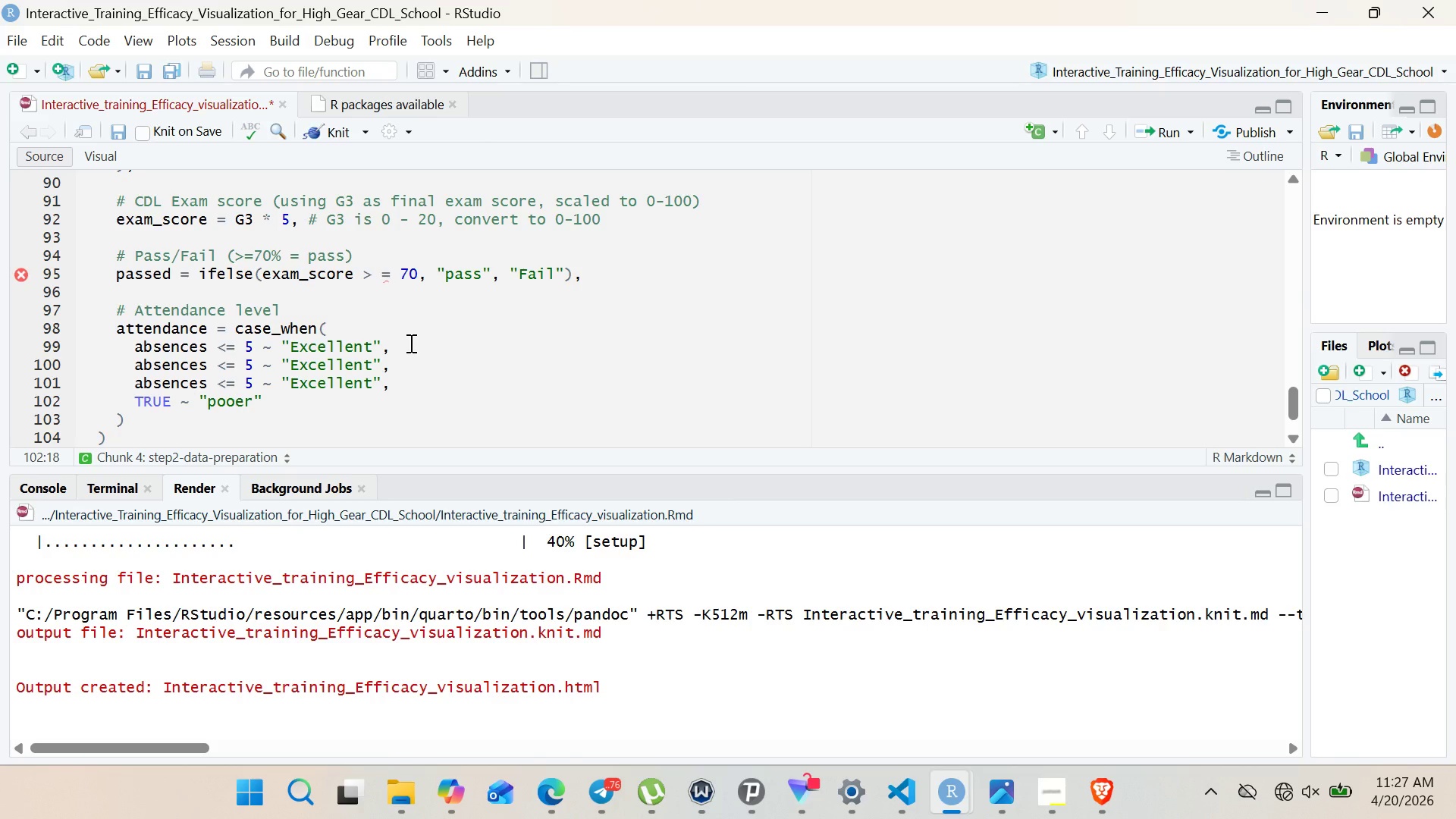 
key(Delete)
 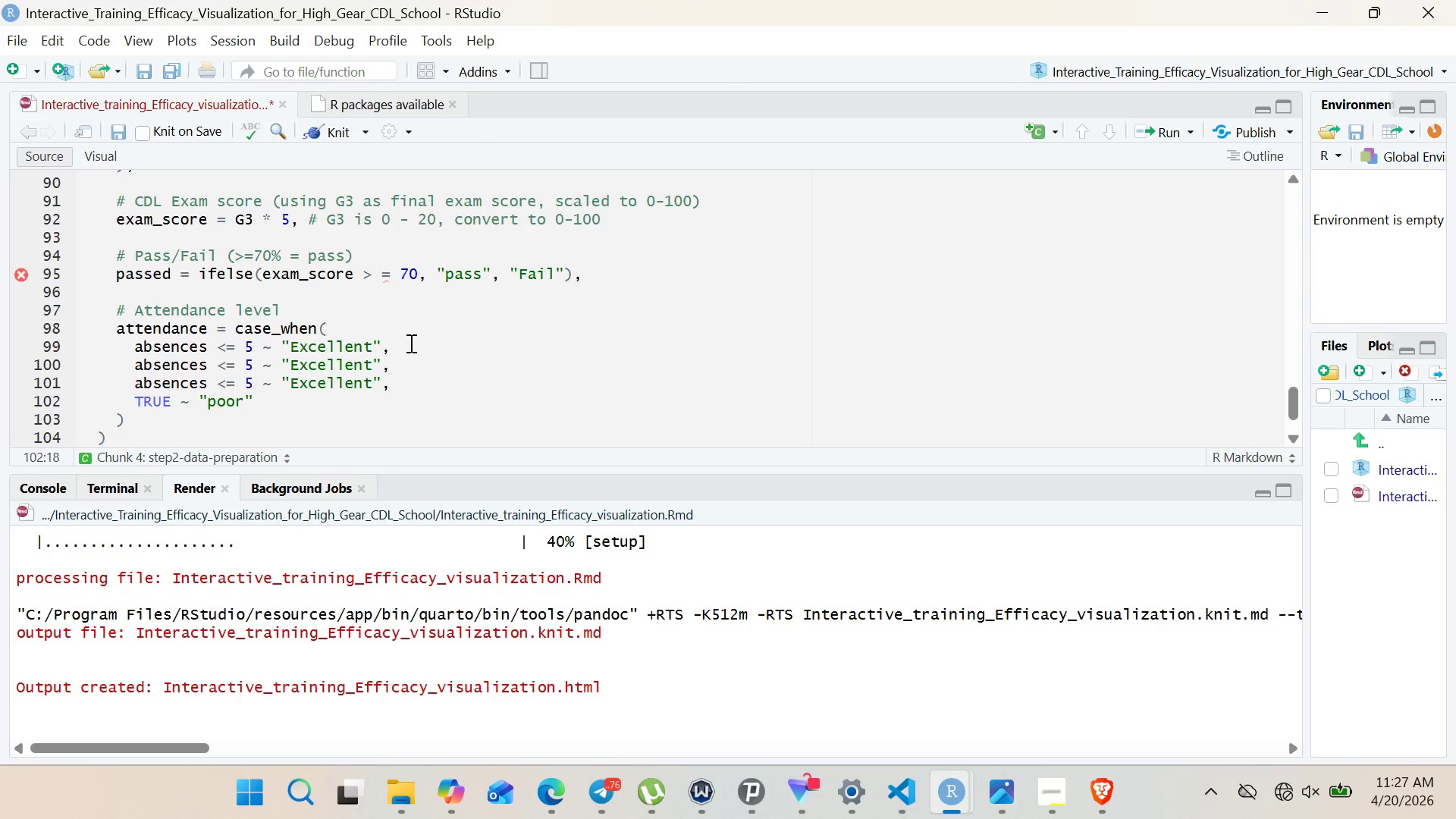 
key(ArrowLeft)
 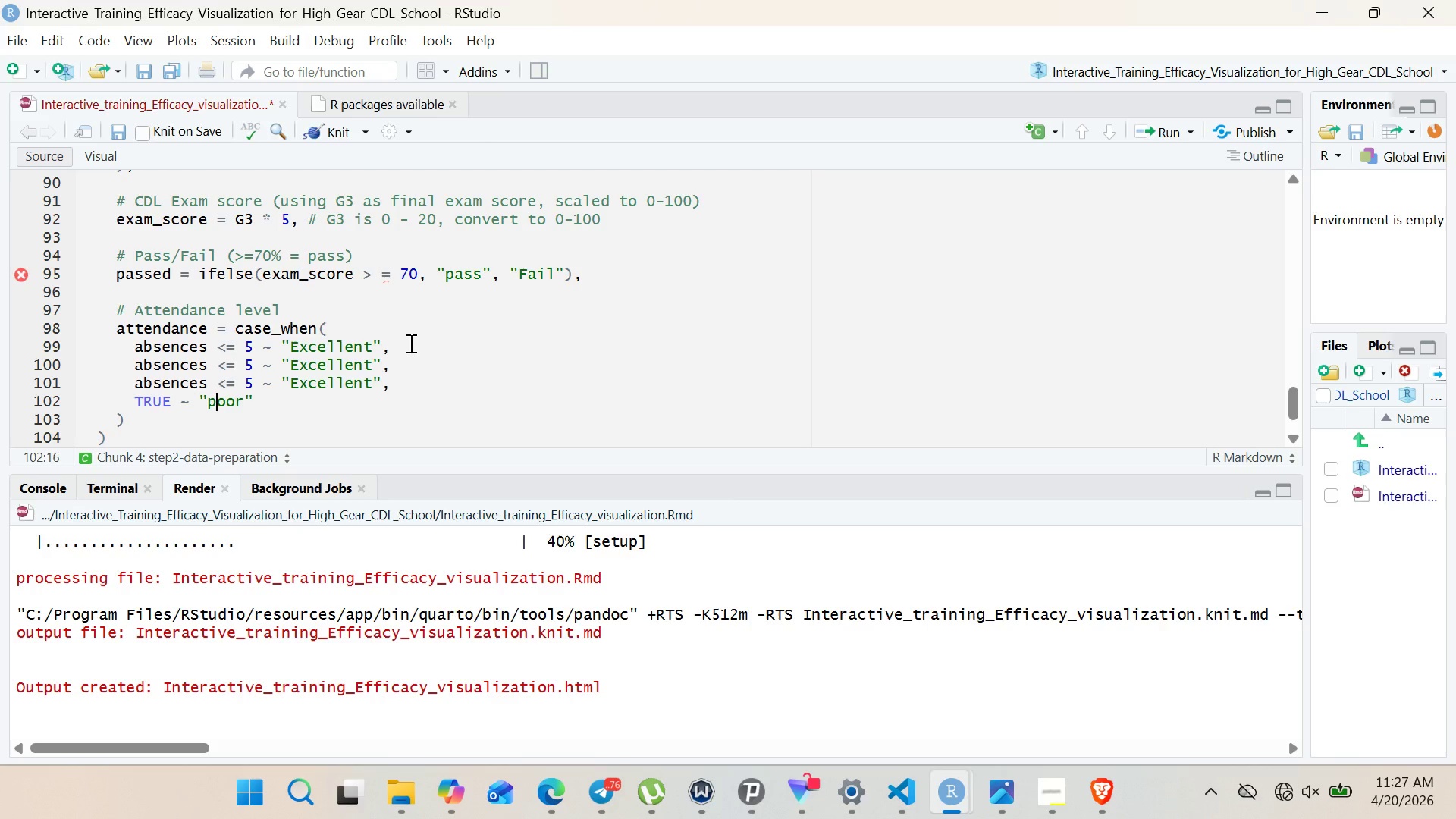 
key(ArrowLeft)
 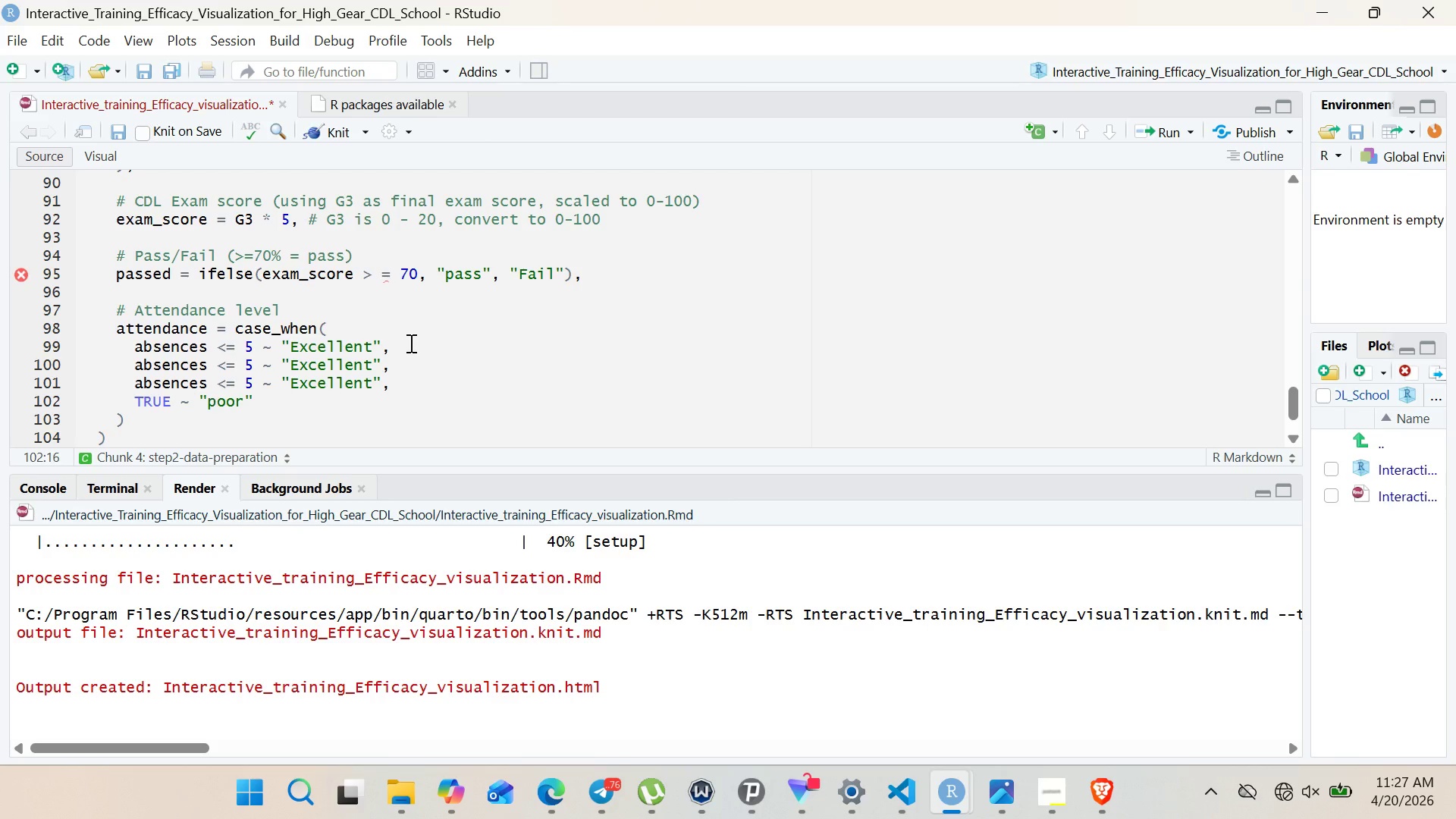 
key(Backspace)
 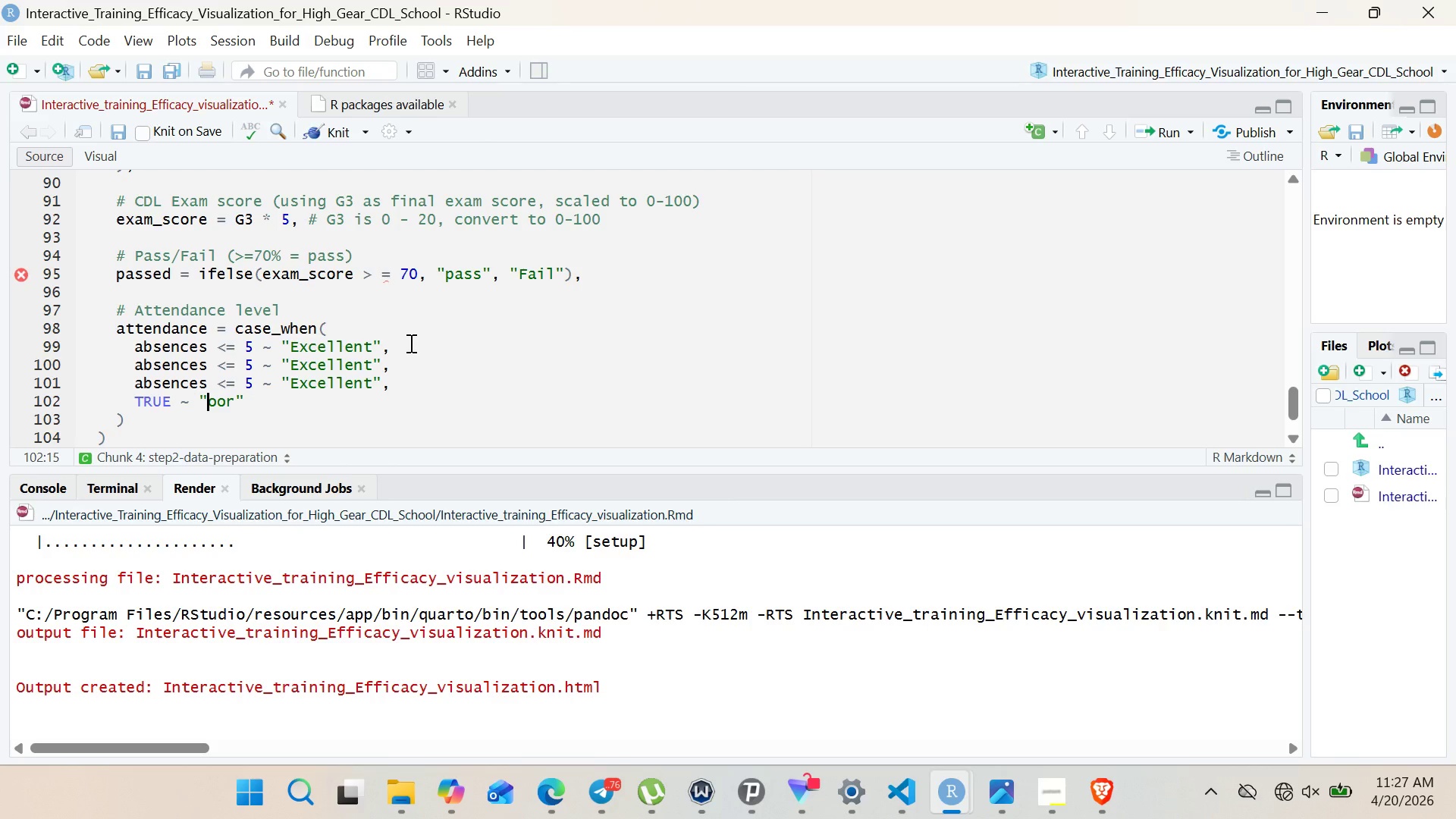 
hold_key(key=ShiftRight, duration=0.36)
 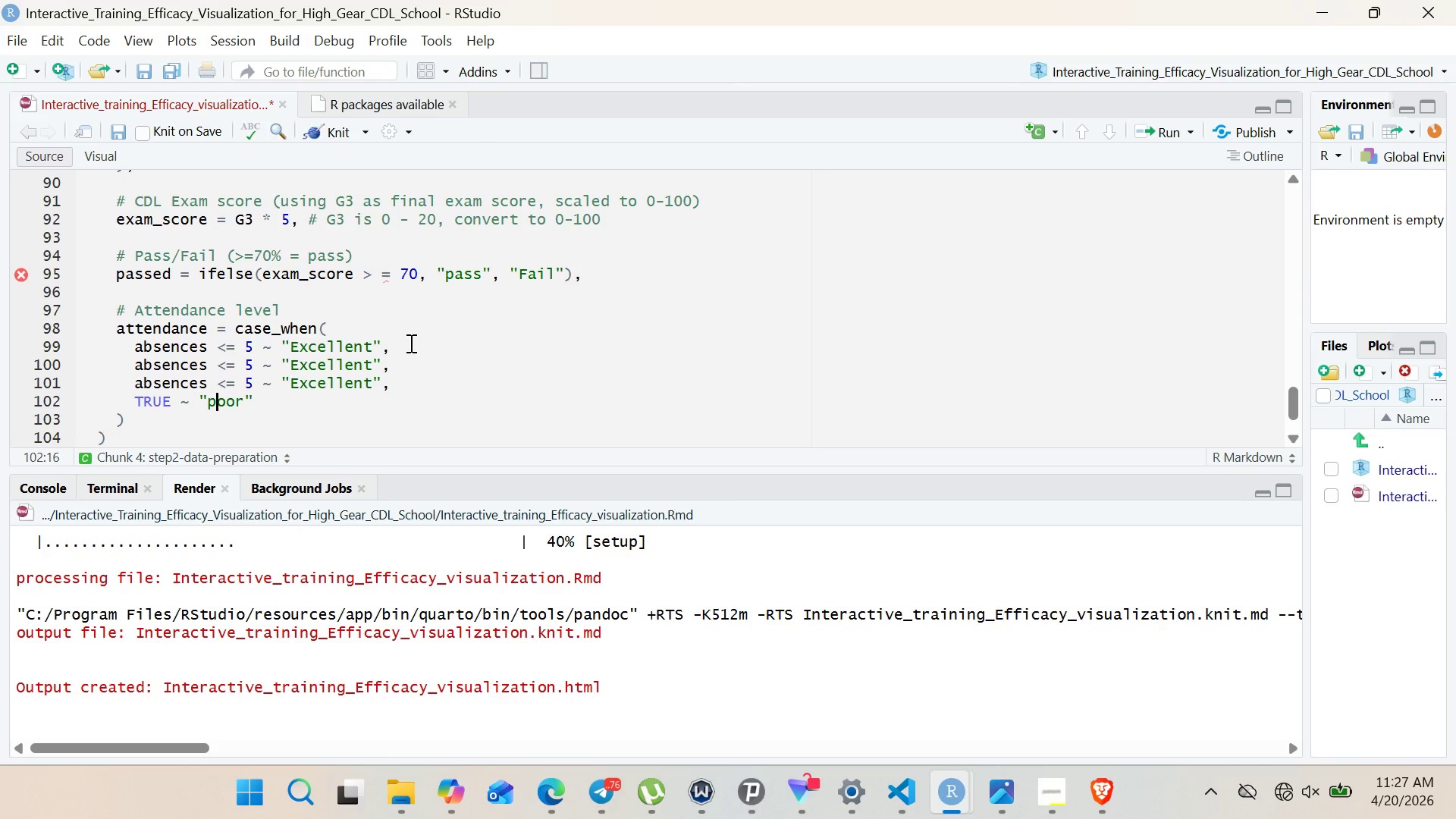 
key(P)
 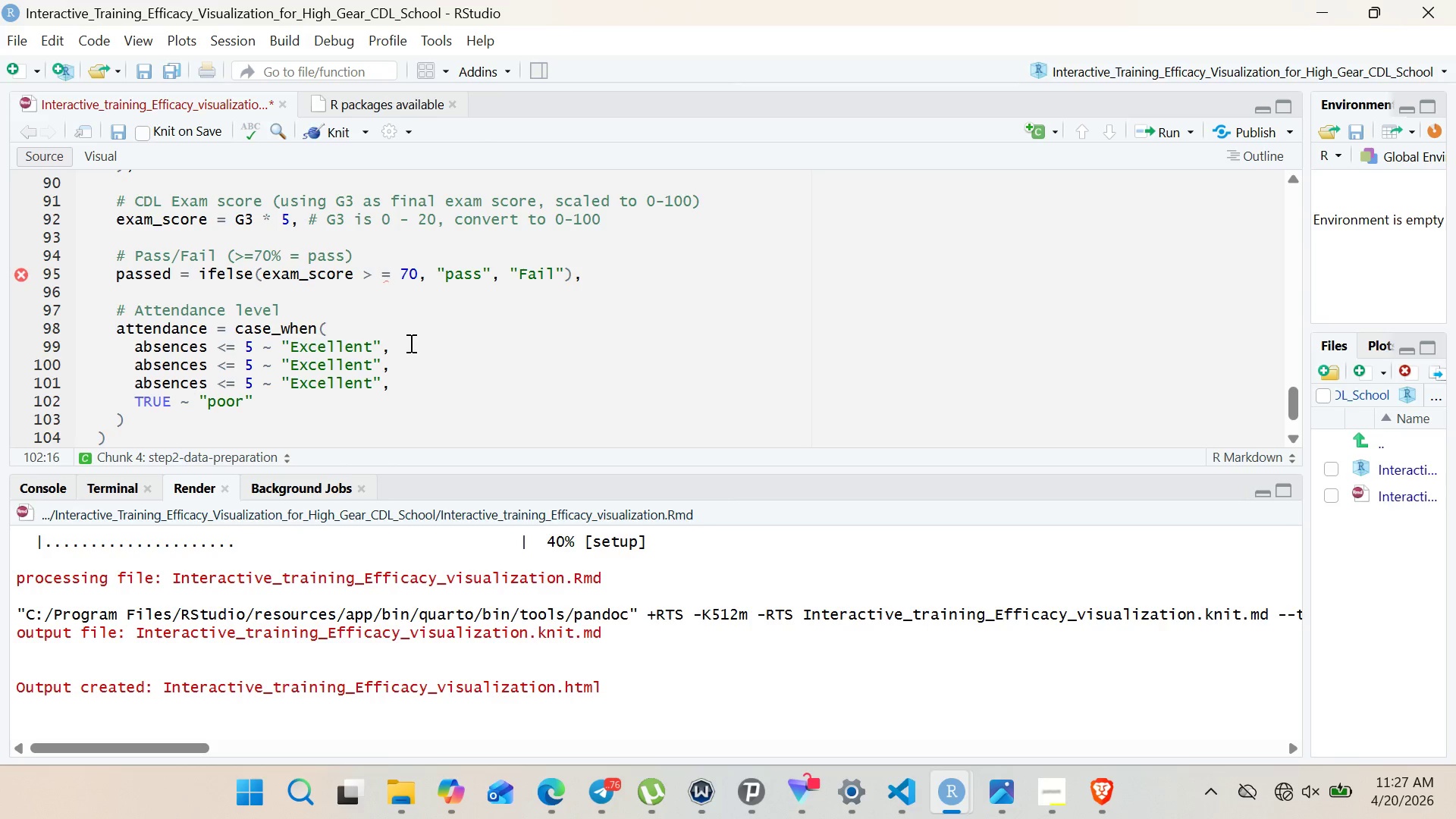 
key(Backspace)
 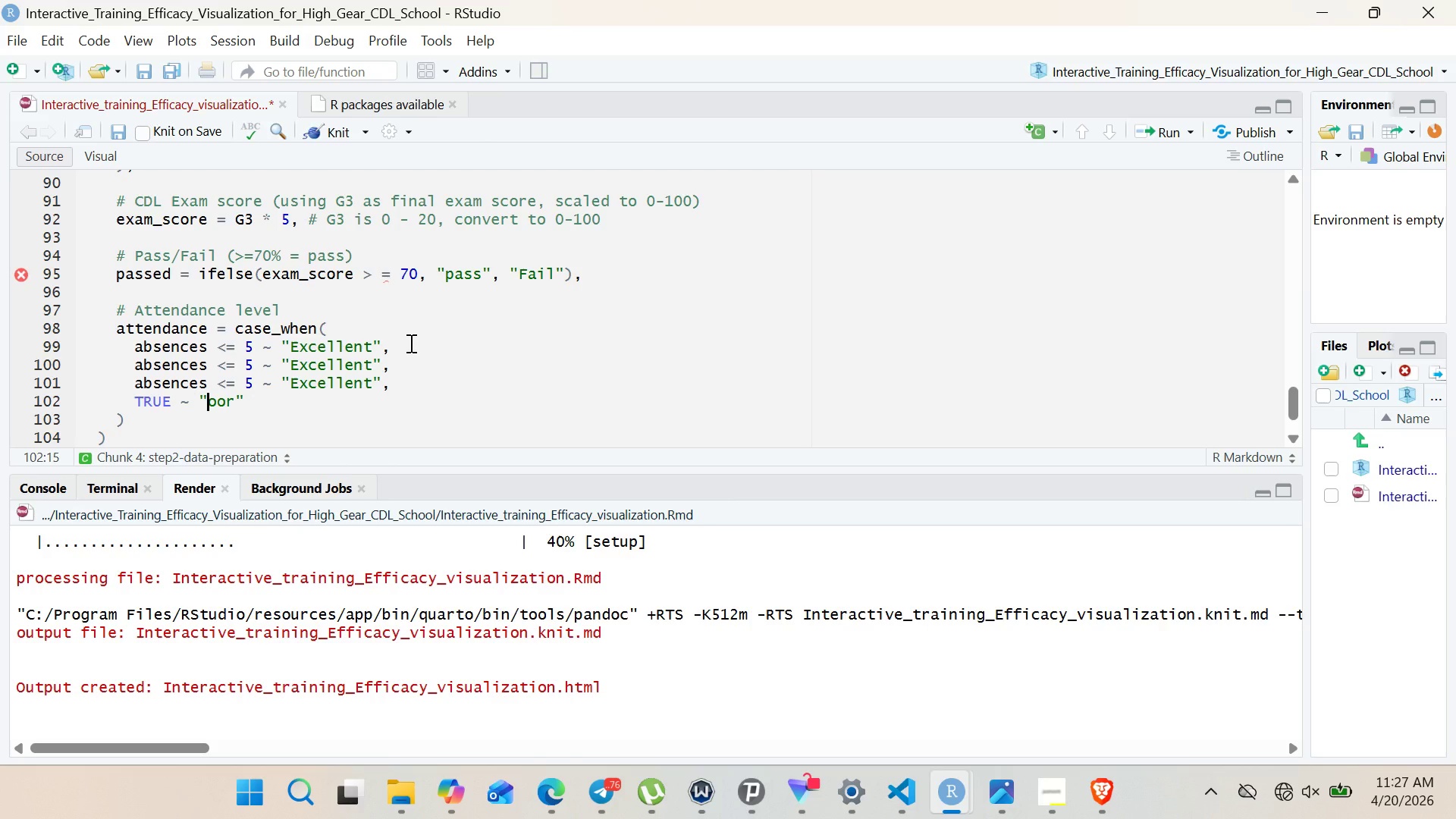 
key(Shift+P)
 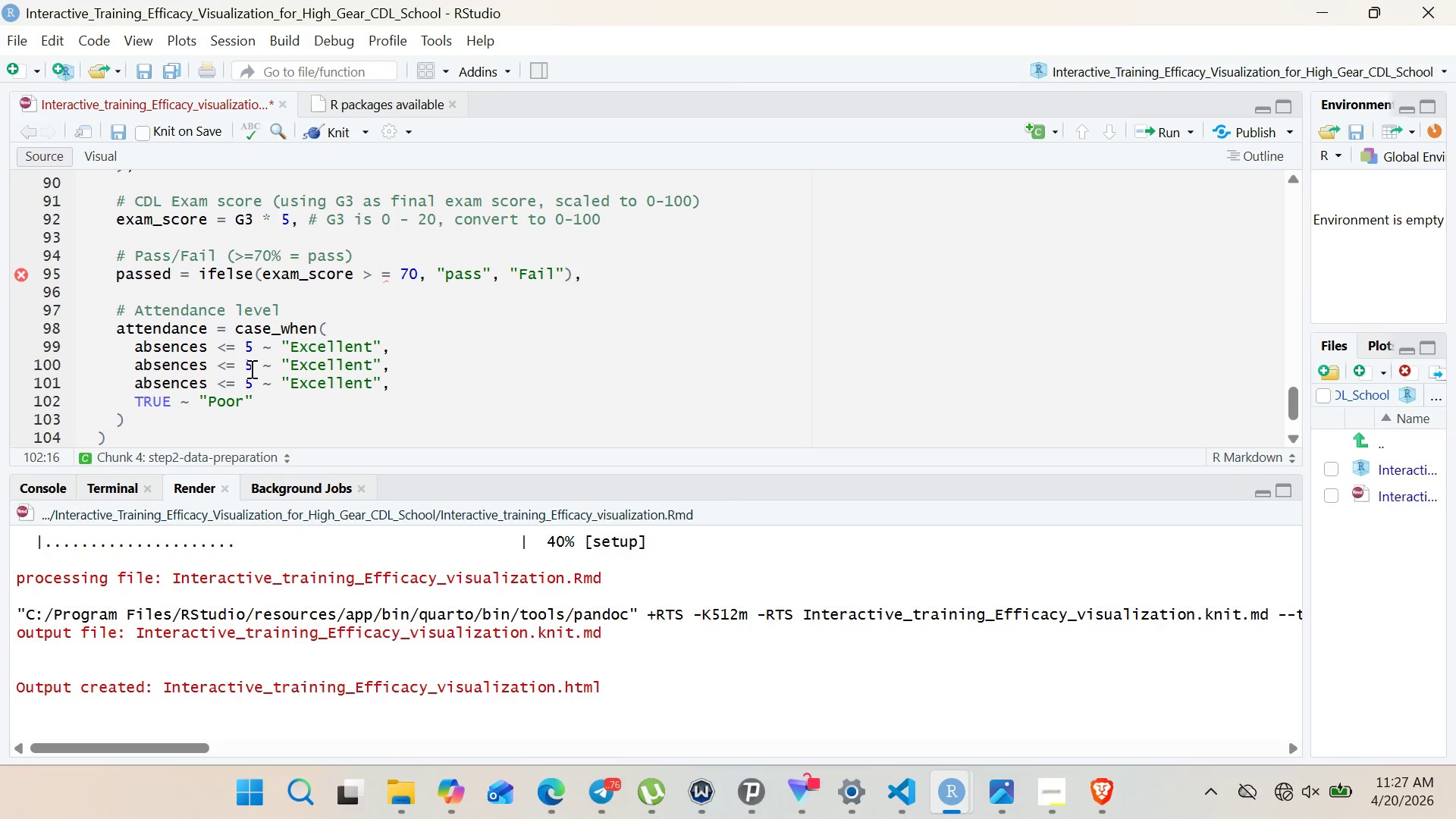 
left_click([250, 375])
 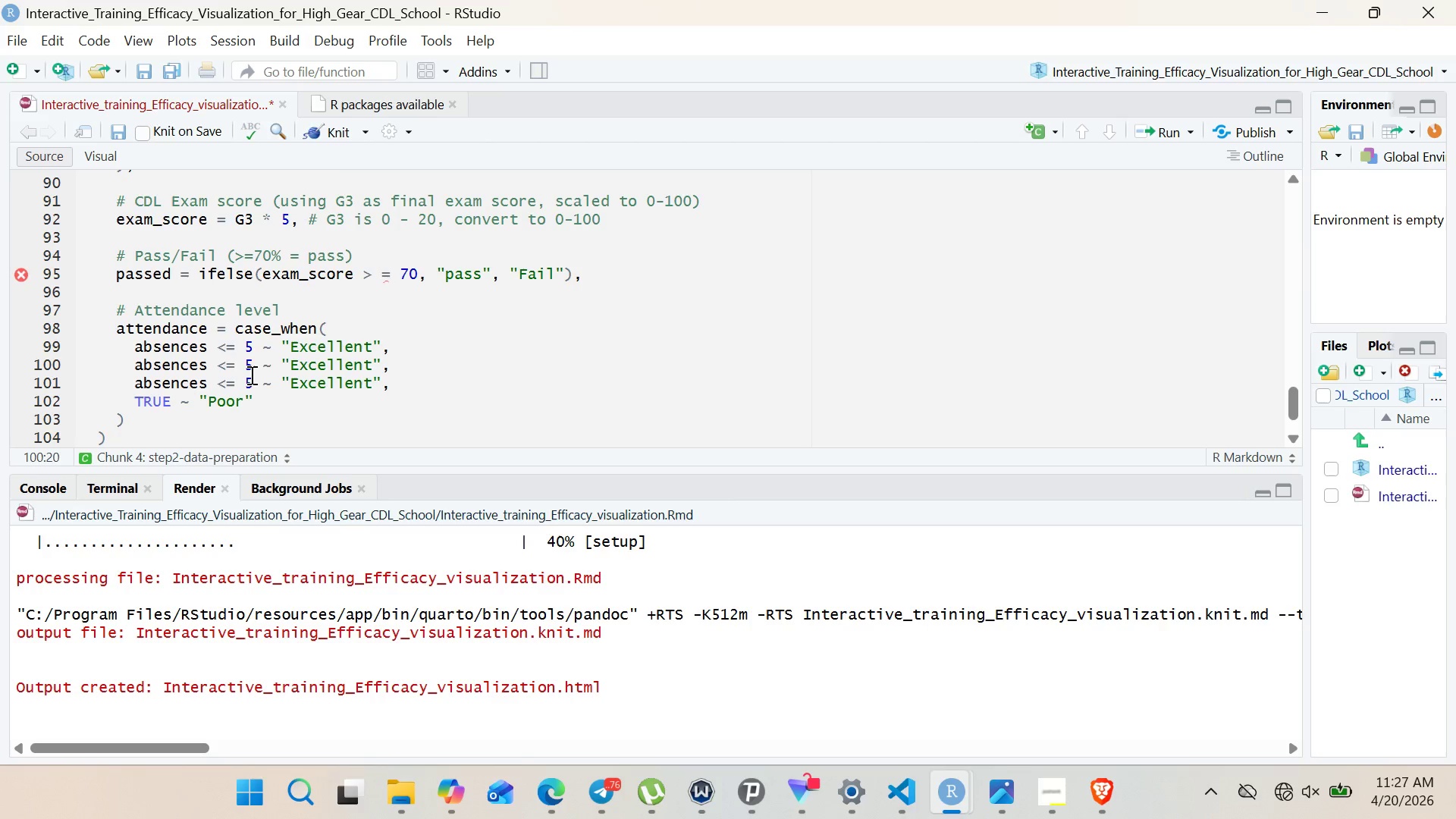 
key(Backspace)
type(10)
 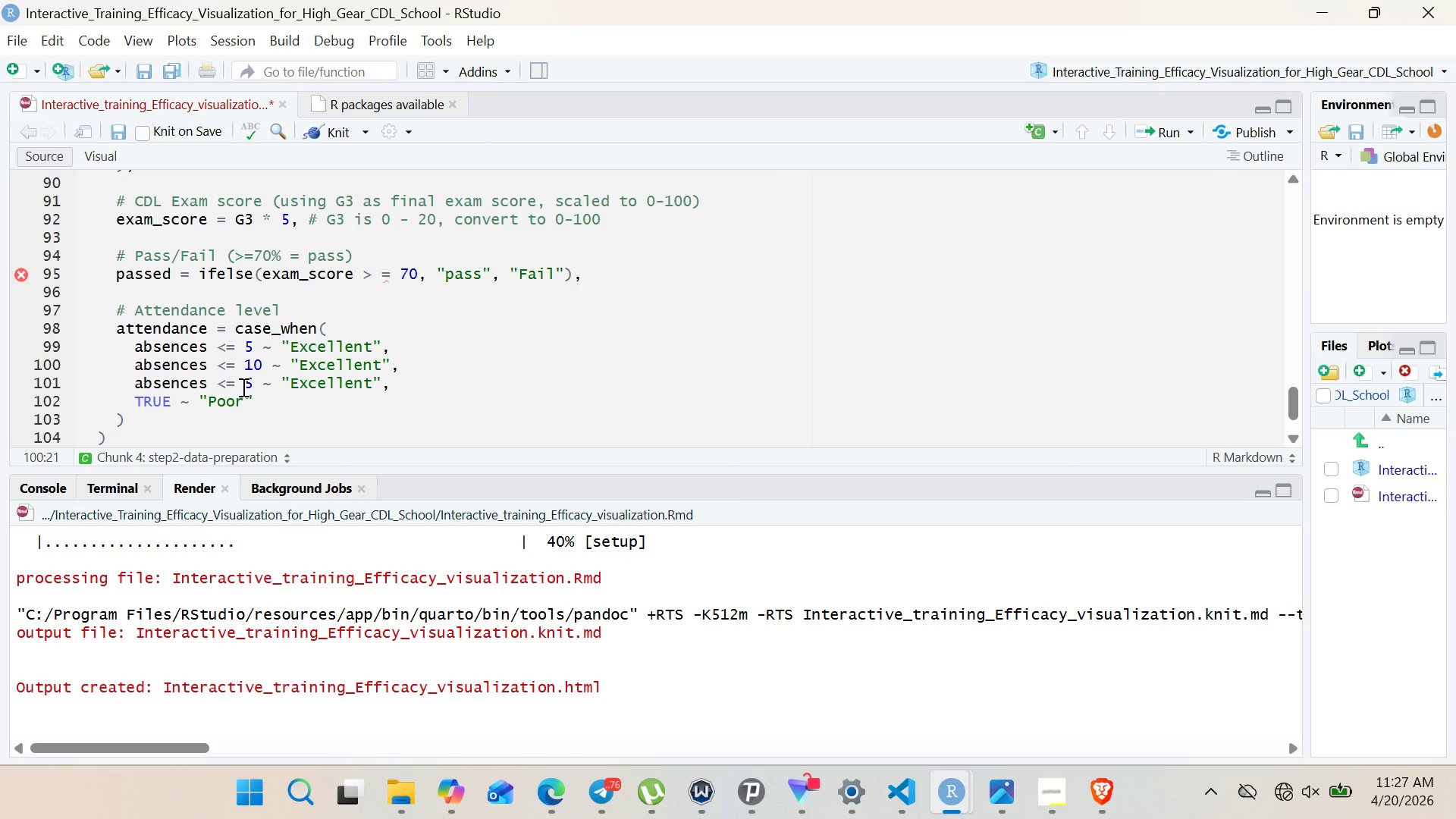 
left_click([242, 387])
 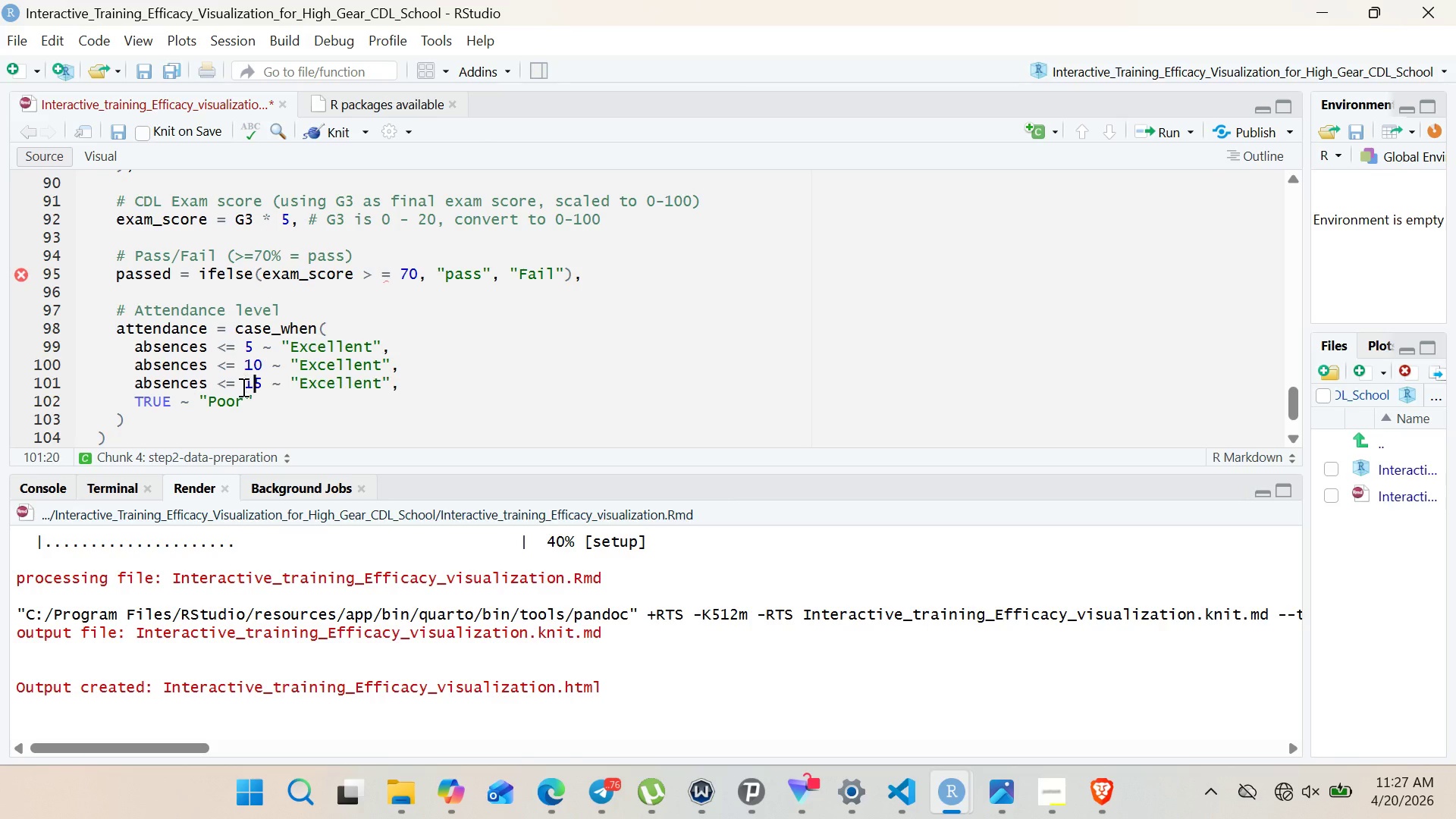 
key(1)
 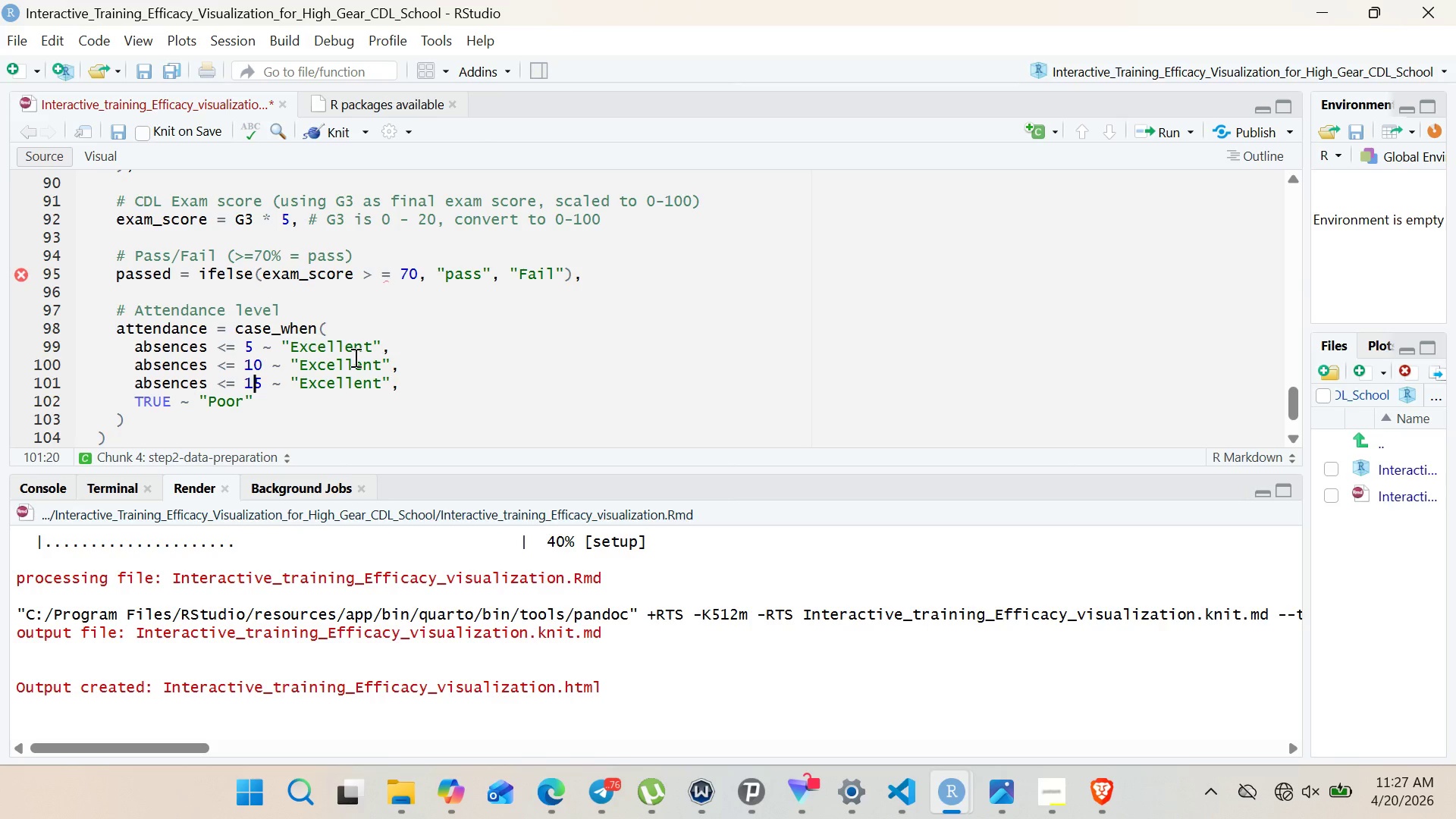 
double_click([354, 357])
 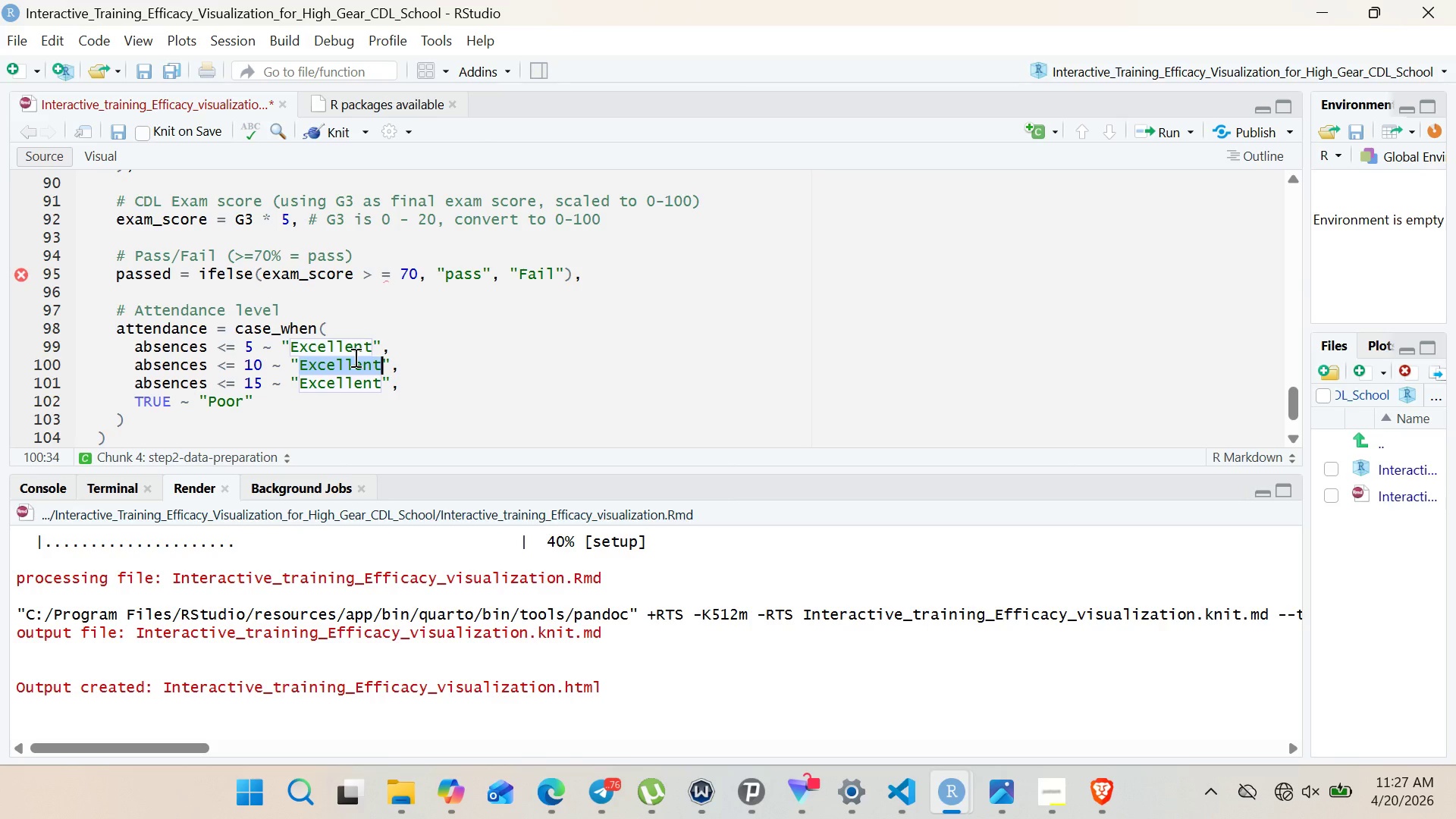 
type(Goos)
 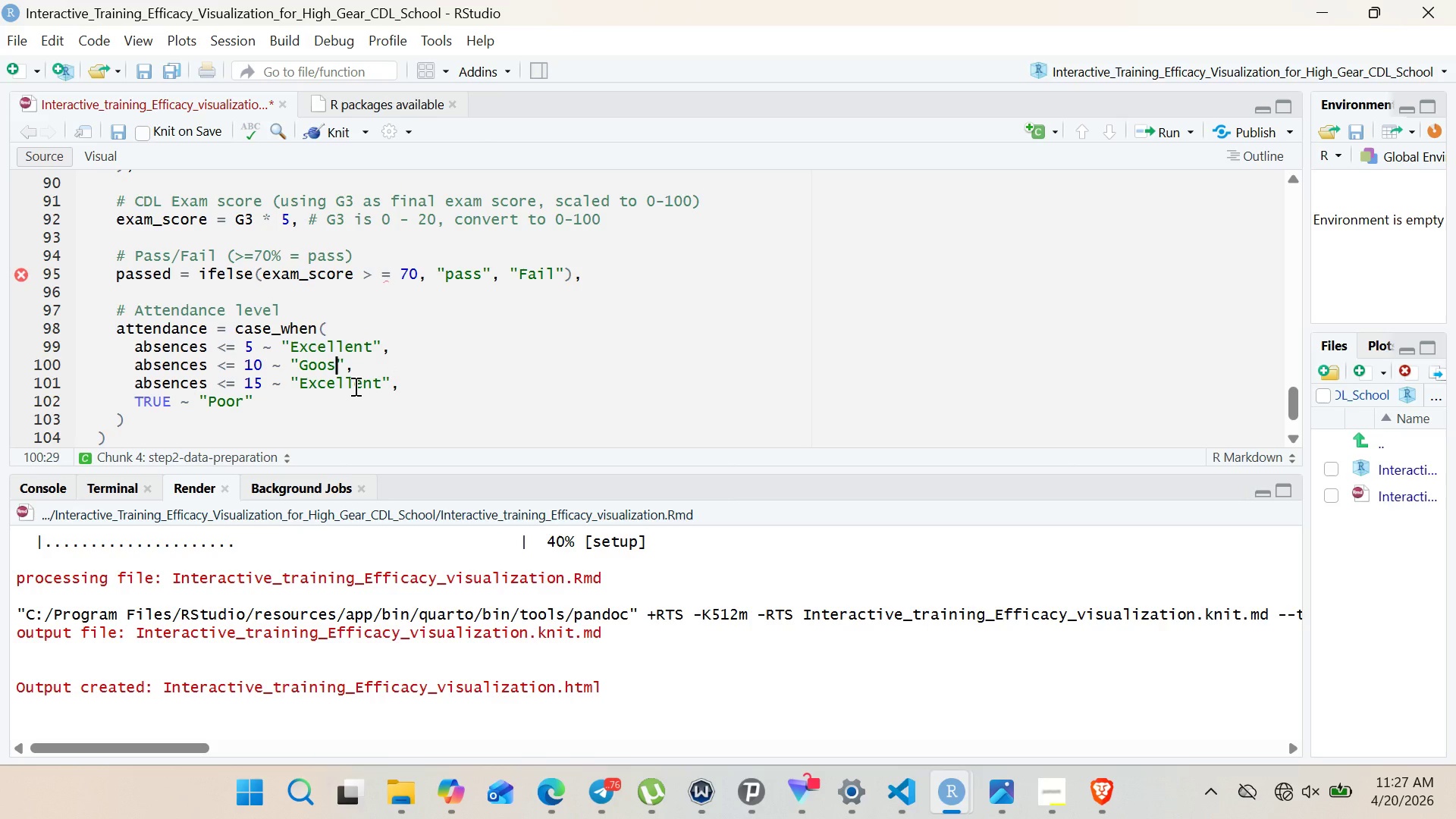 
double_click([354, 386])
 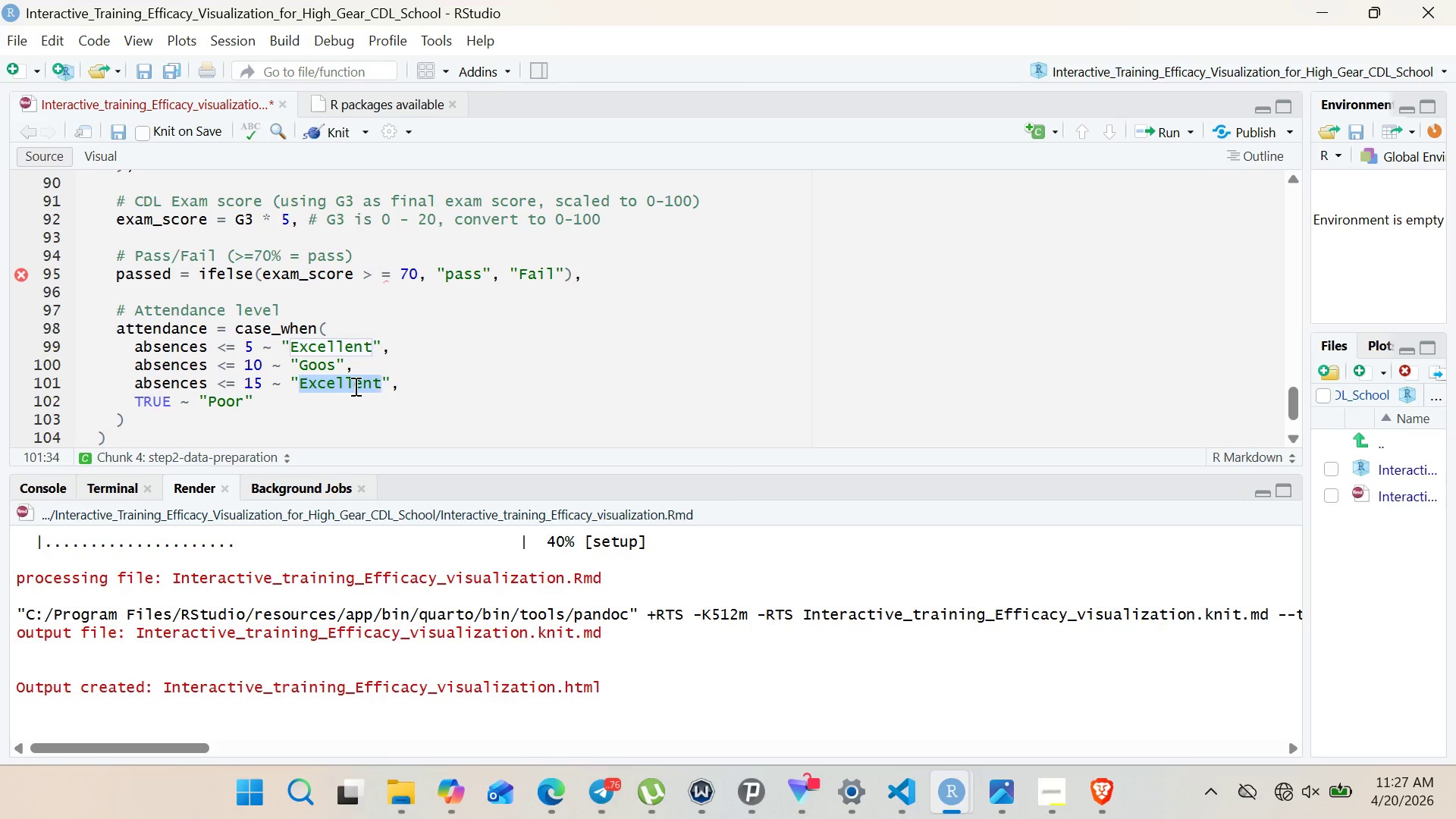 
type(fair)
 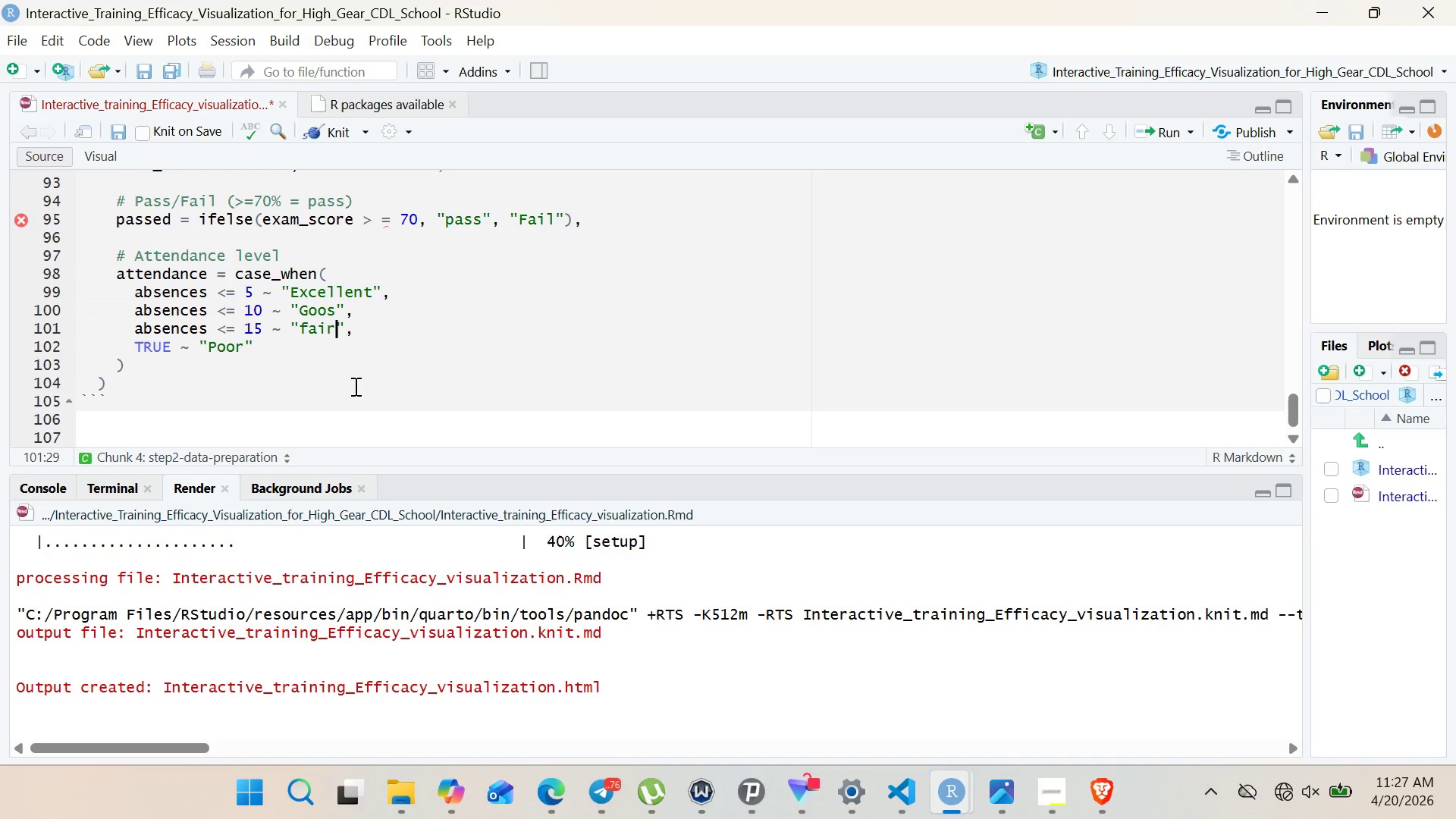 
scroll: coordinate [354, 386], scroll_direction: none, amount: 0.0
 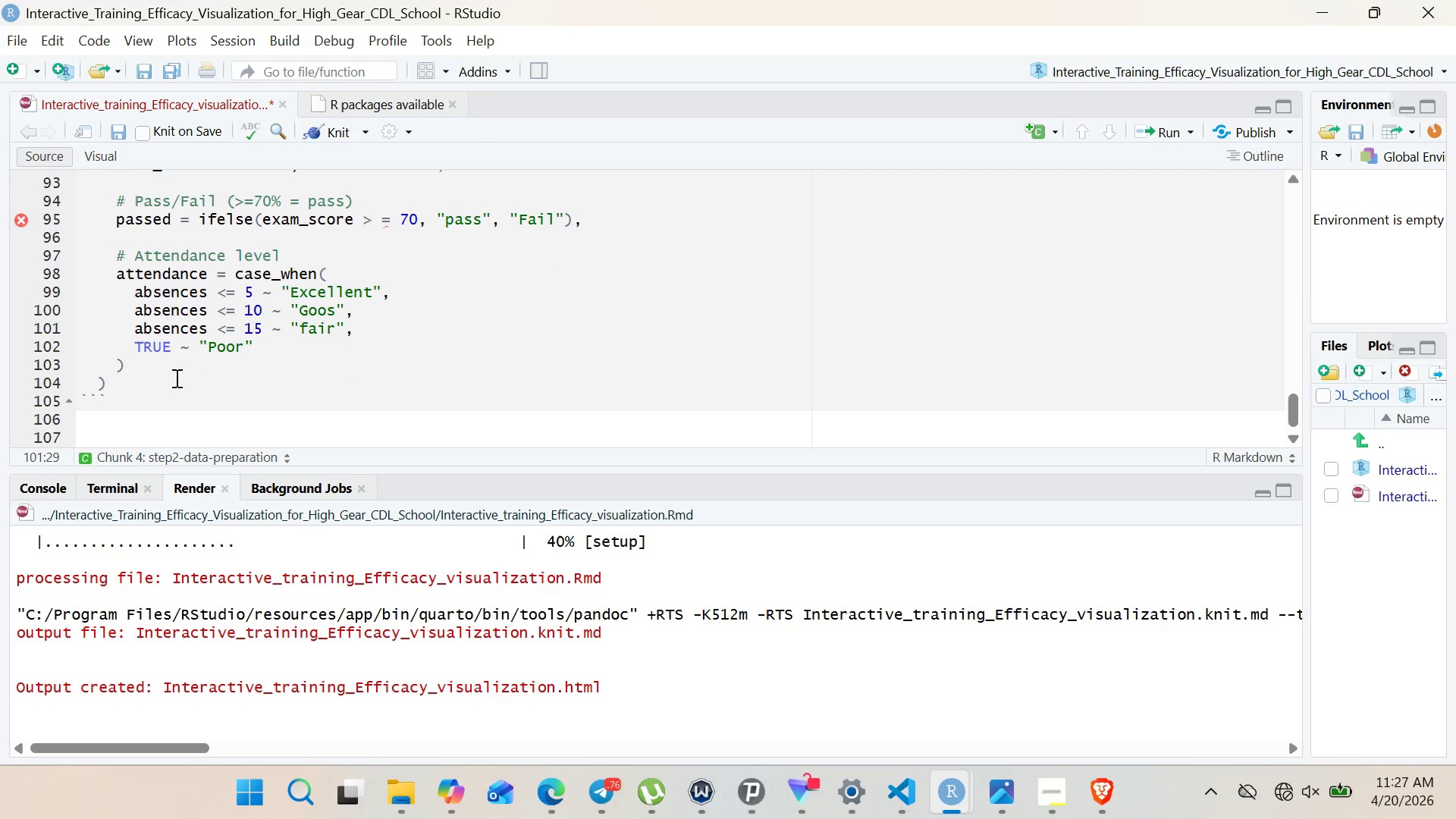 
left_click([140, 370])
 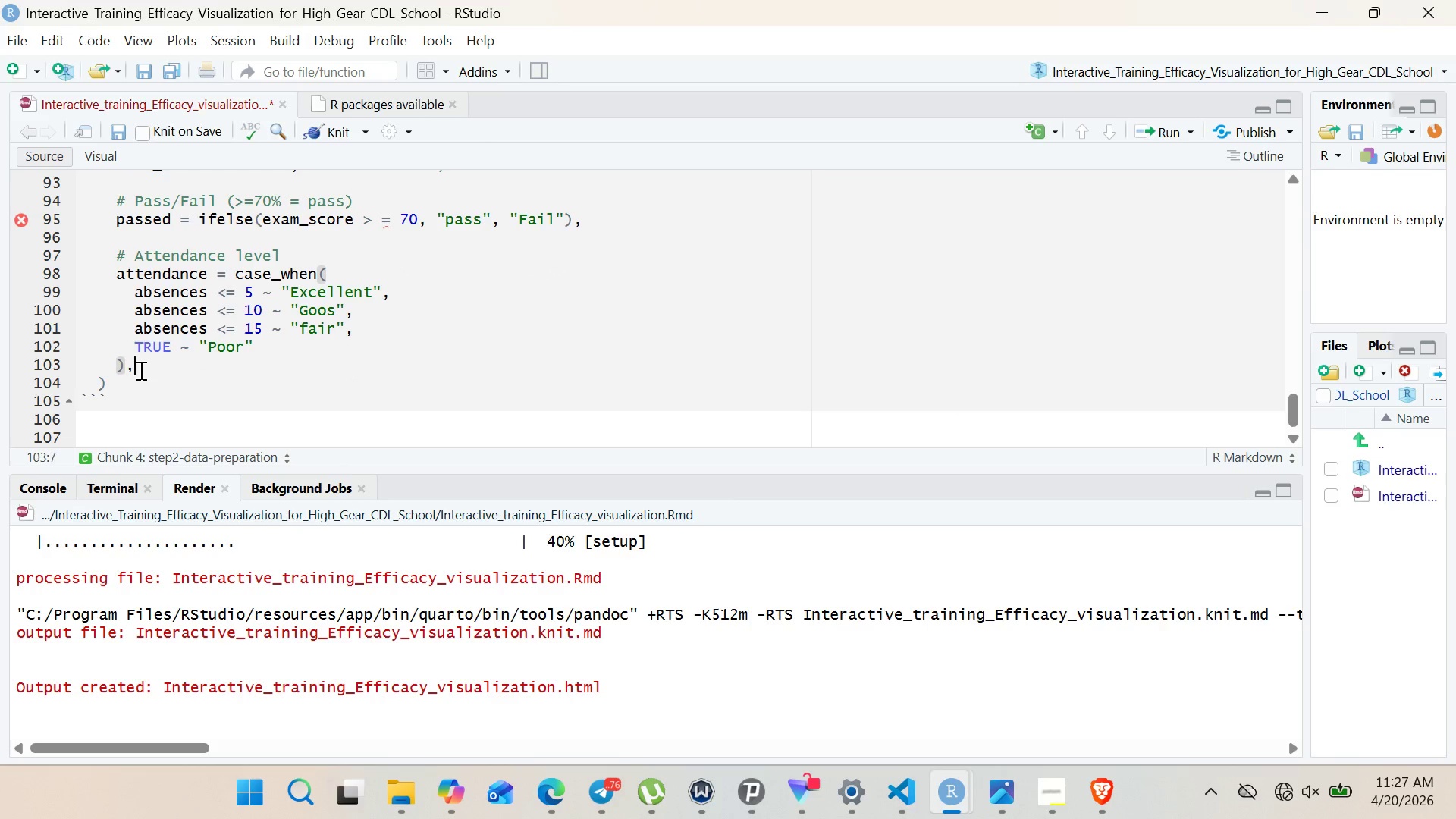 
key(Comma)
 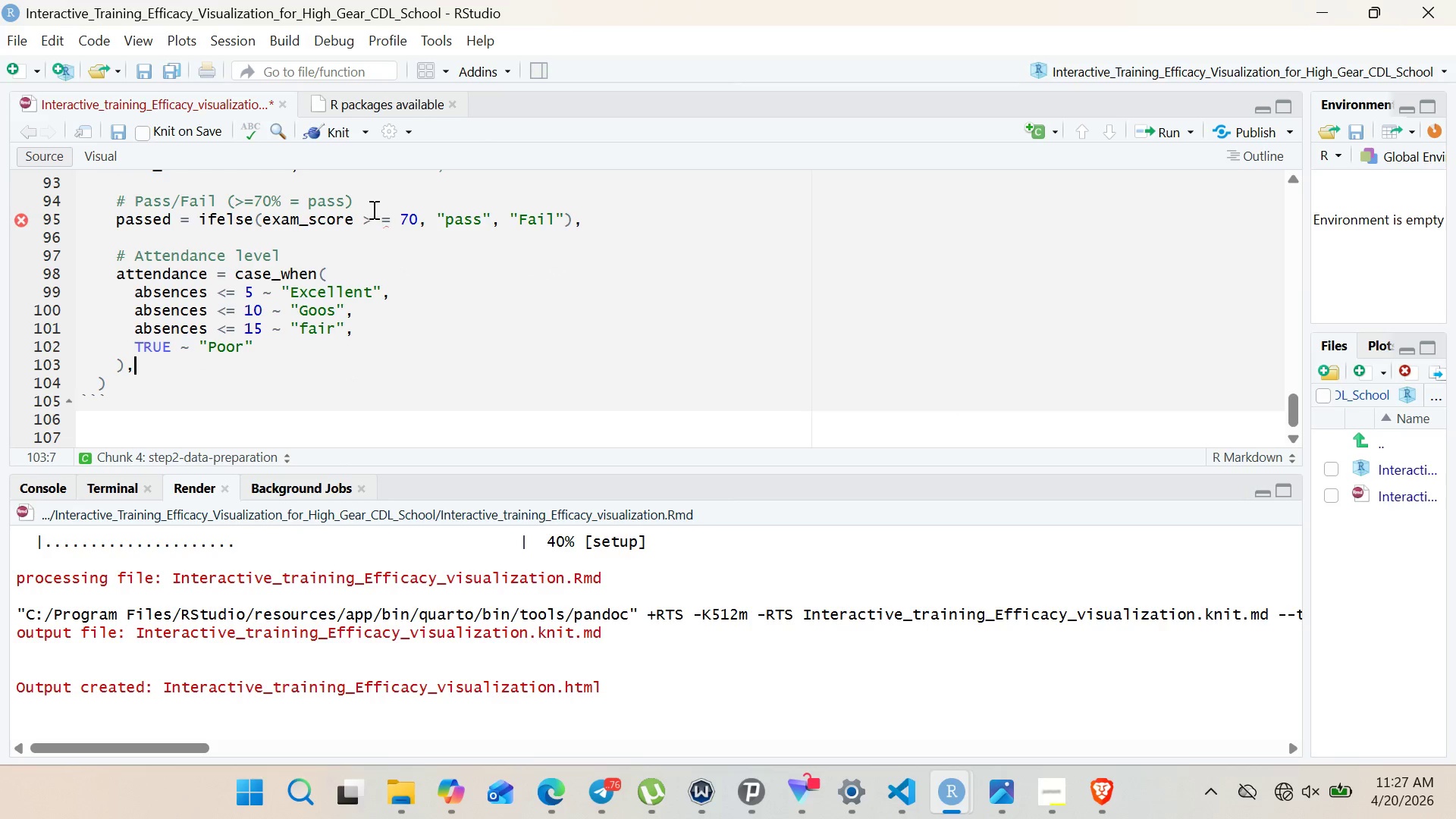 
wait(5.86)
 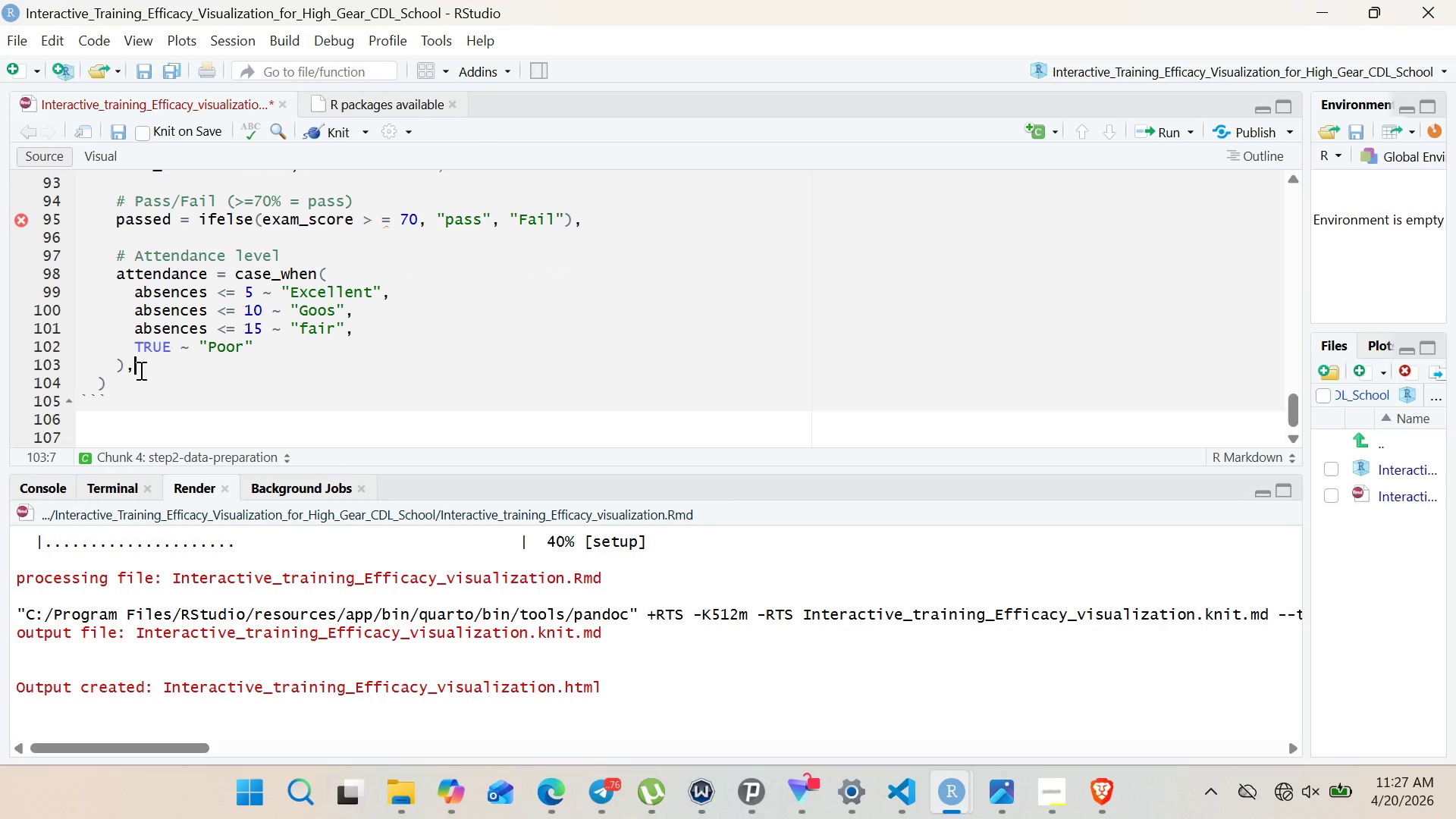 
left_click([380, 219])
 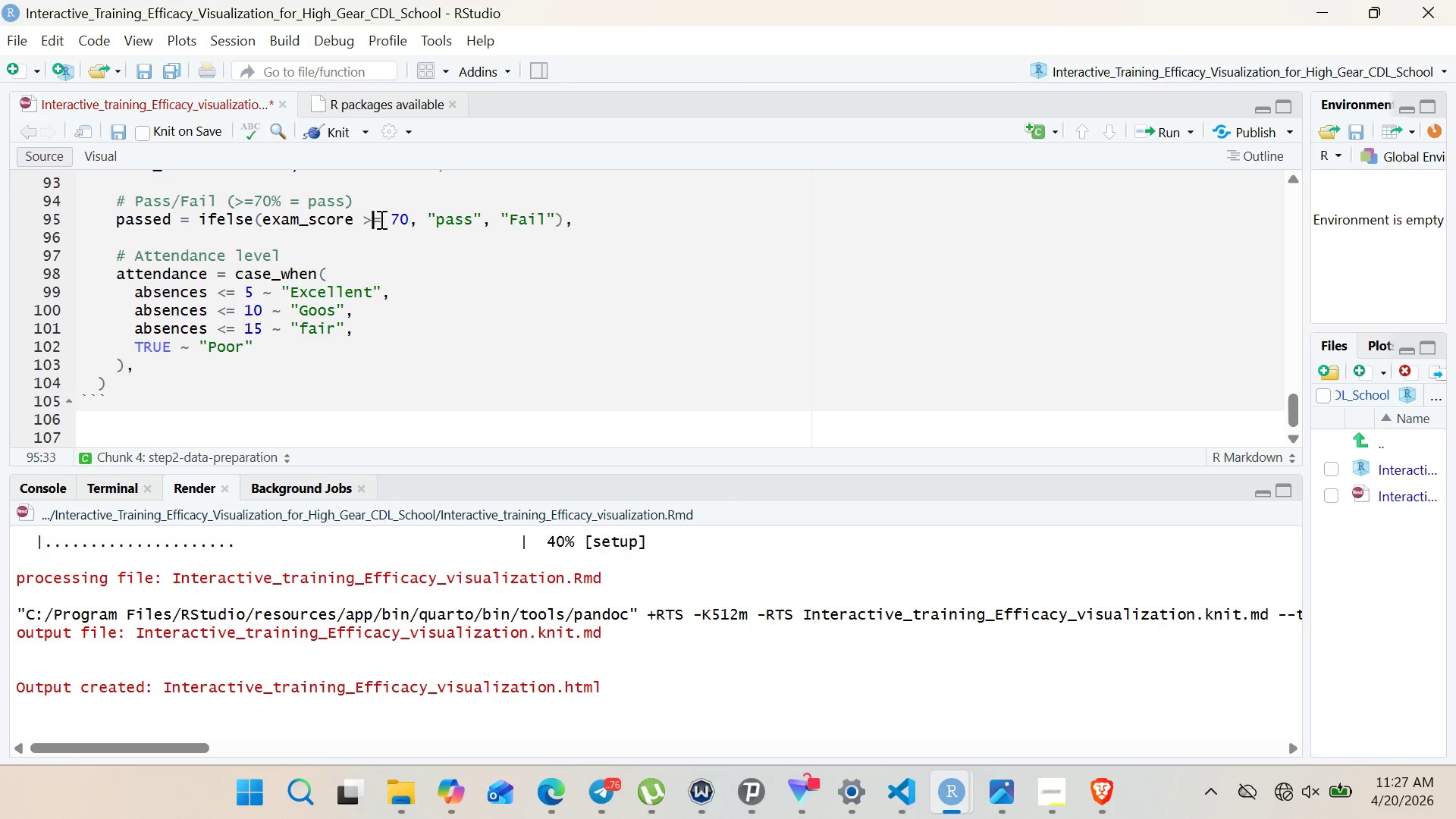 
key(Backspace)
 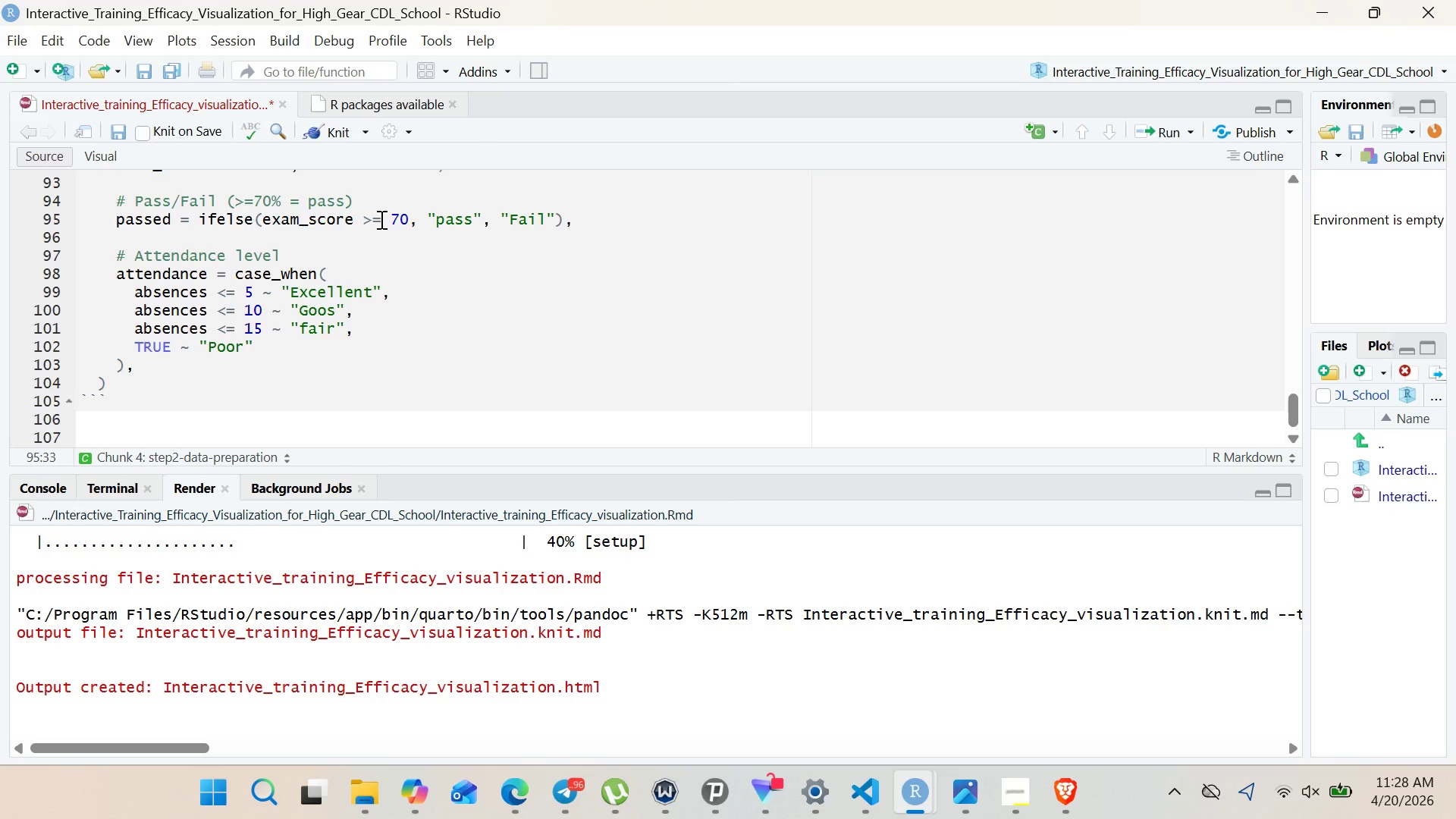 
wait(30.64)
 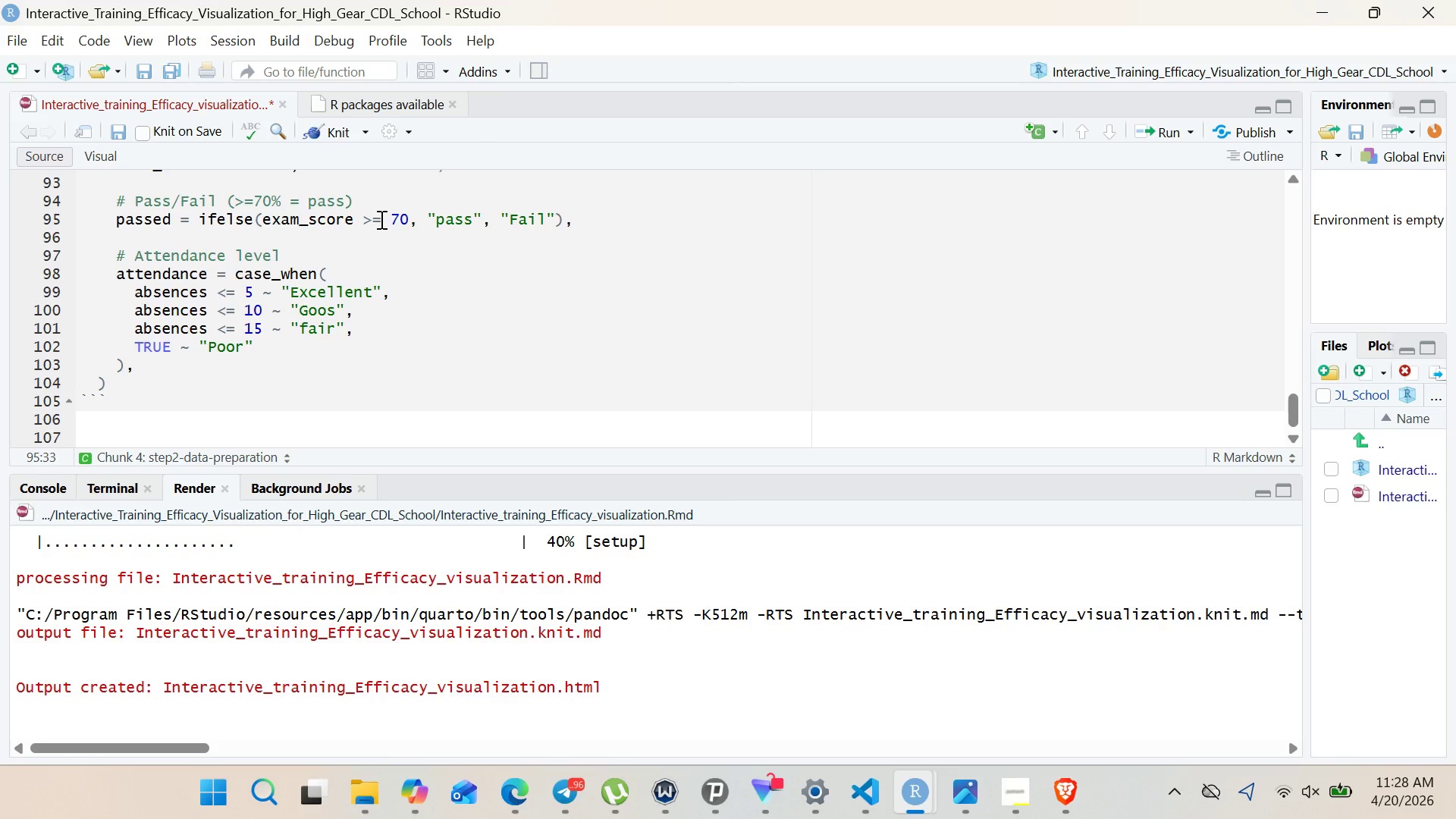 
left_click([193, 365])
 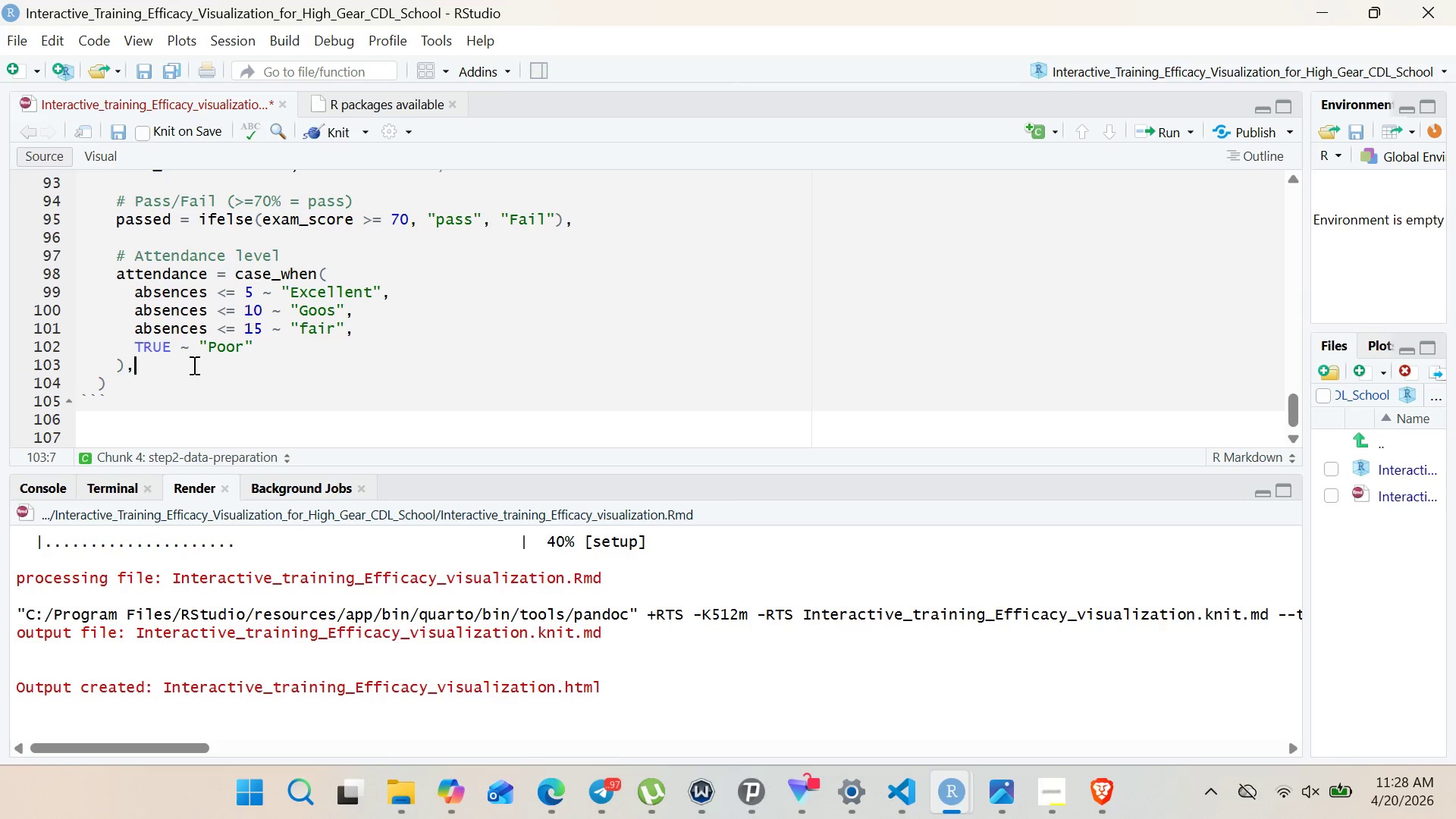 
key(Enter)
 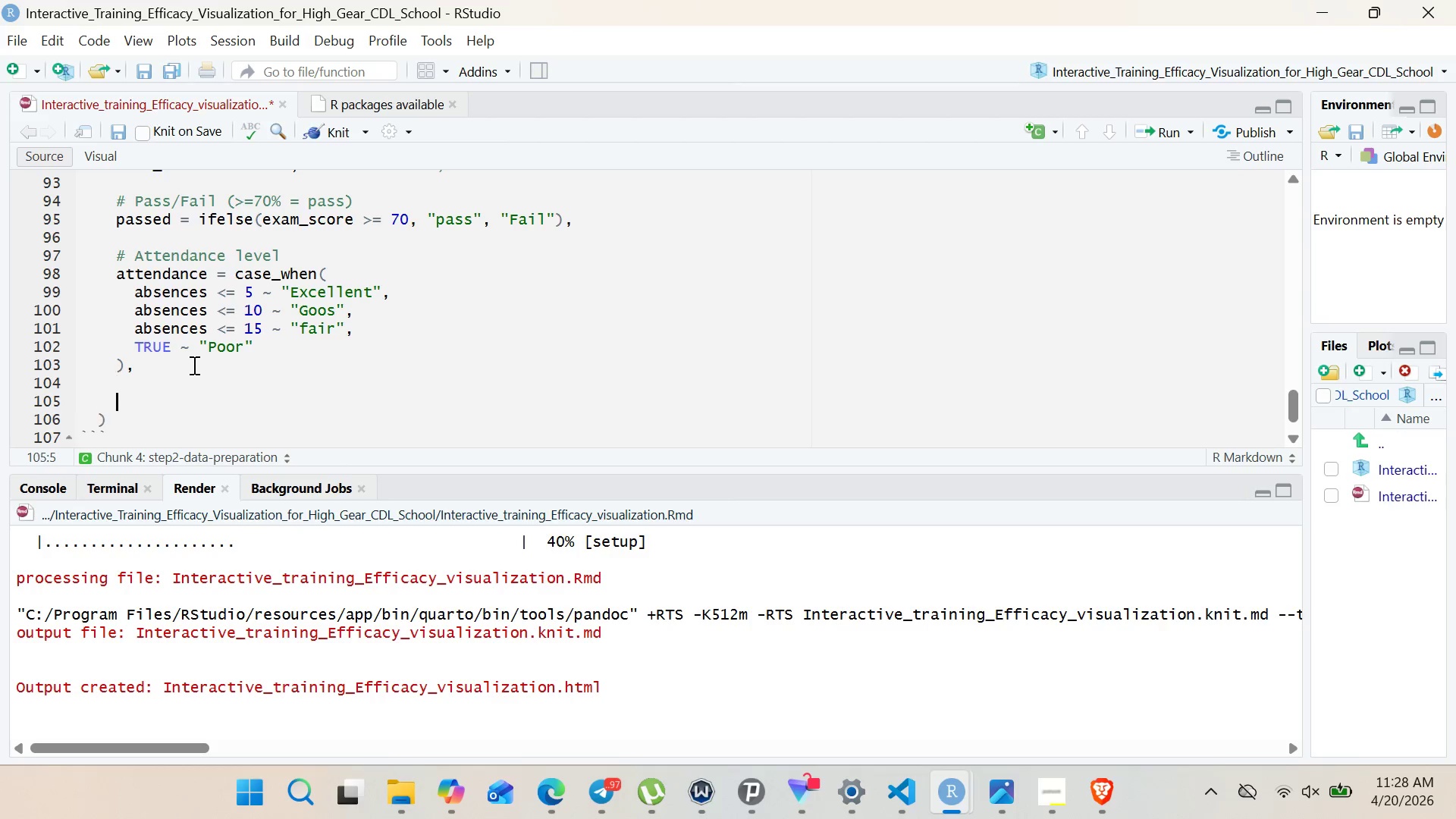 
key(Enter)
 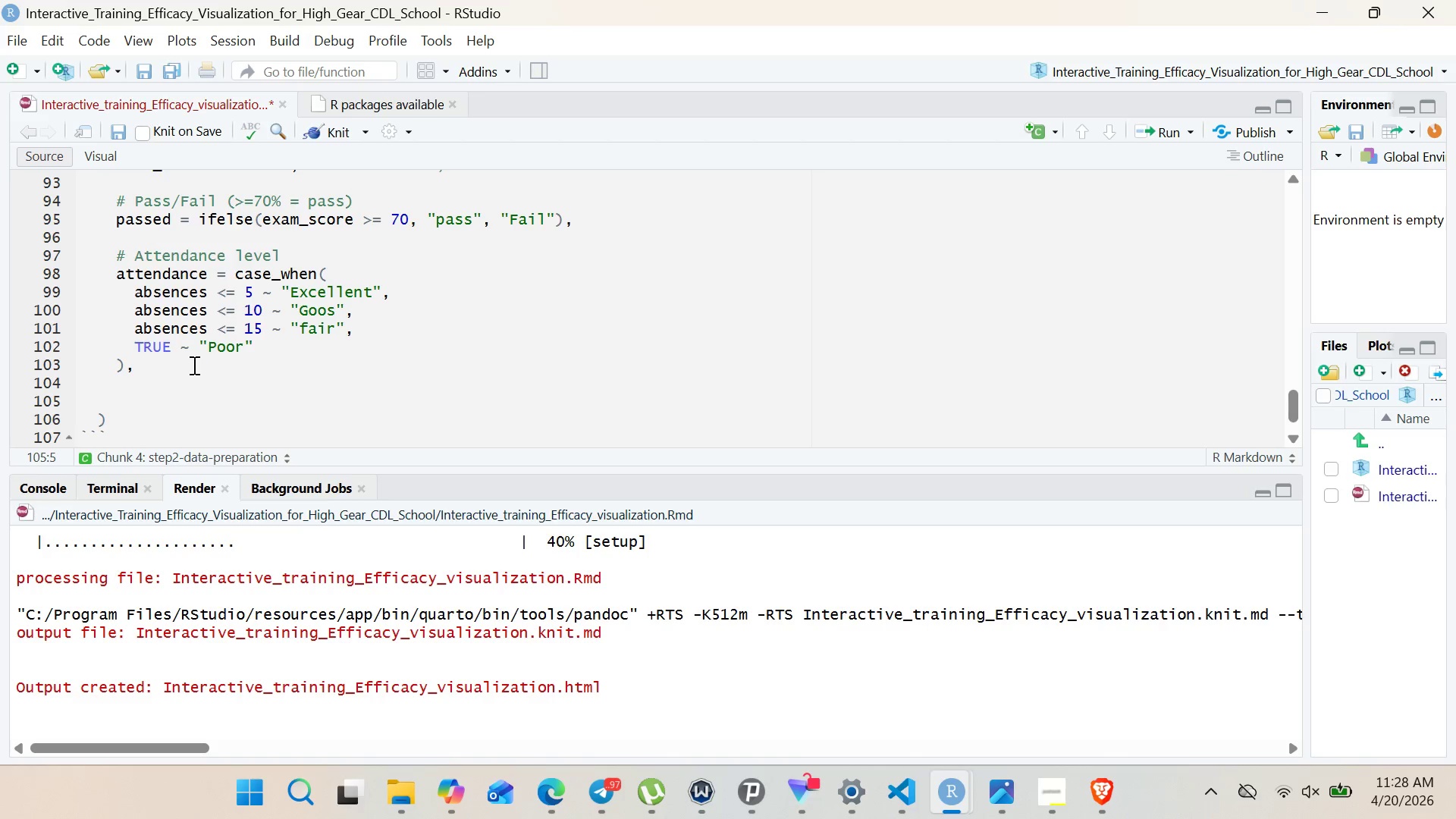 
type(#Resource access (INTERNet at home = acess to online practie)
 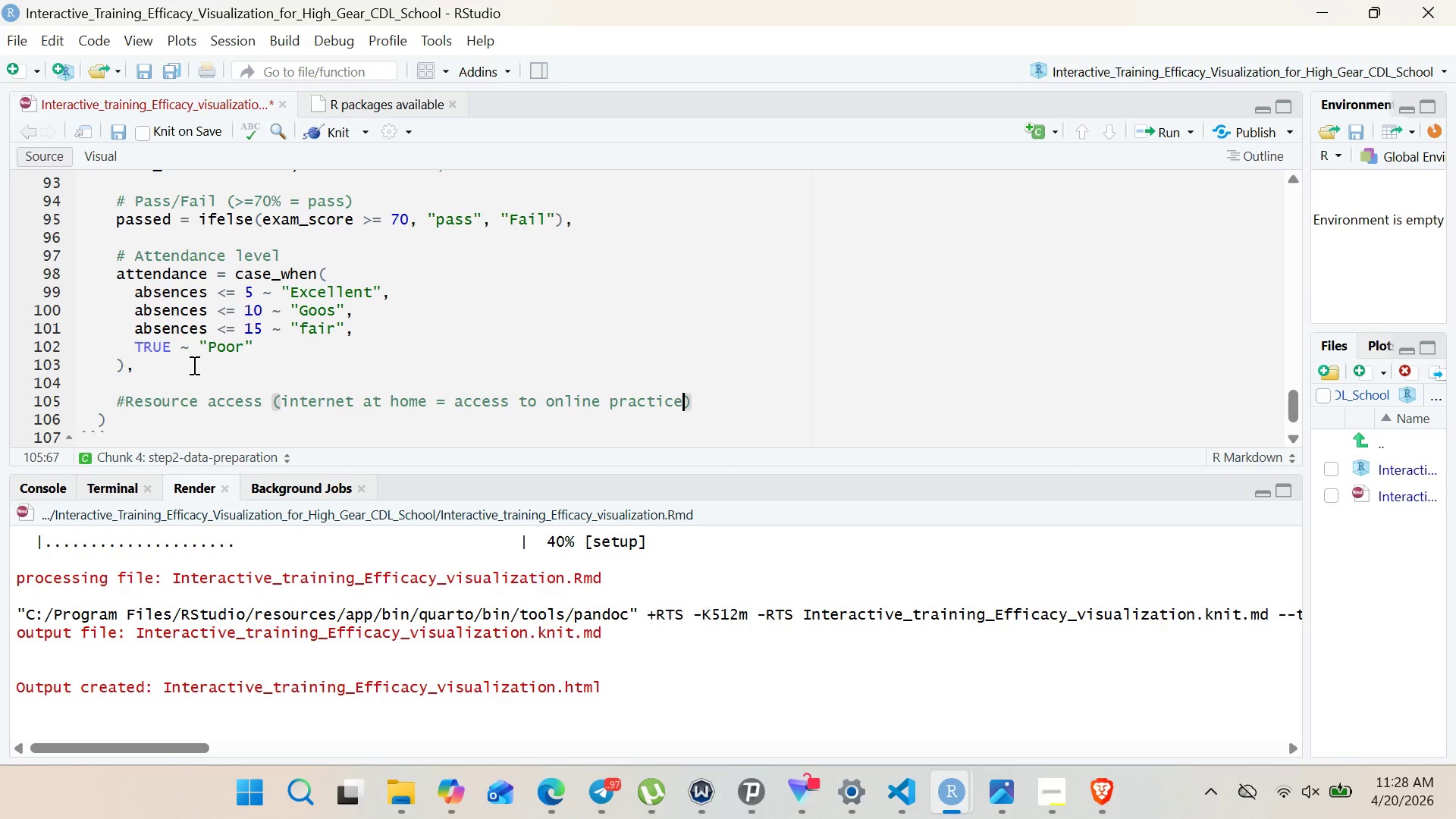 
 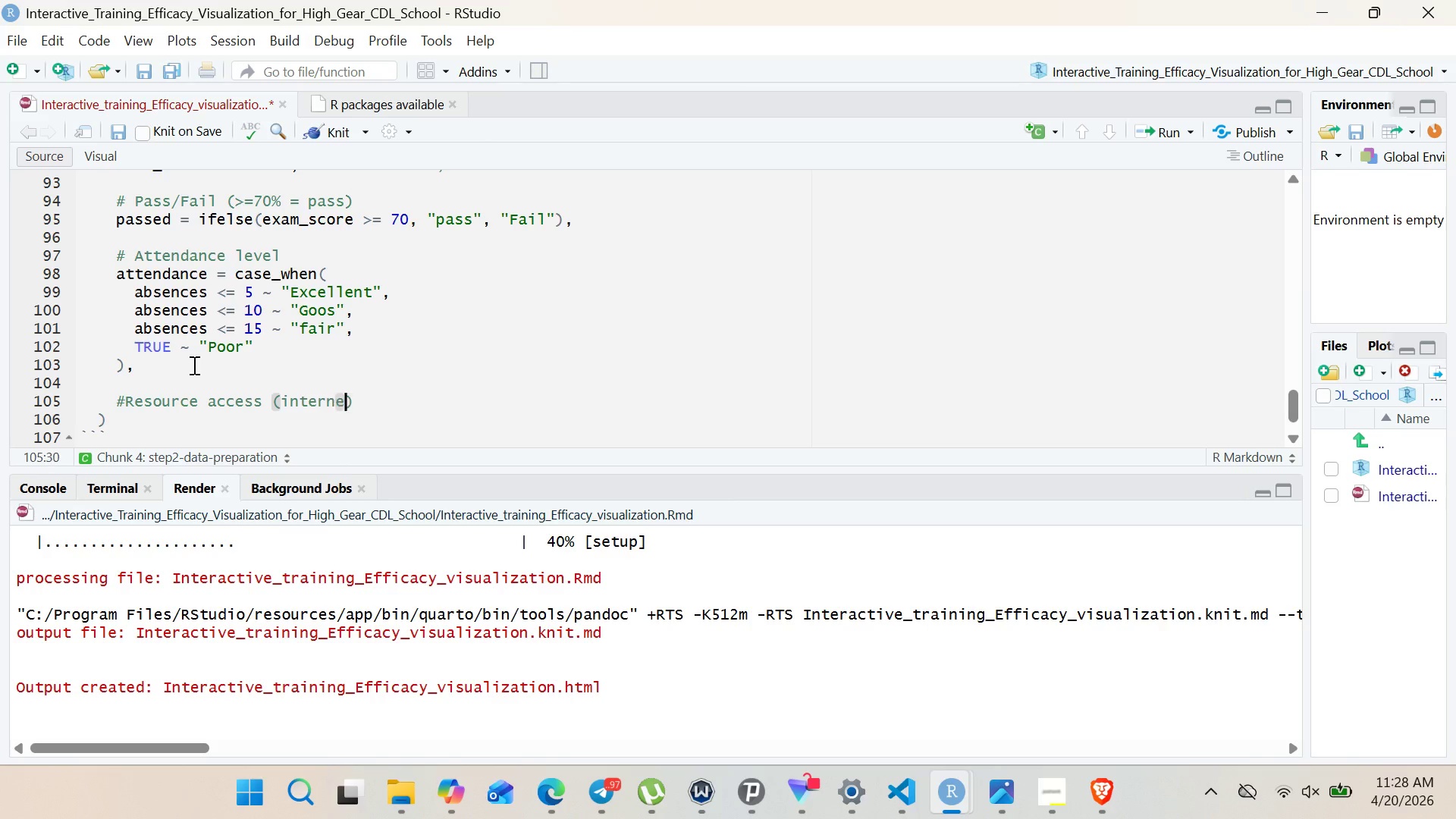 
hold_key(key=C, duration=0.36)
 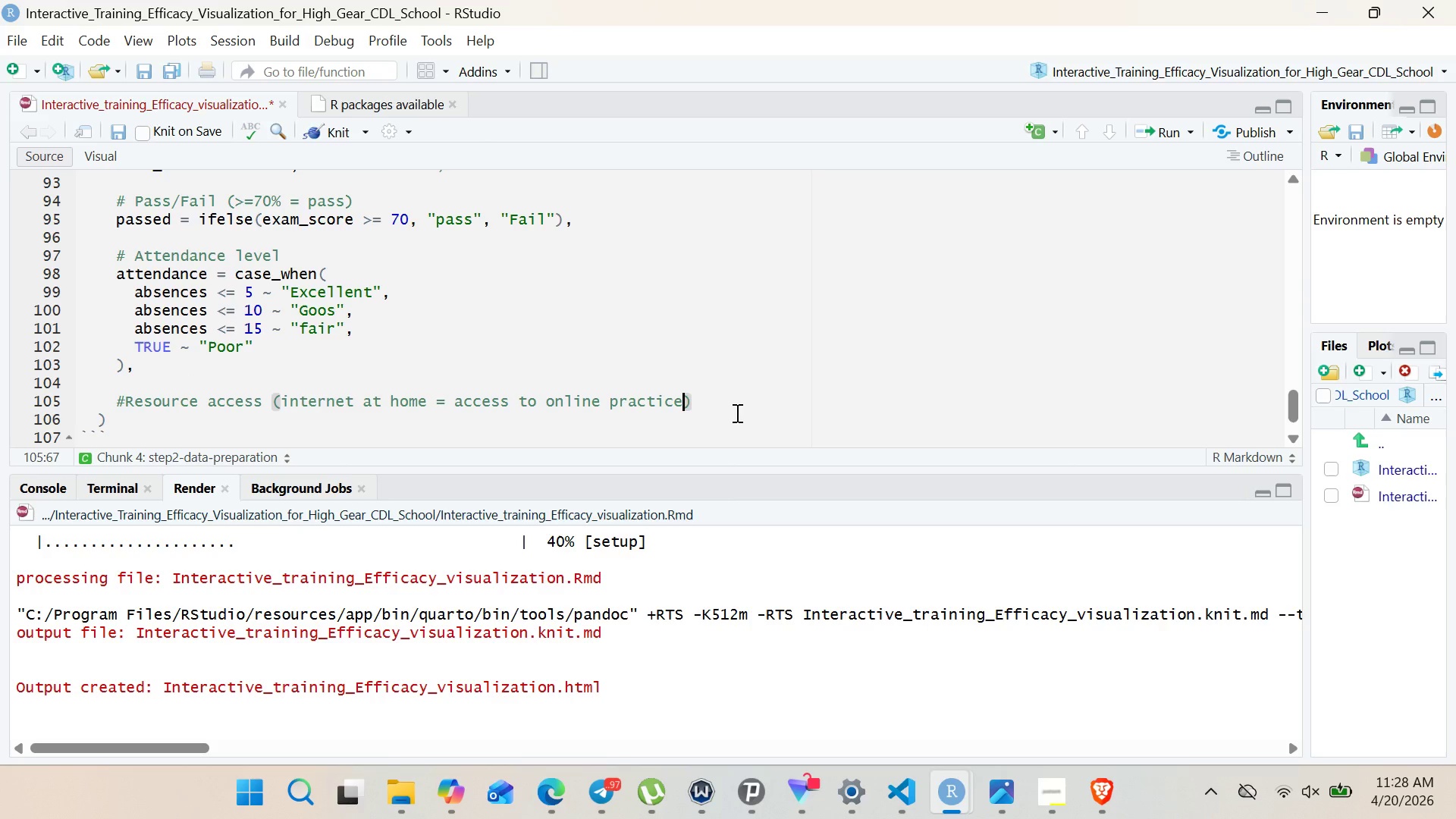 
left_click([751, 394])
 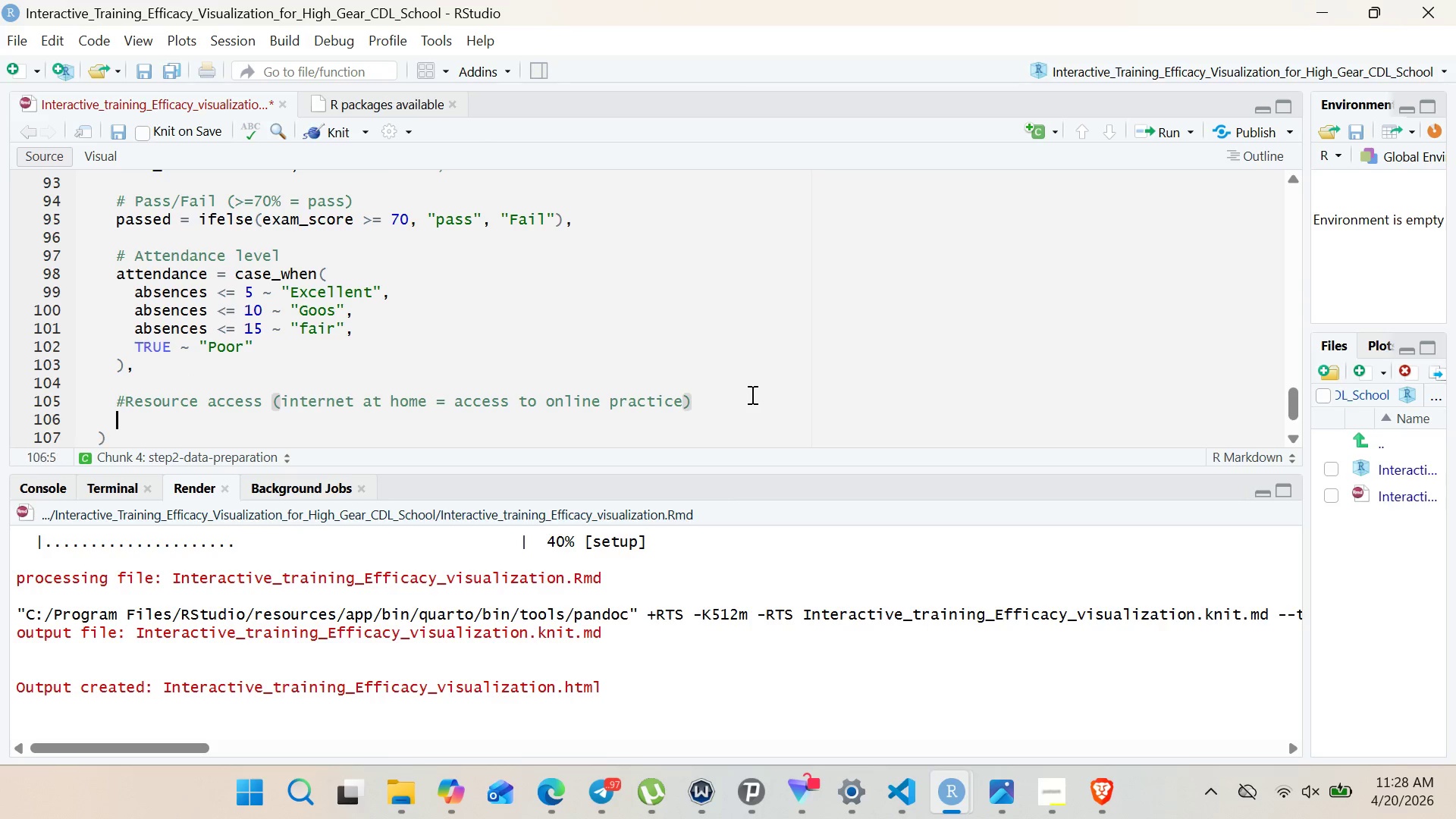 
key(Enter)
 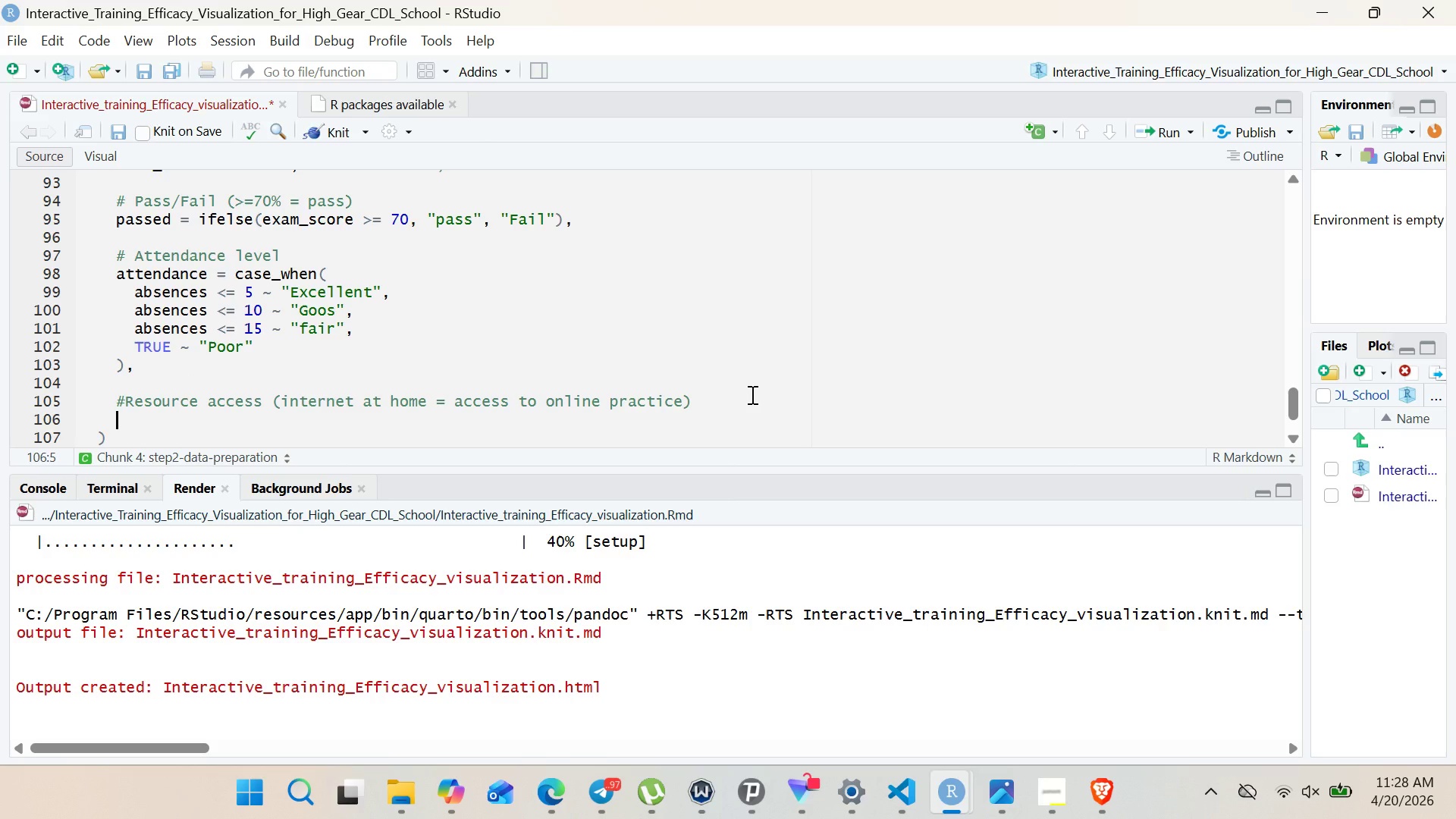 
type(has_resources = ifelse)
 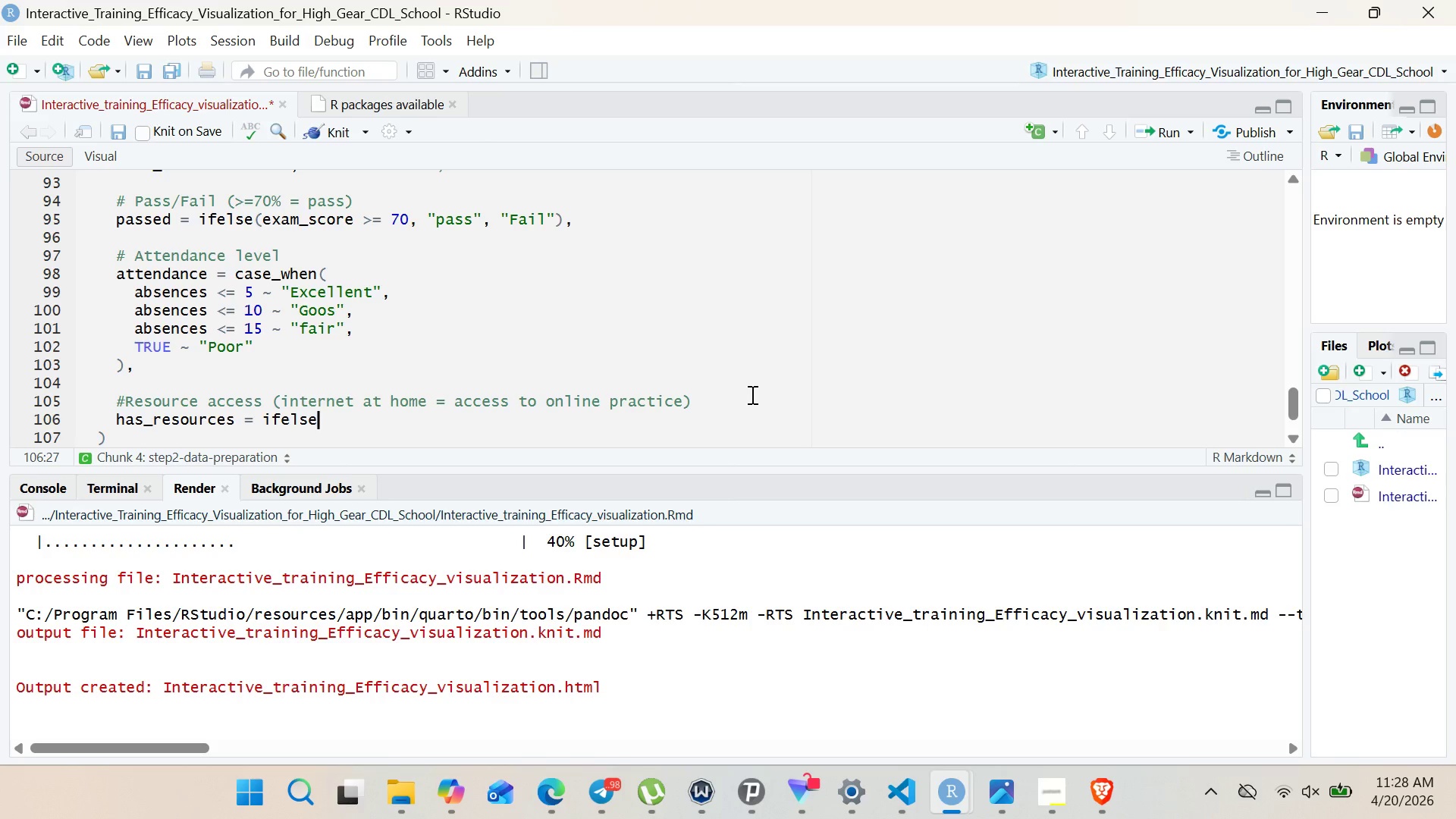 
type((inten)
key(Backspace)
type(rnet == "yes)
 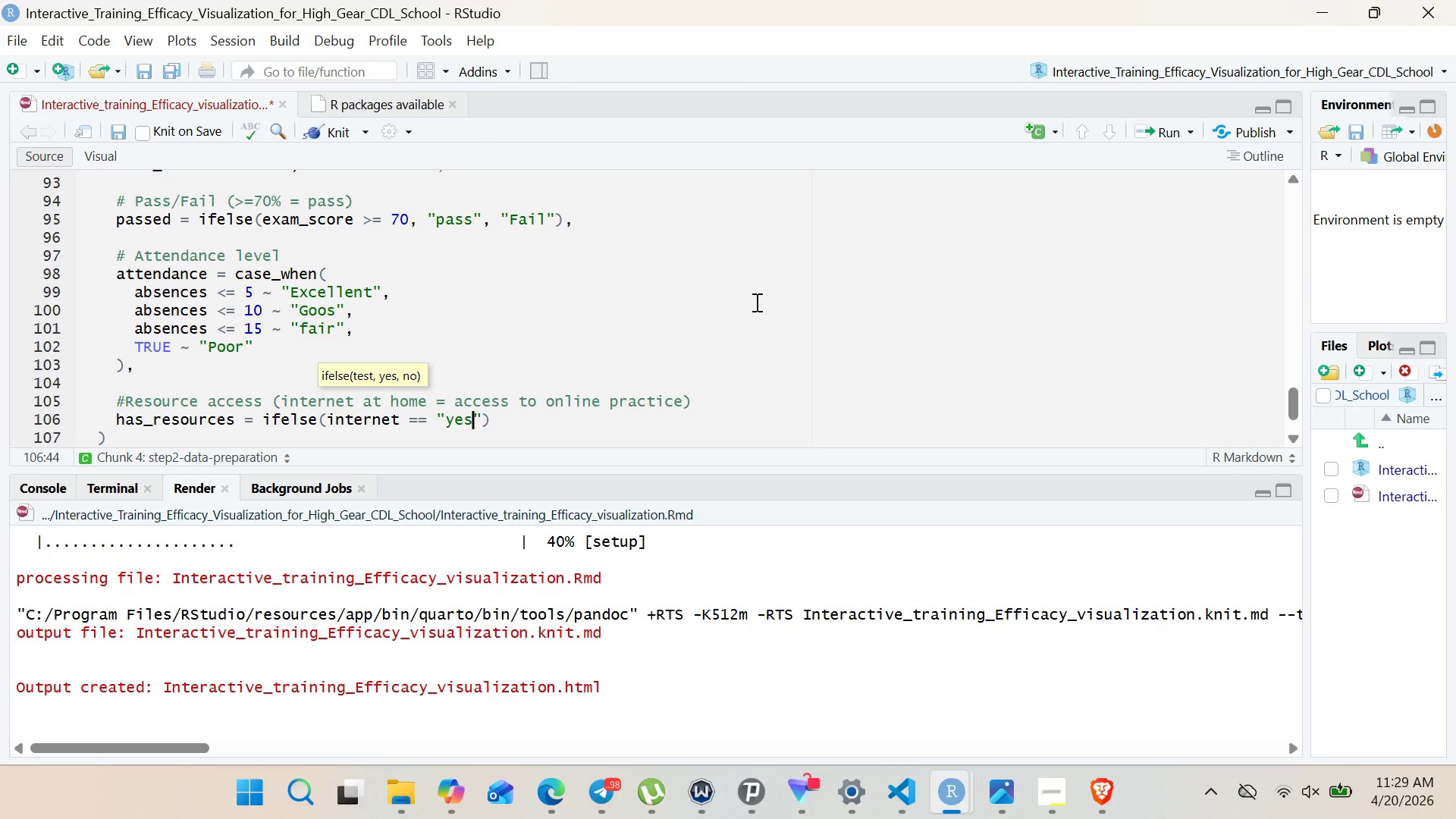 
key(ArrowRight)
 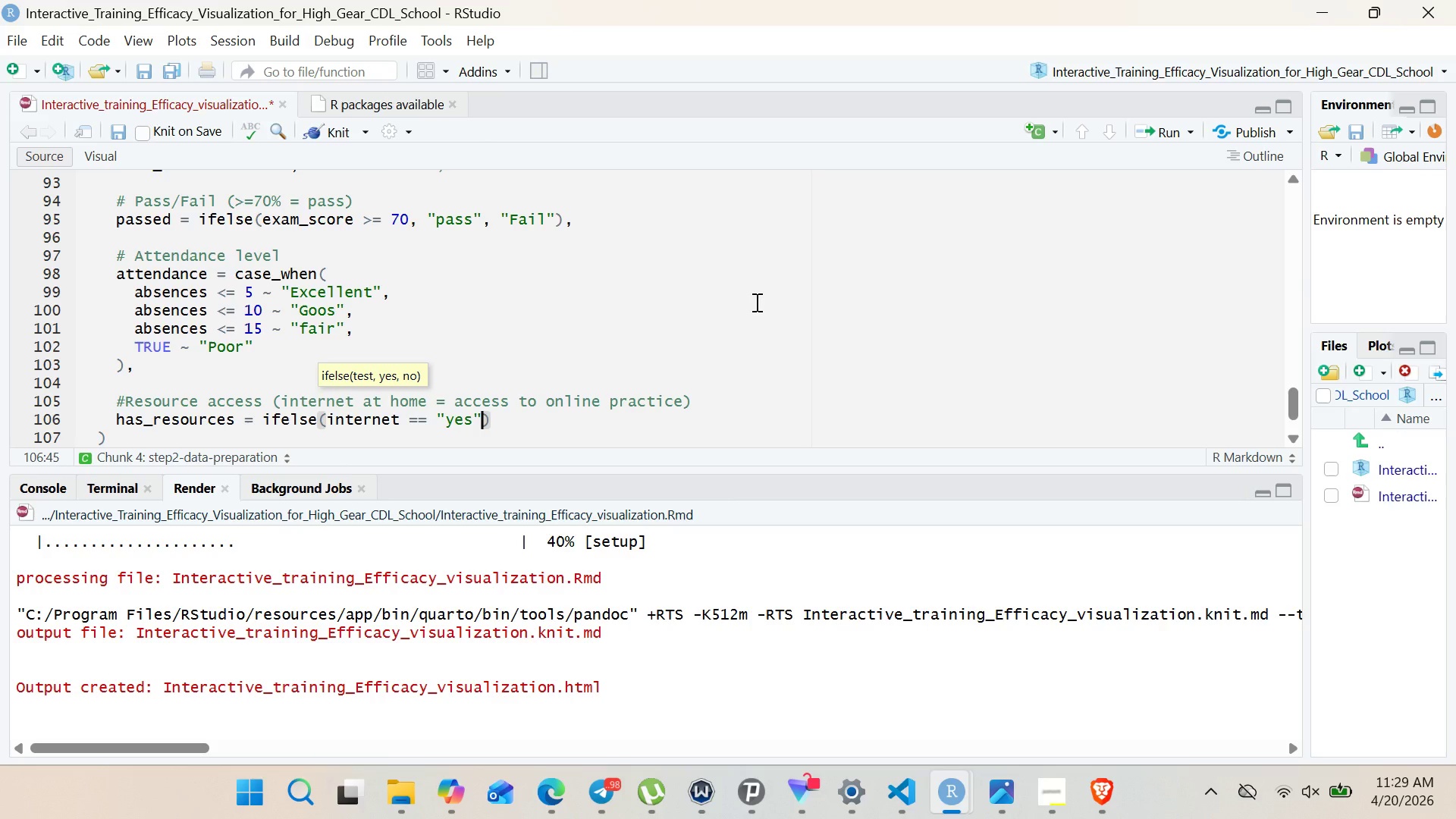 
type(, "Ys)
 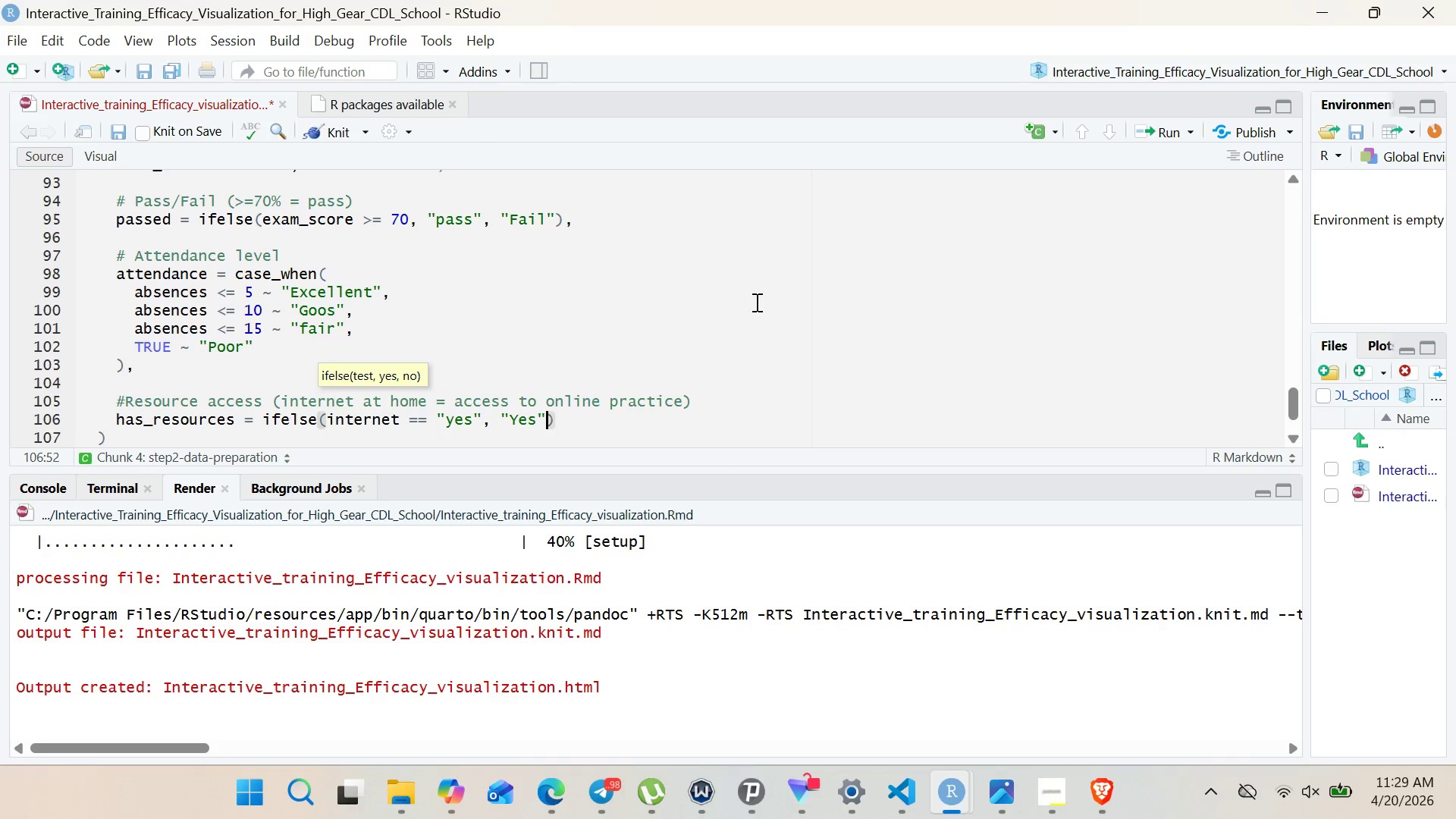 
 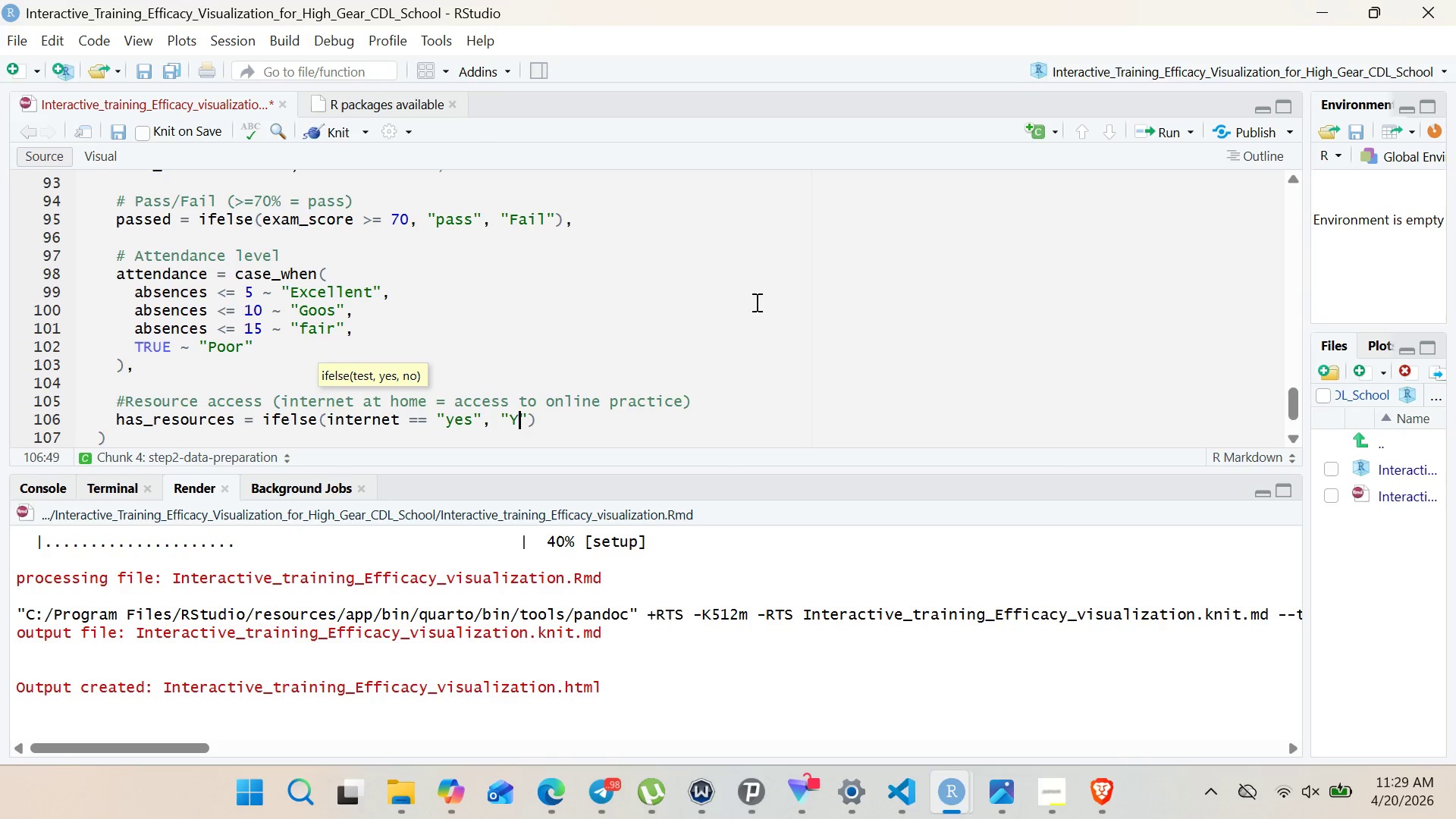 
hold_key(key=E, duration=0.41)
 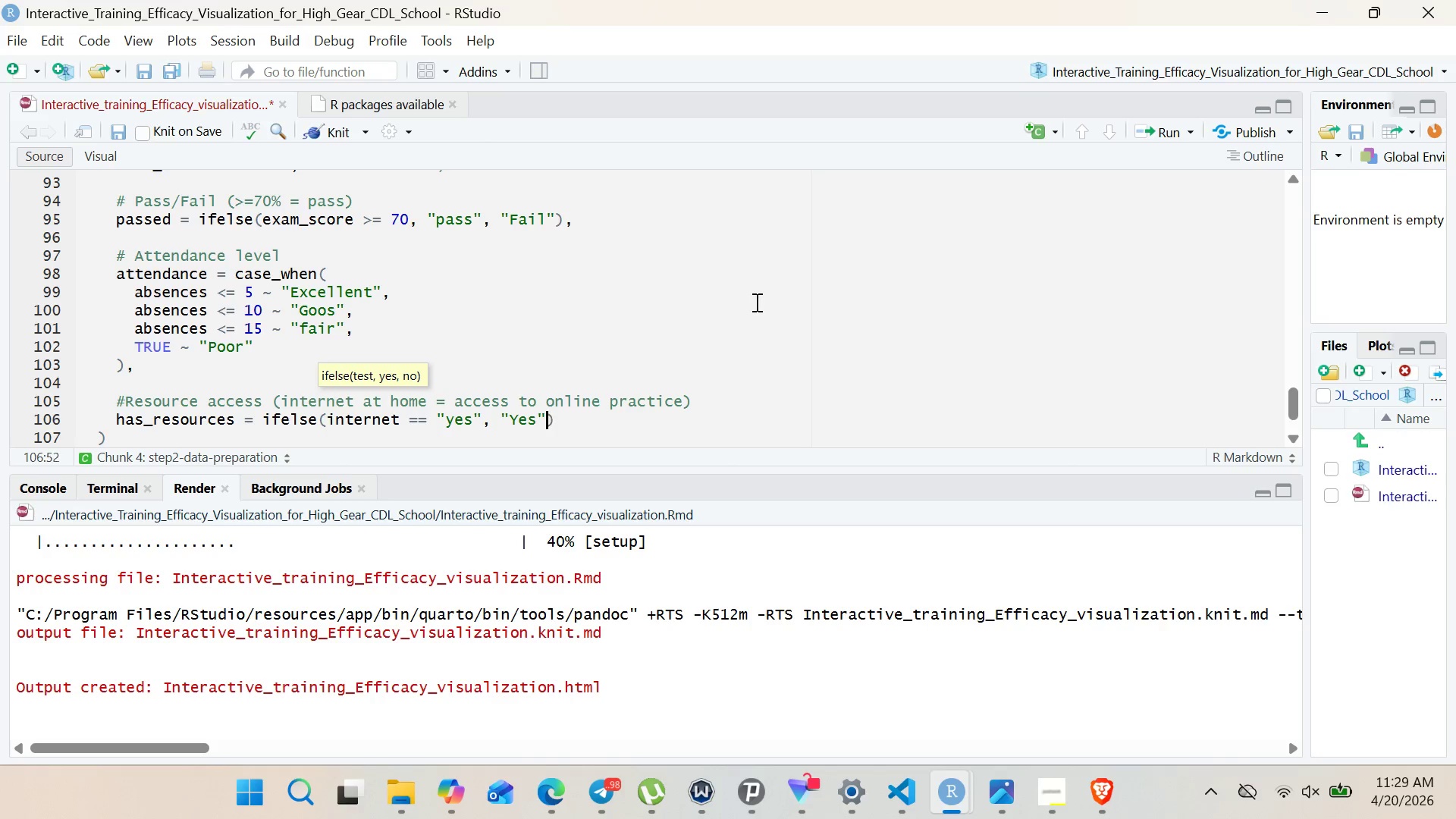 
key(ArrowRight)
 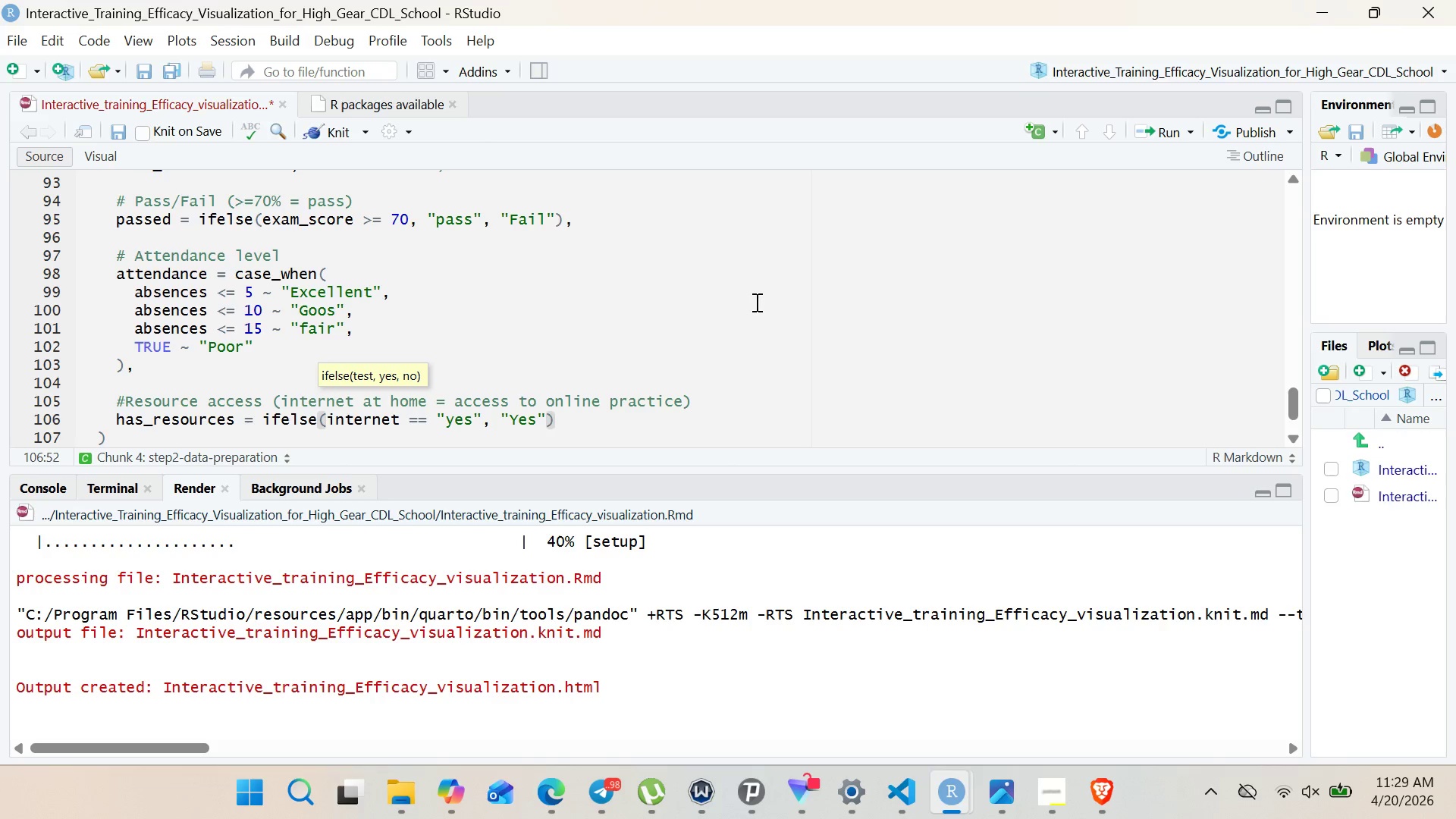 
type(, "No)
 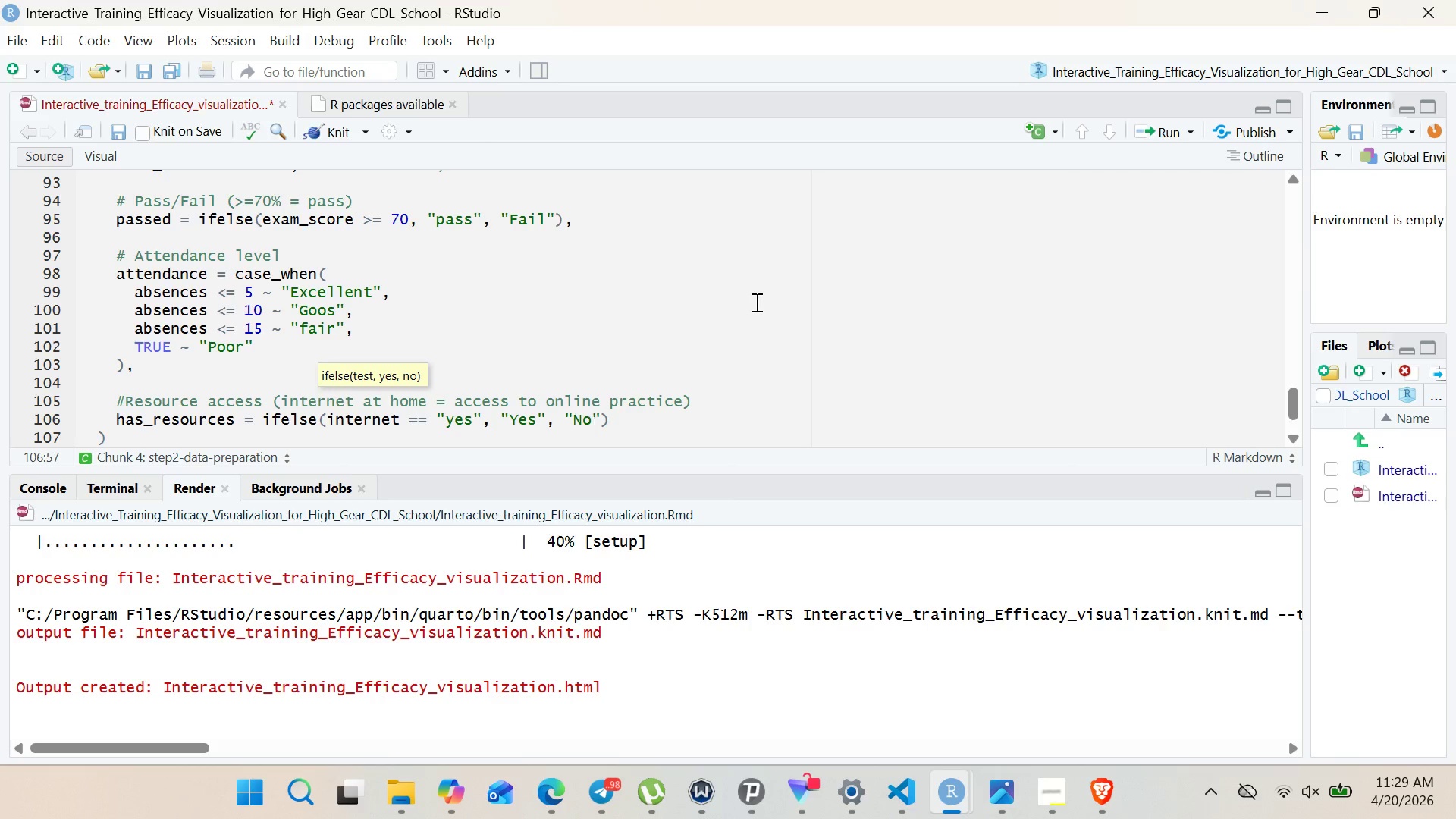 
wait(5.8)
 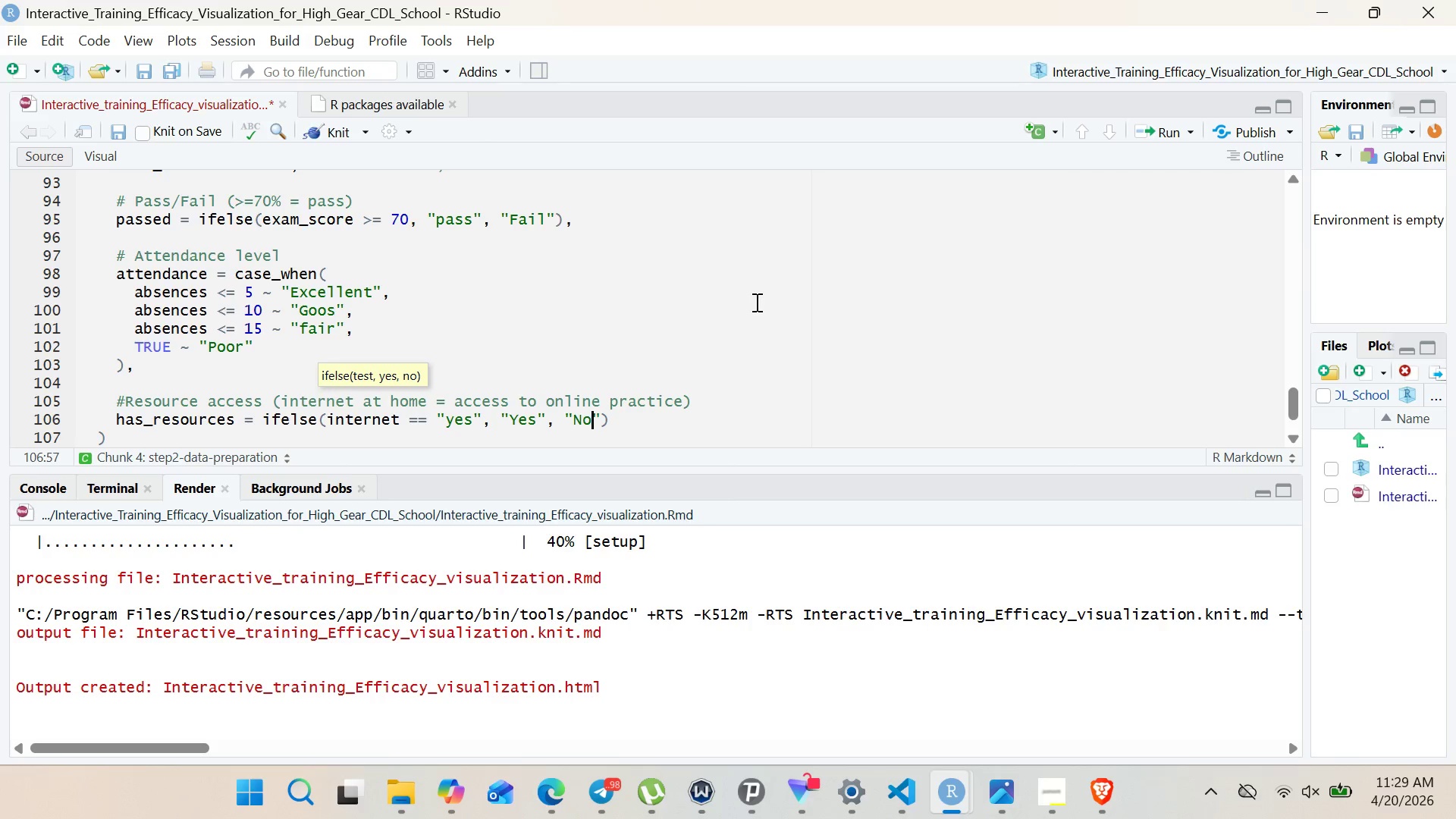 
left_click([109, 387])
 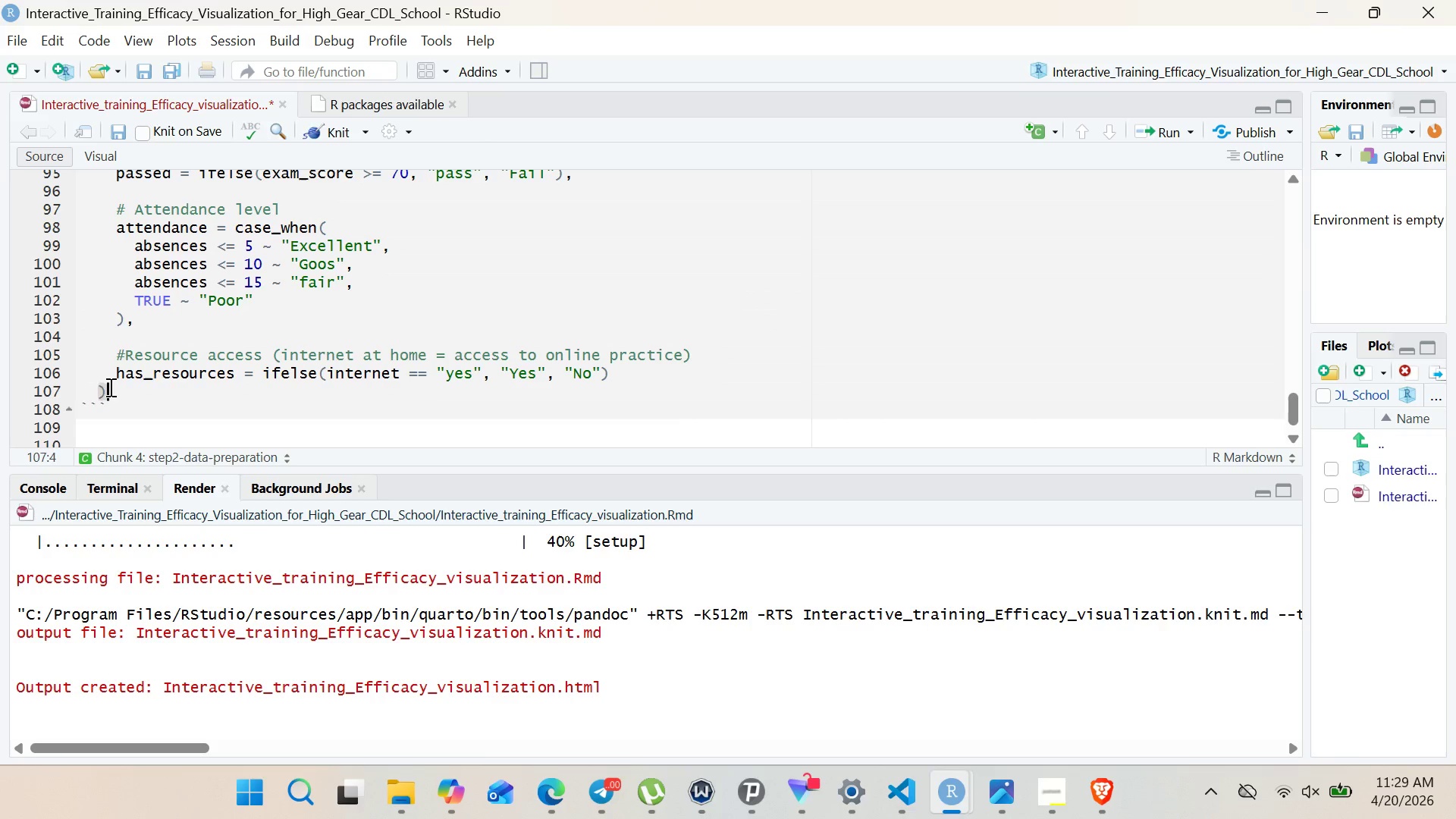 
key(Enter)
 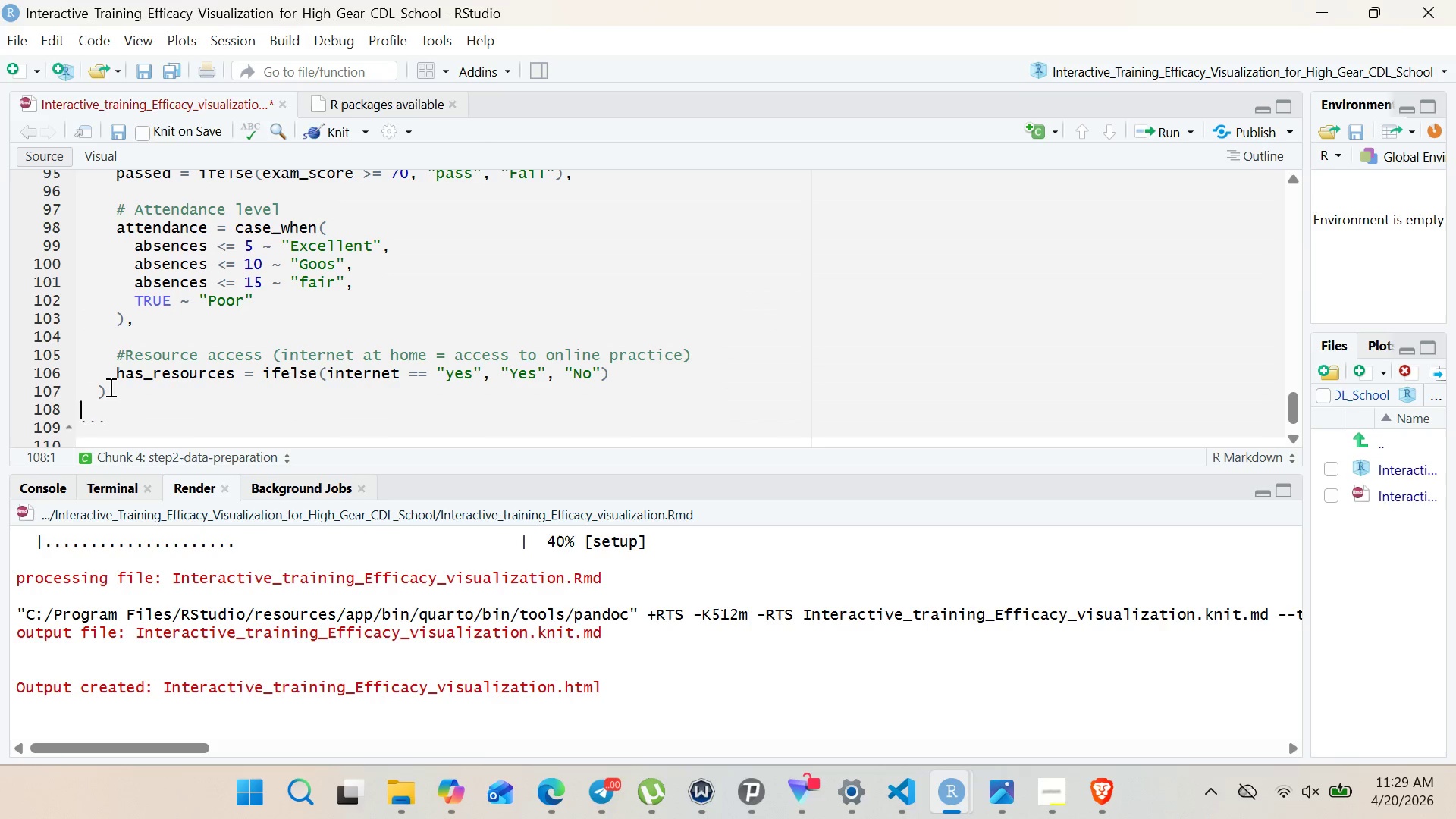 
key(Enter)
 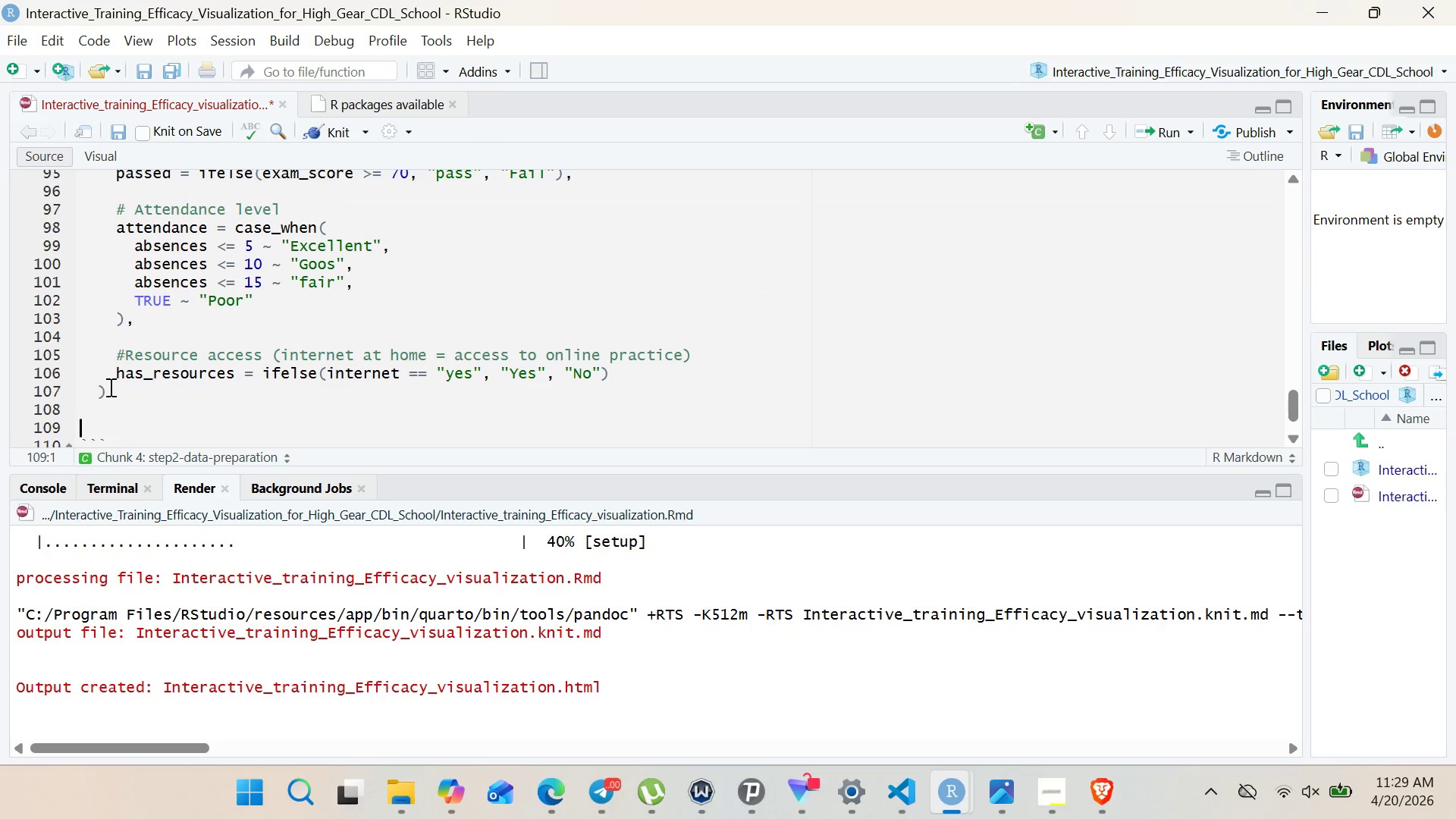 
type(#view prepared data)
 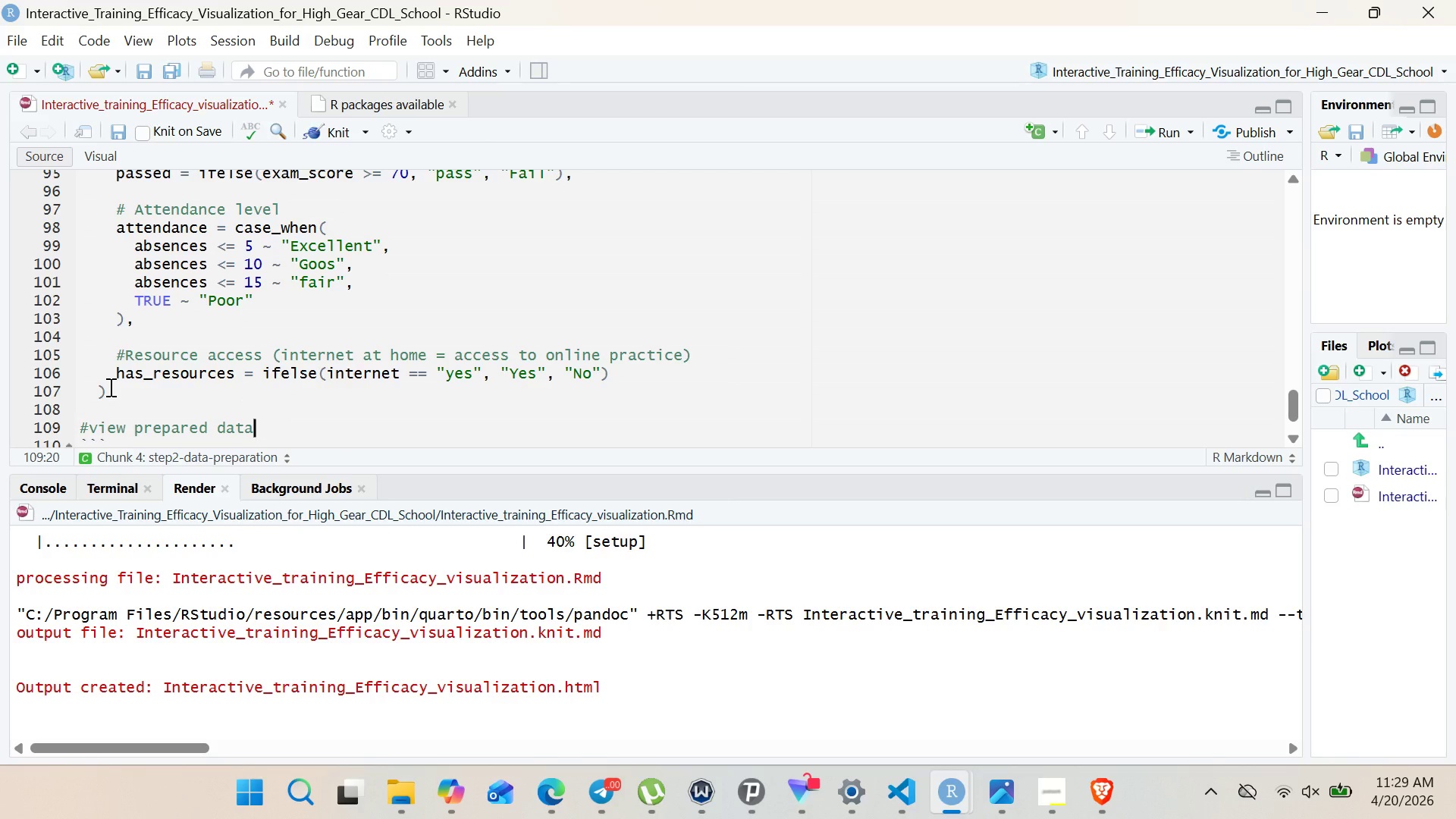 
key(Enter)
 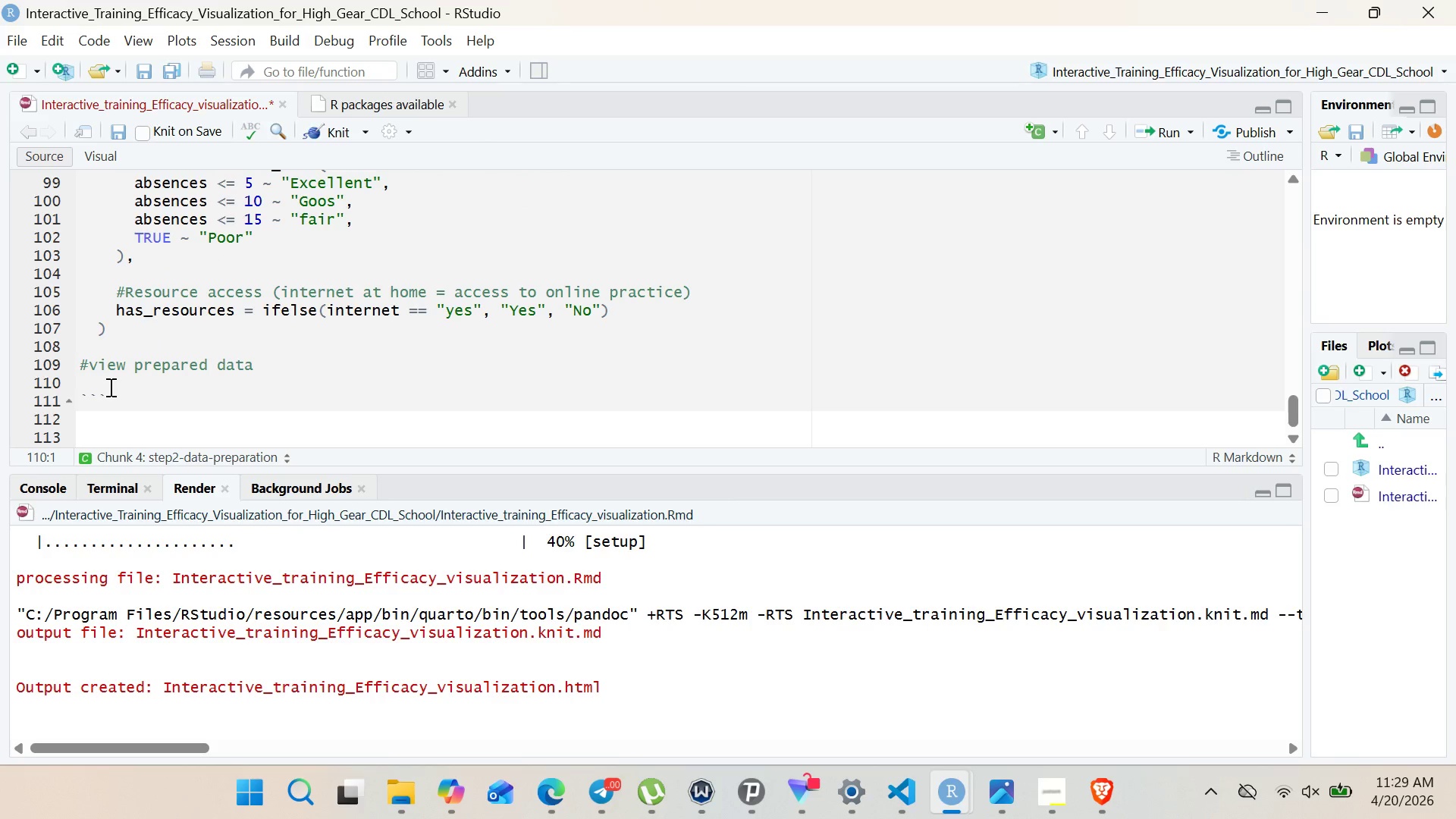 
type(cdl_data %>)
 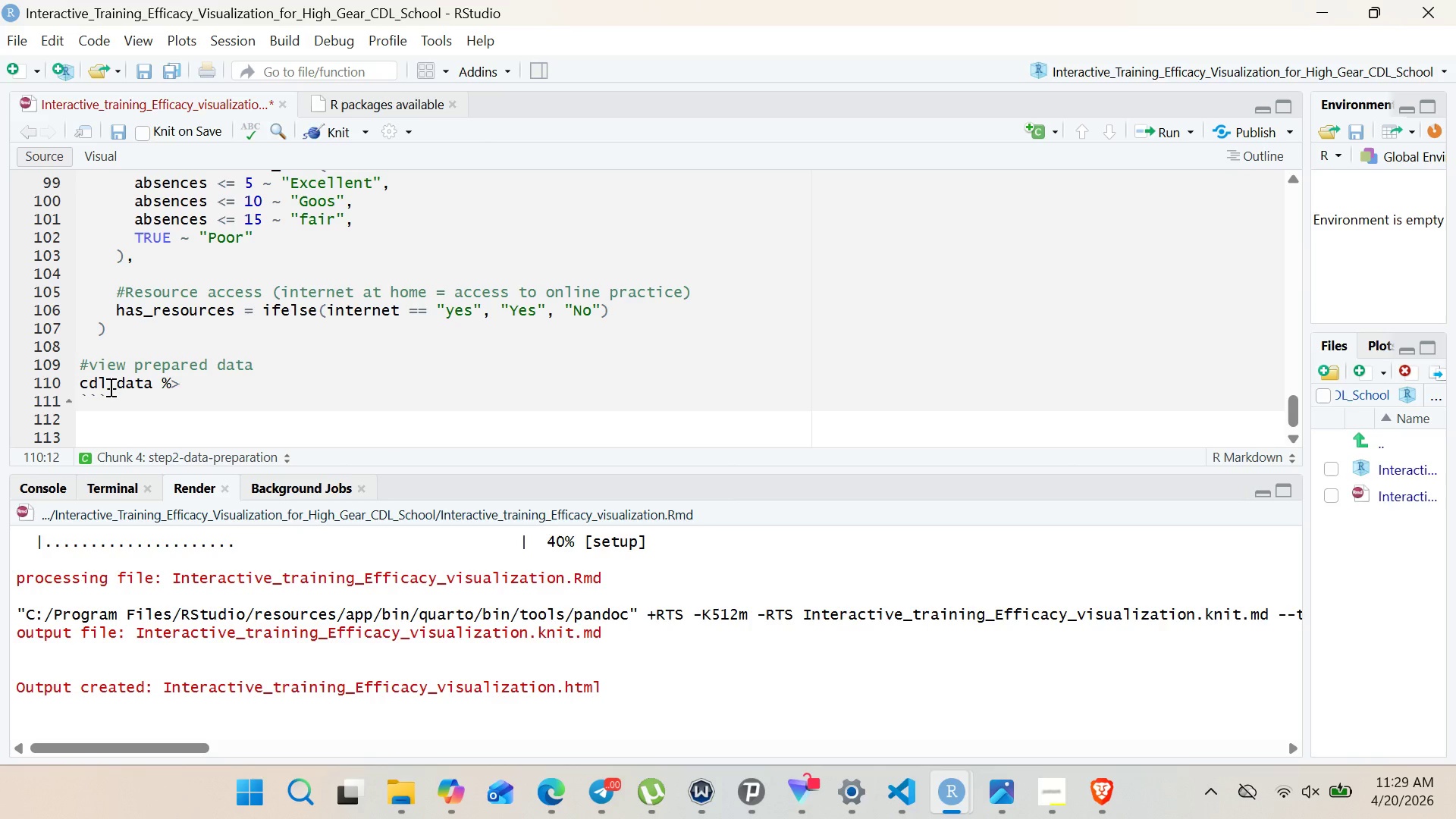 
wait(7.69)
 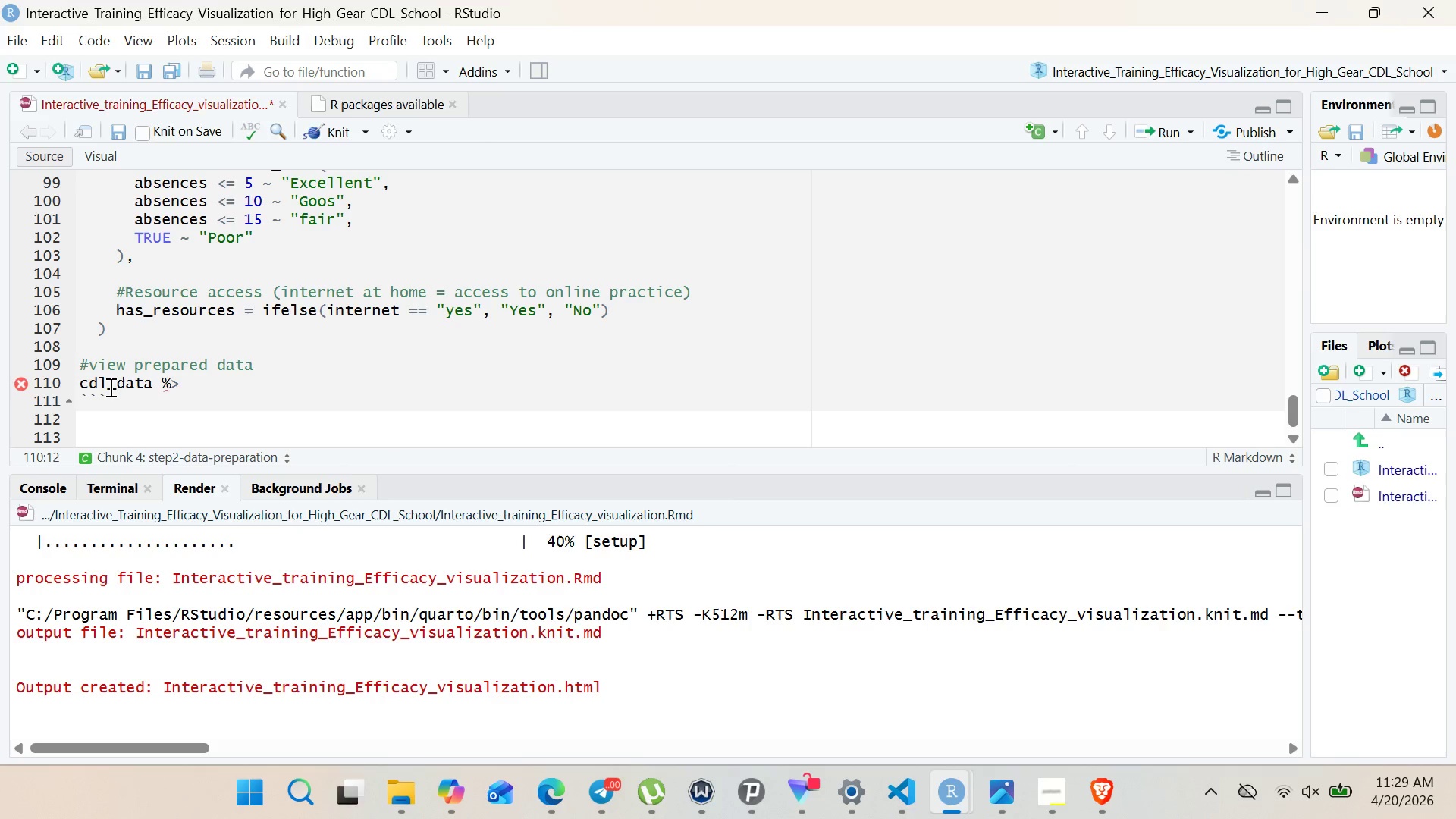 
key(Shift+5)
 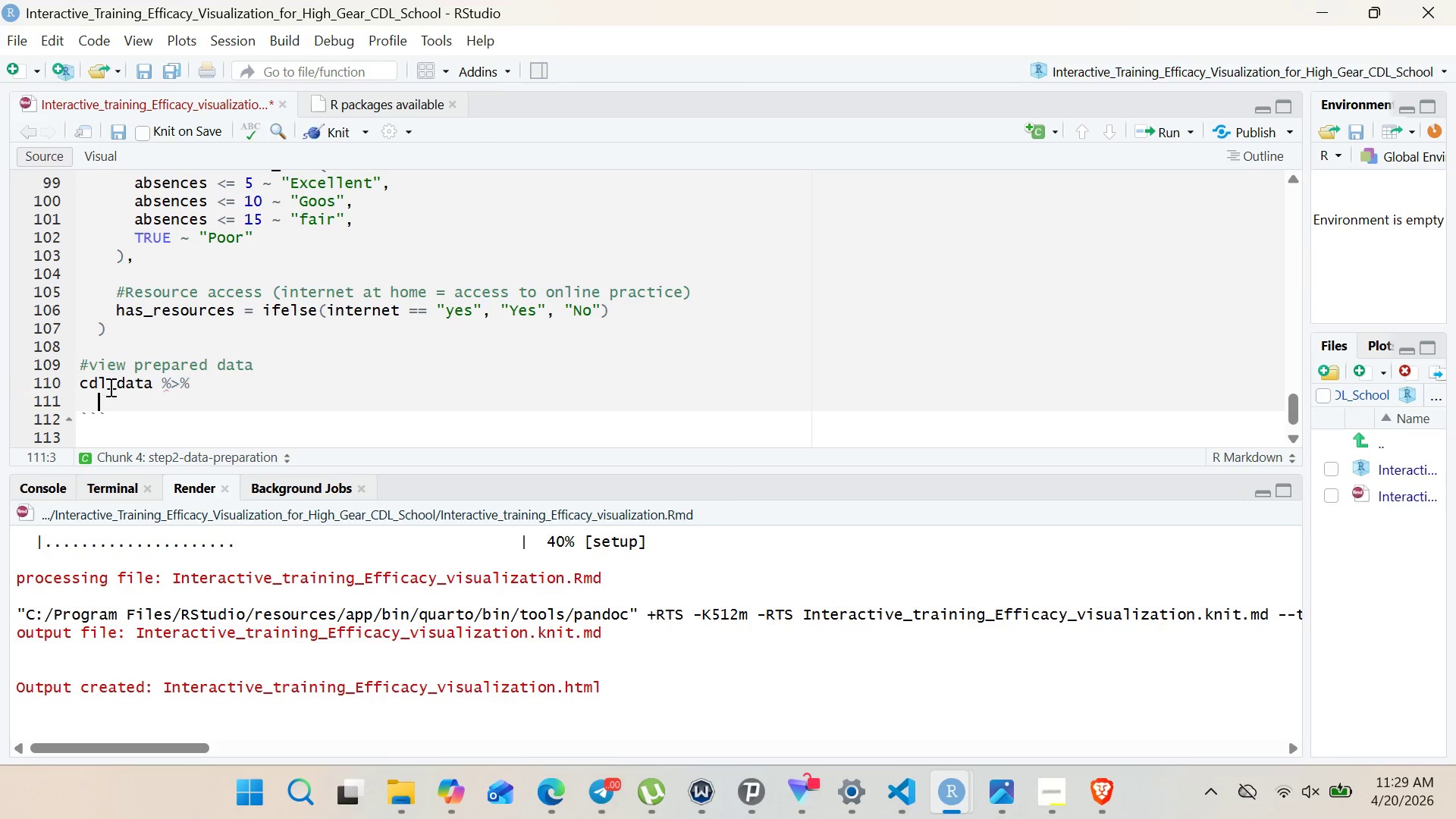 
key(Enter)
 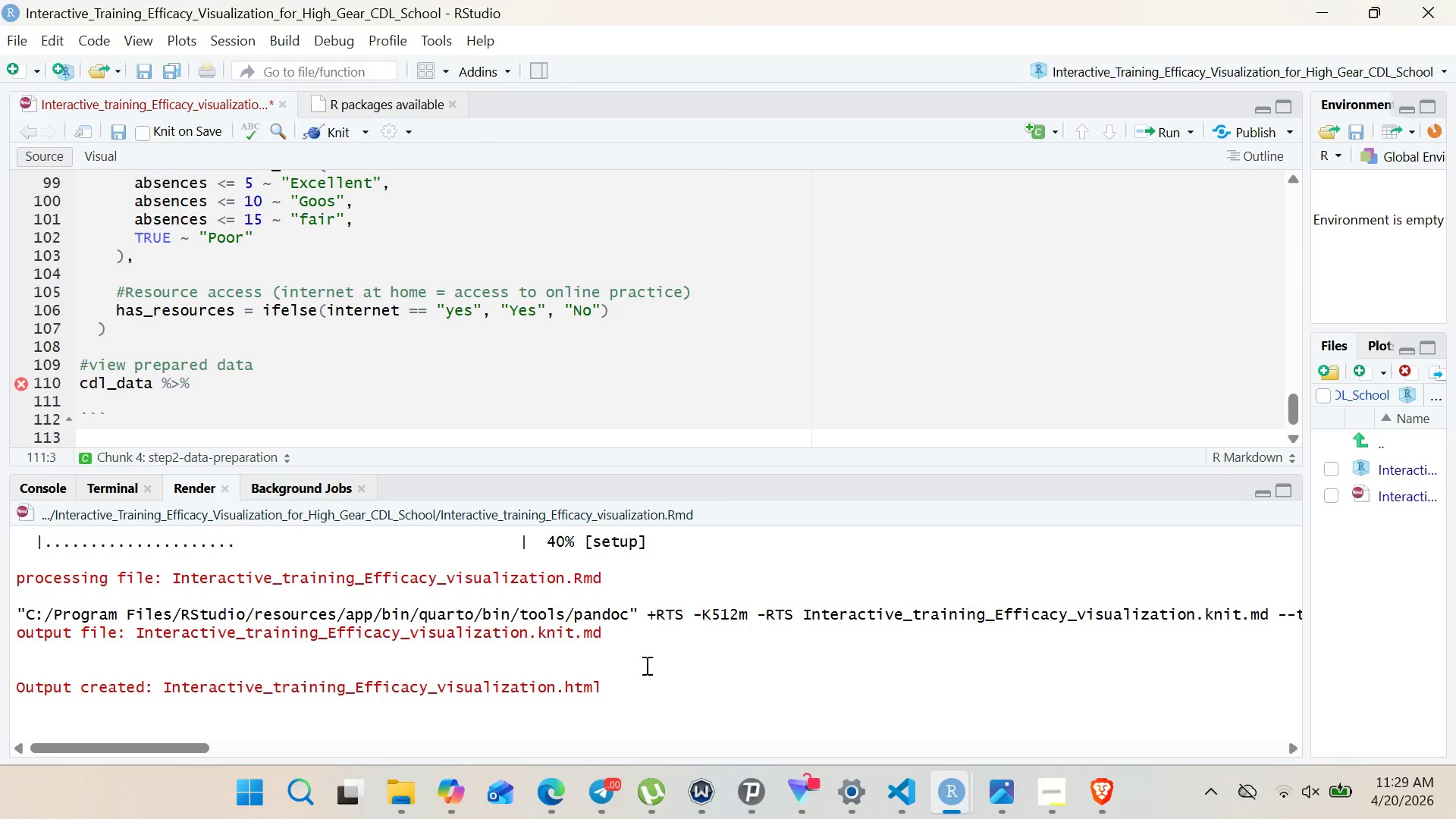 
wait(7.75)
 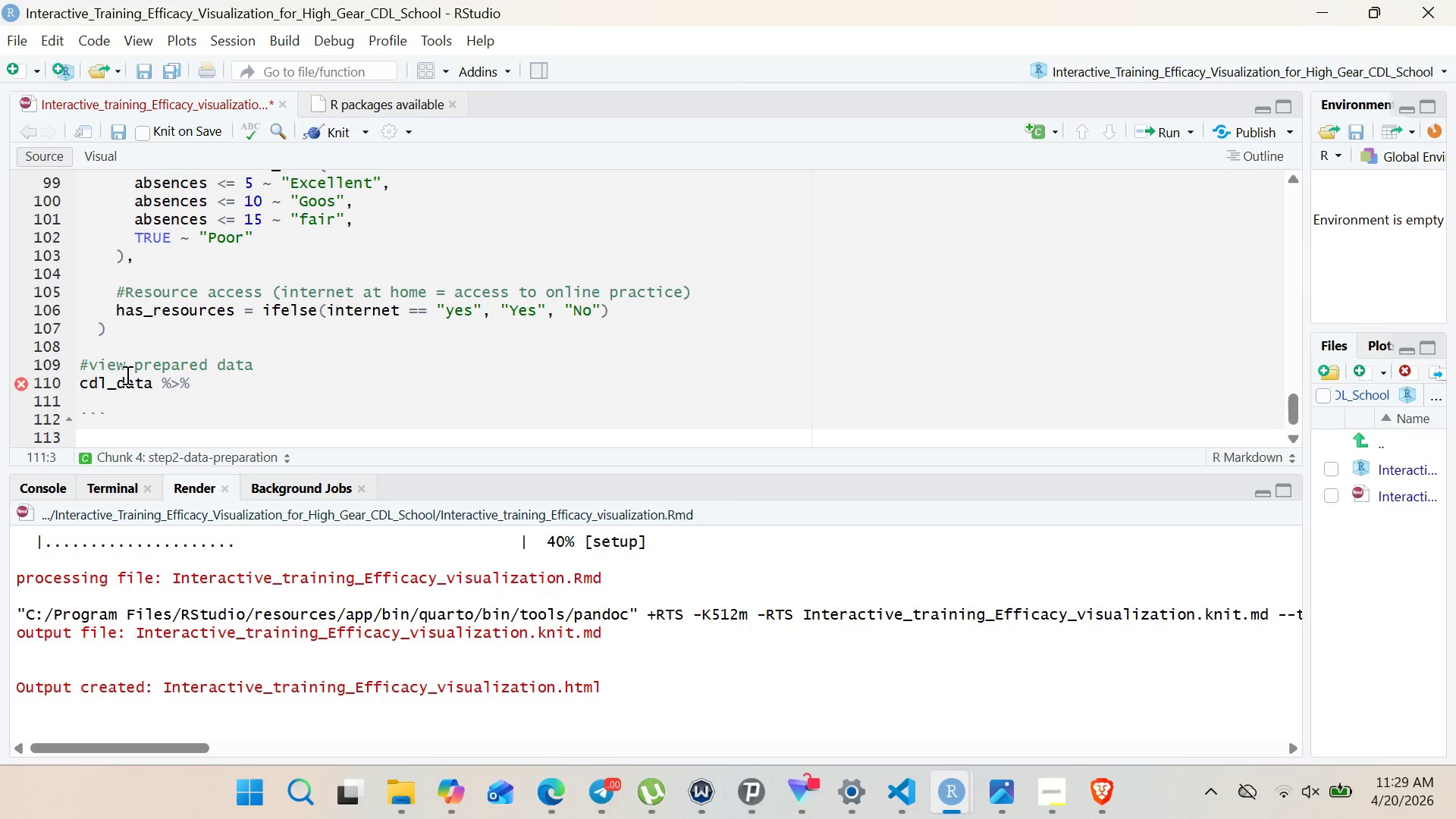 
left_click([1036, 635])
 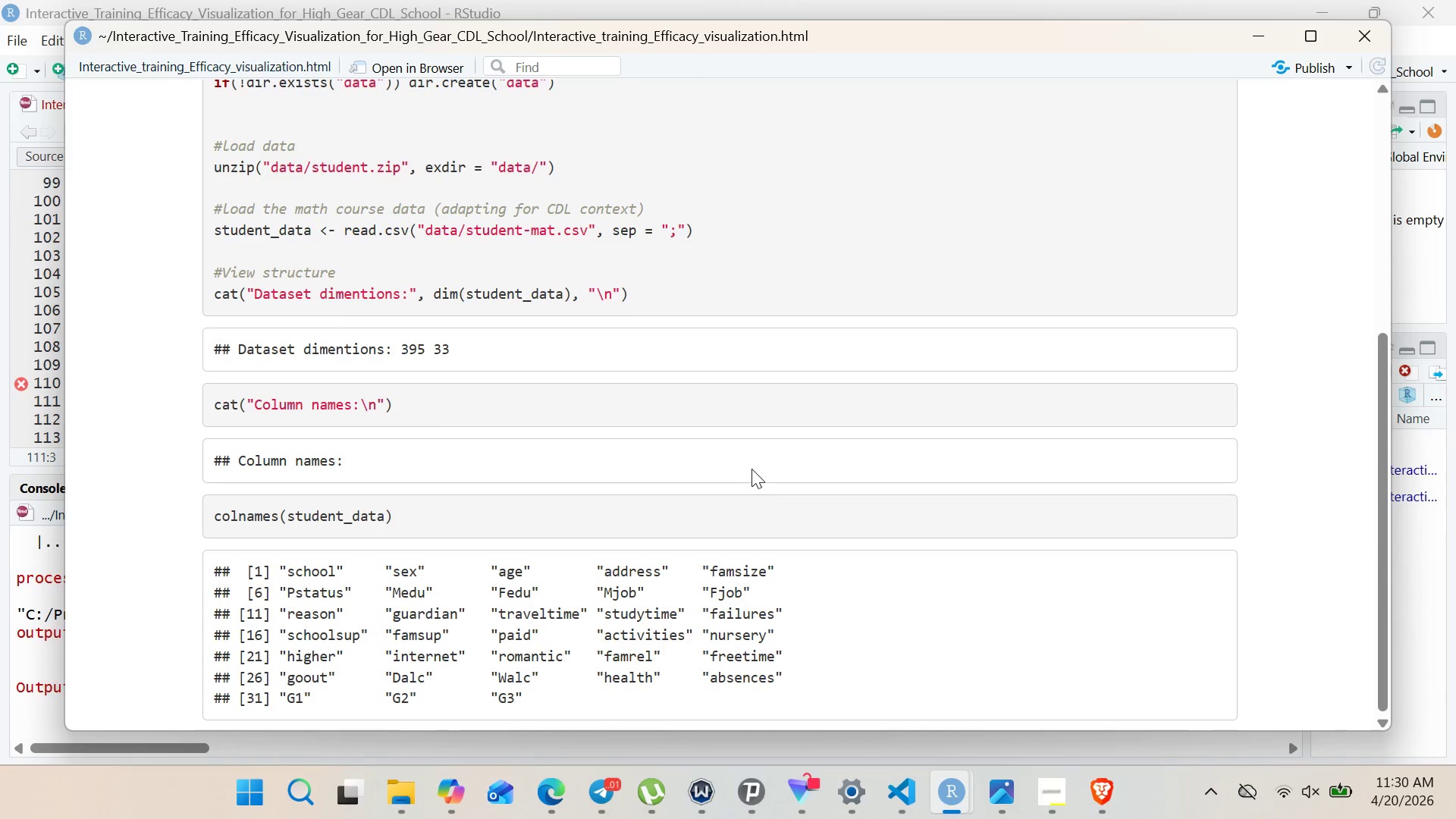 
wait(10.81)
 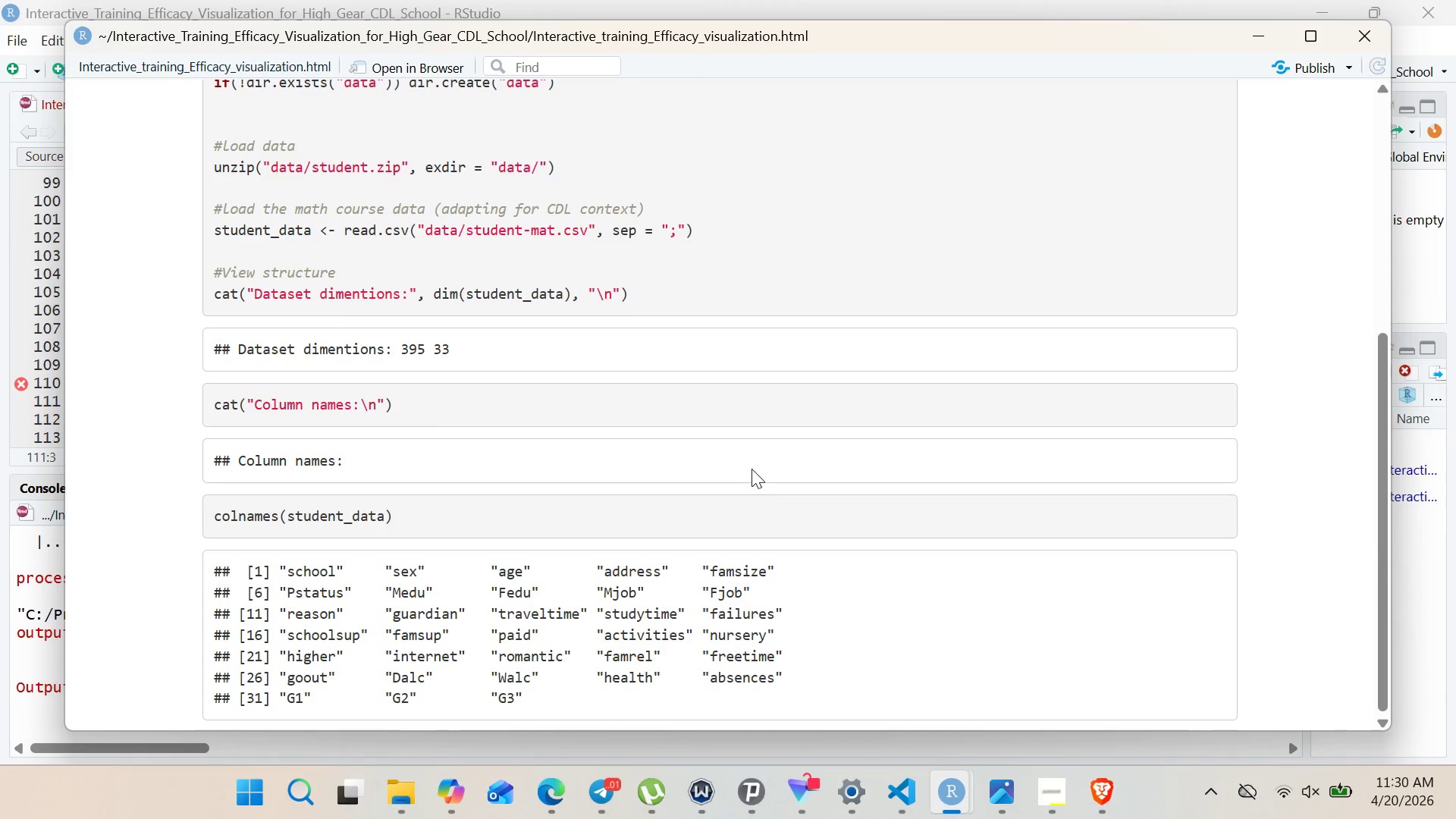 
left_click([1278, 33])
 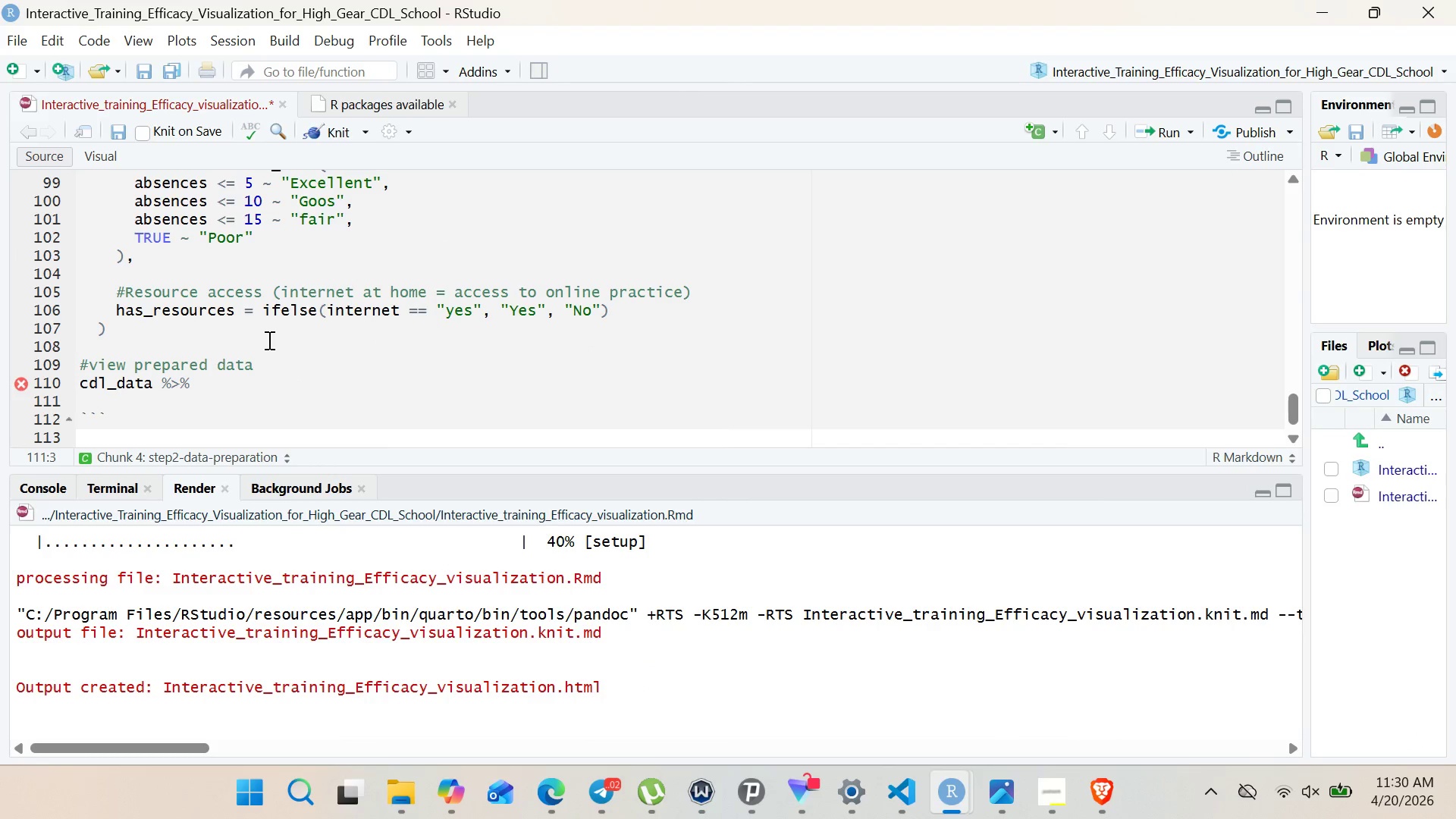 
type(head(10)
 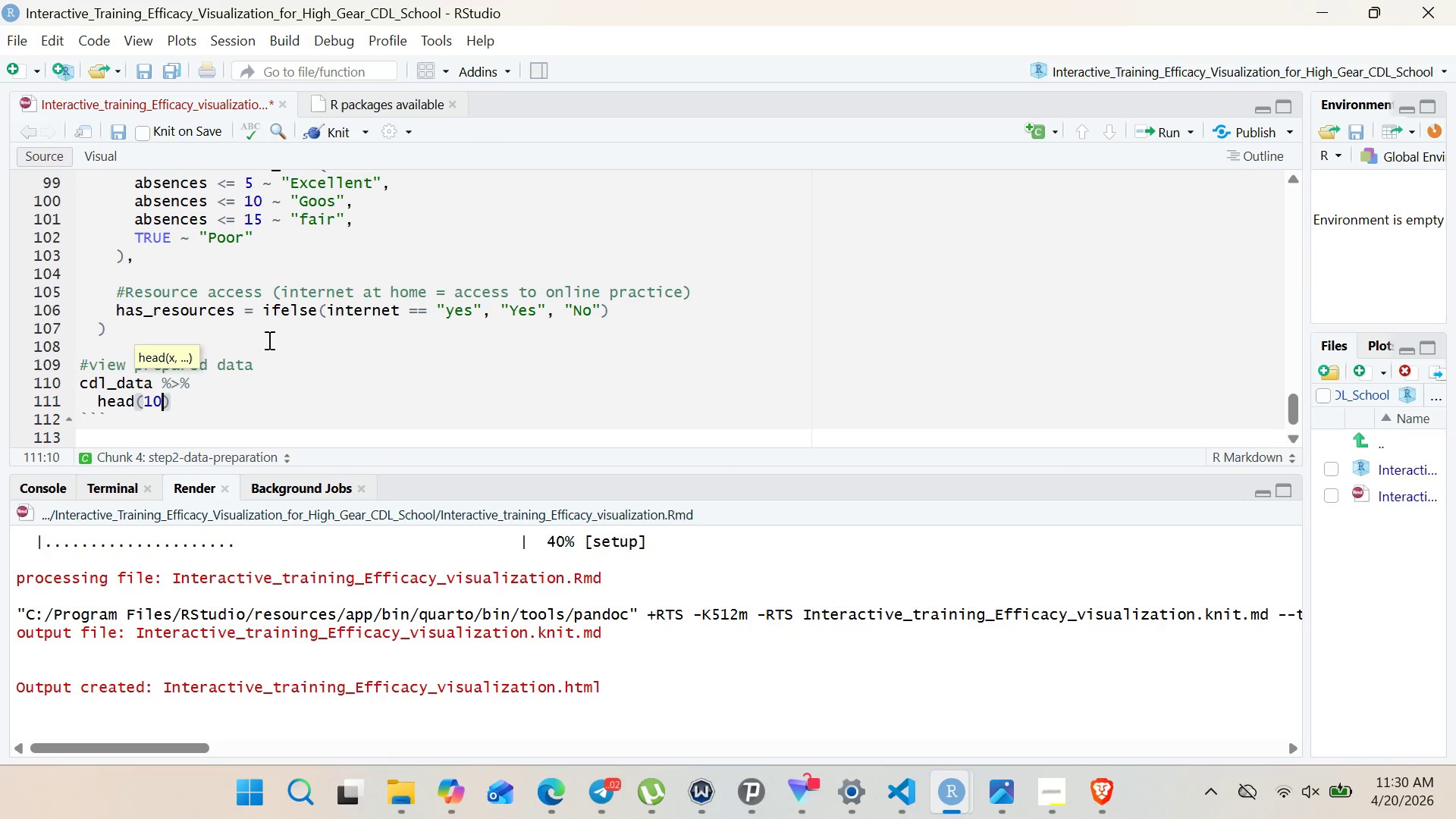 
wait(6.3)
 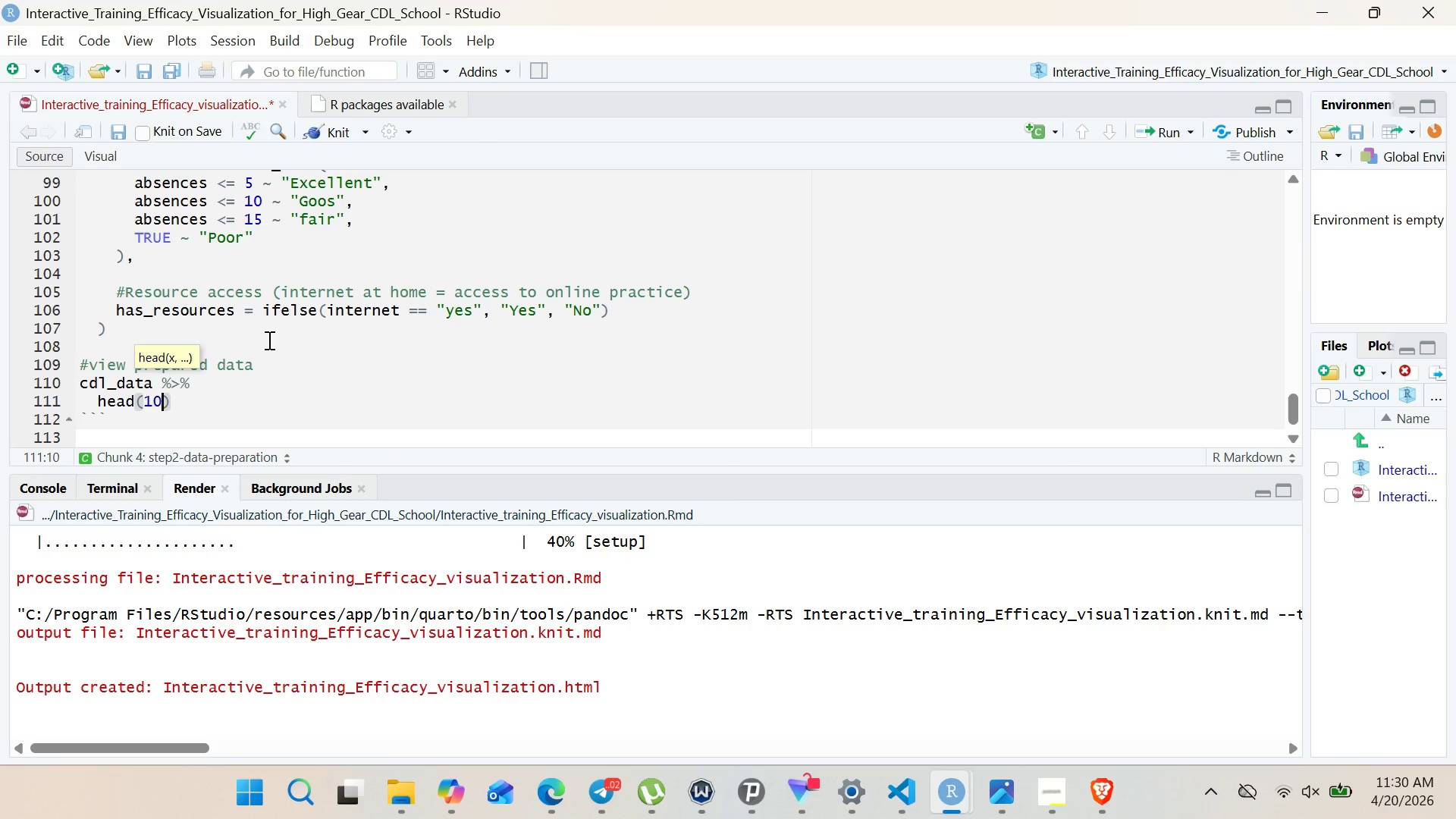 
left_click([347, 128])
 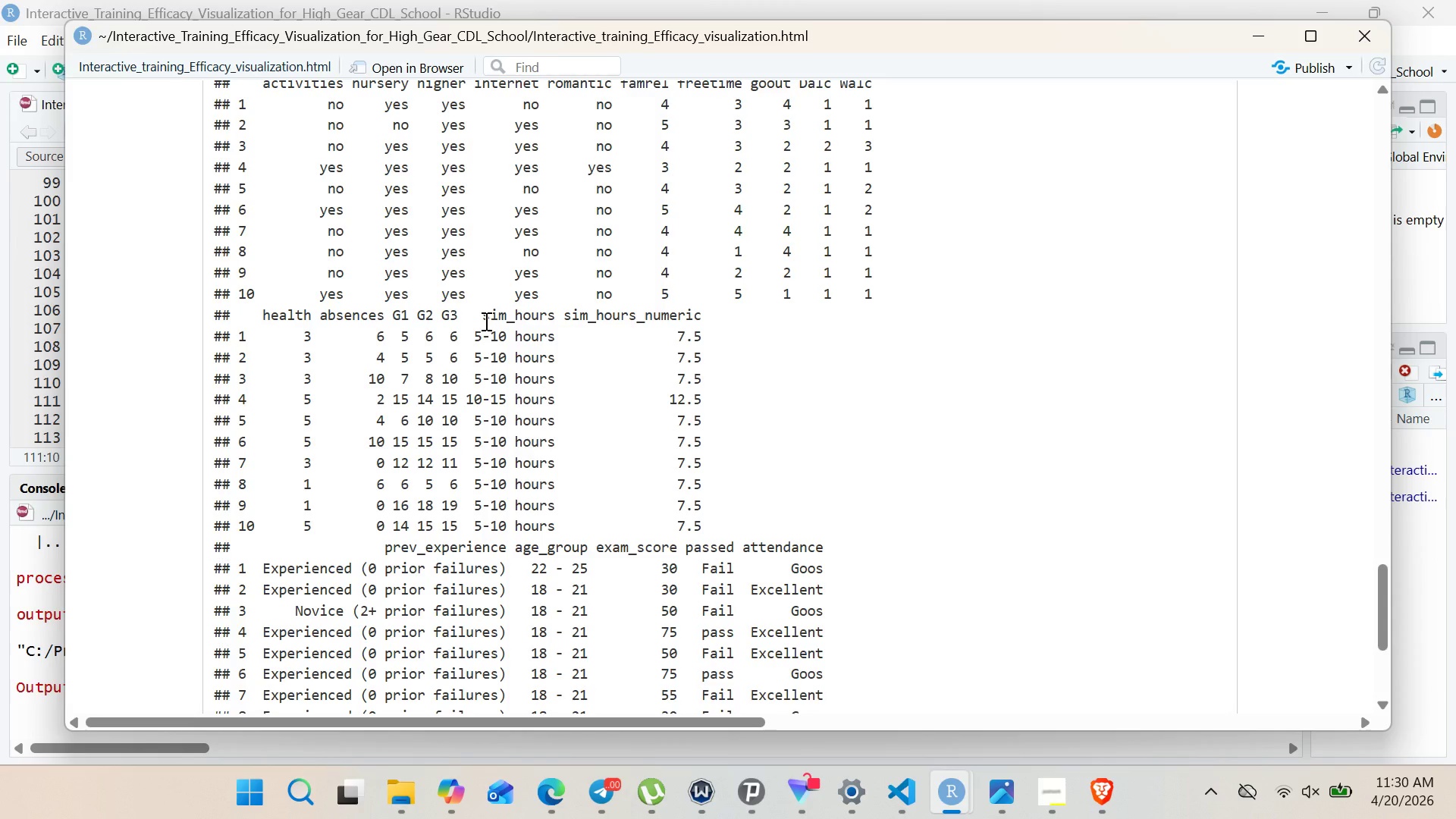 
wait(41.06)
 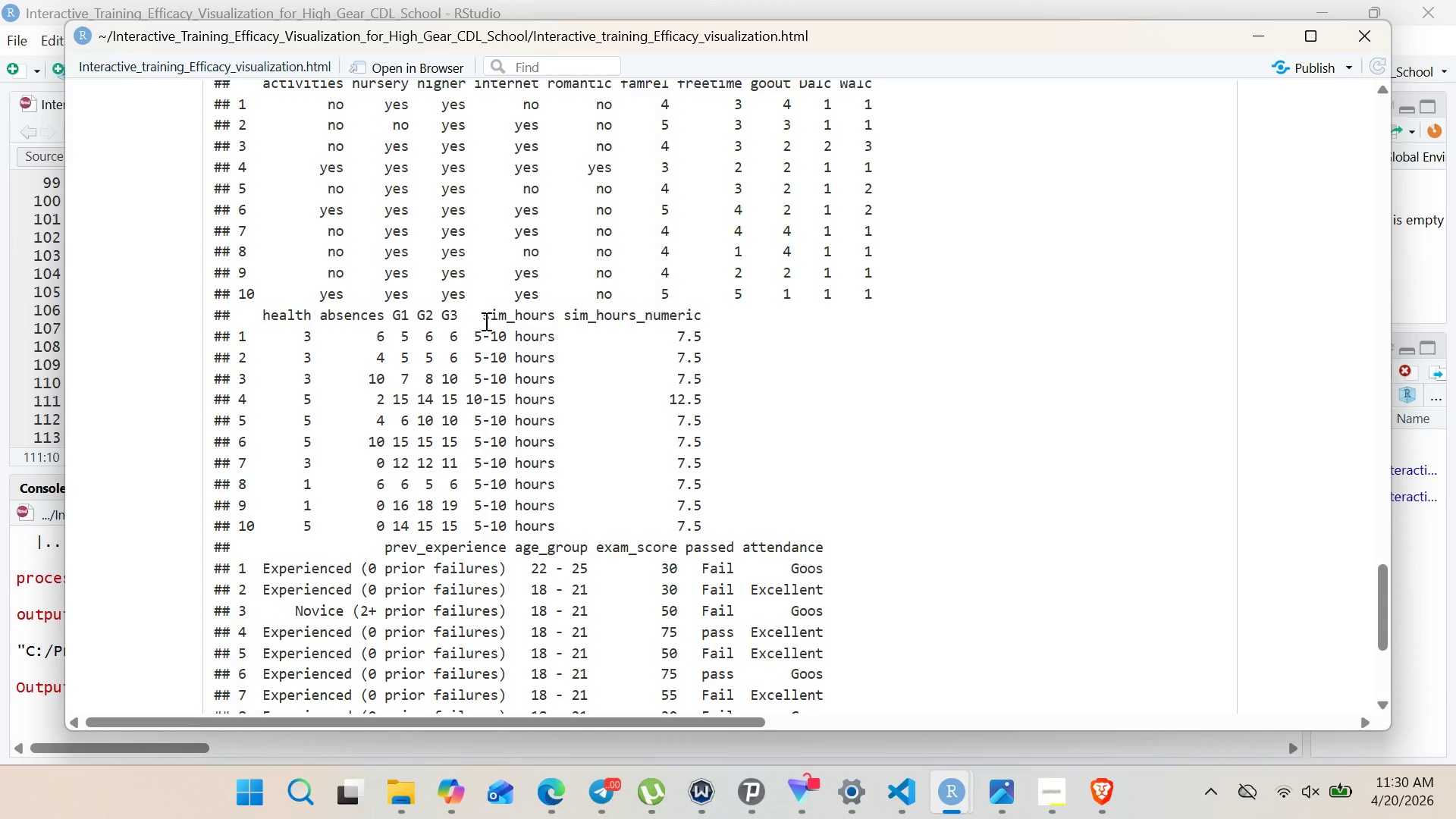 
left_click_drag(start_coordinate=[485, 321], to_coordinate=[701, 312])
 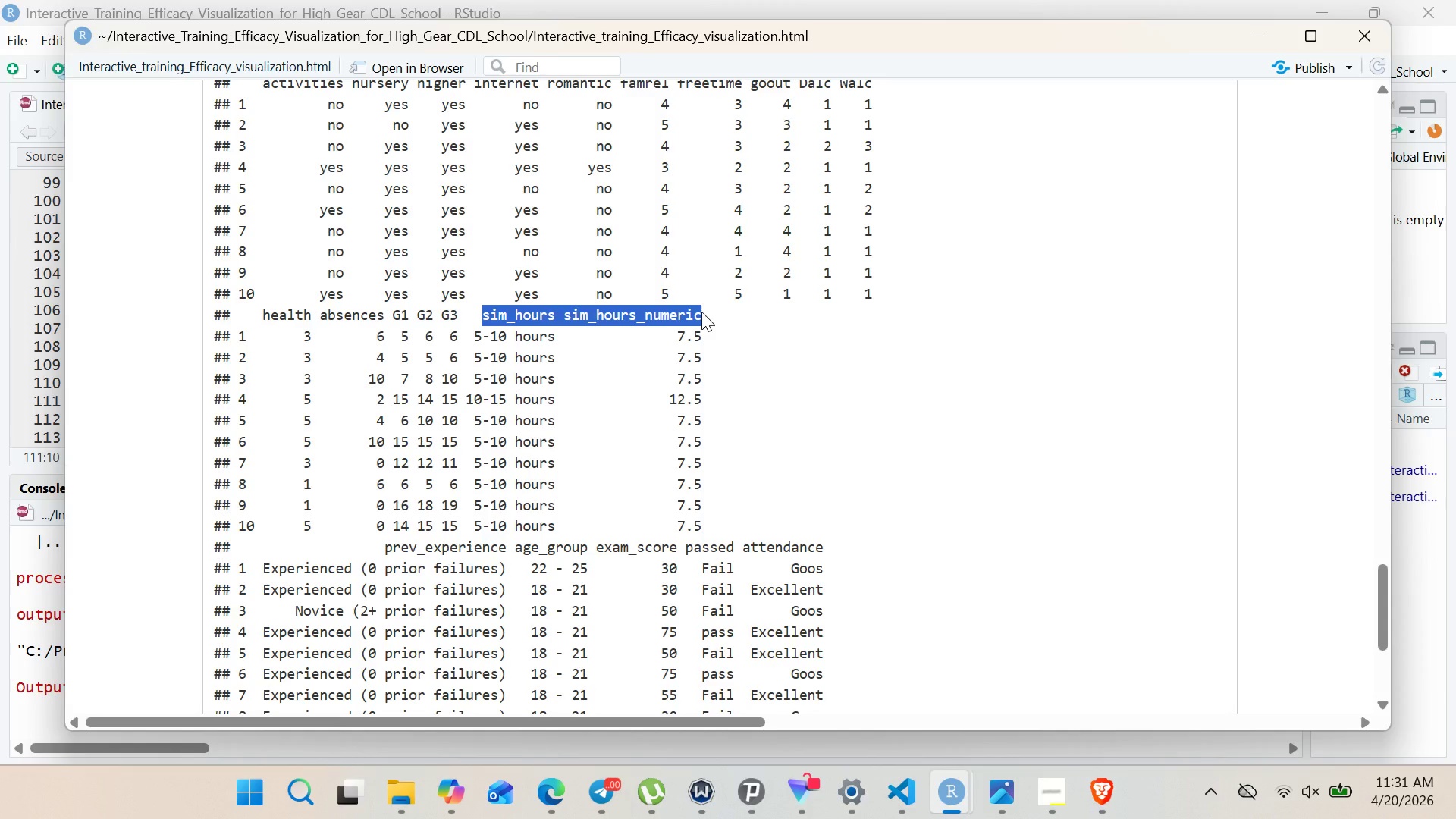 
key(Control+C)
 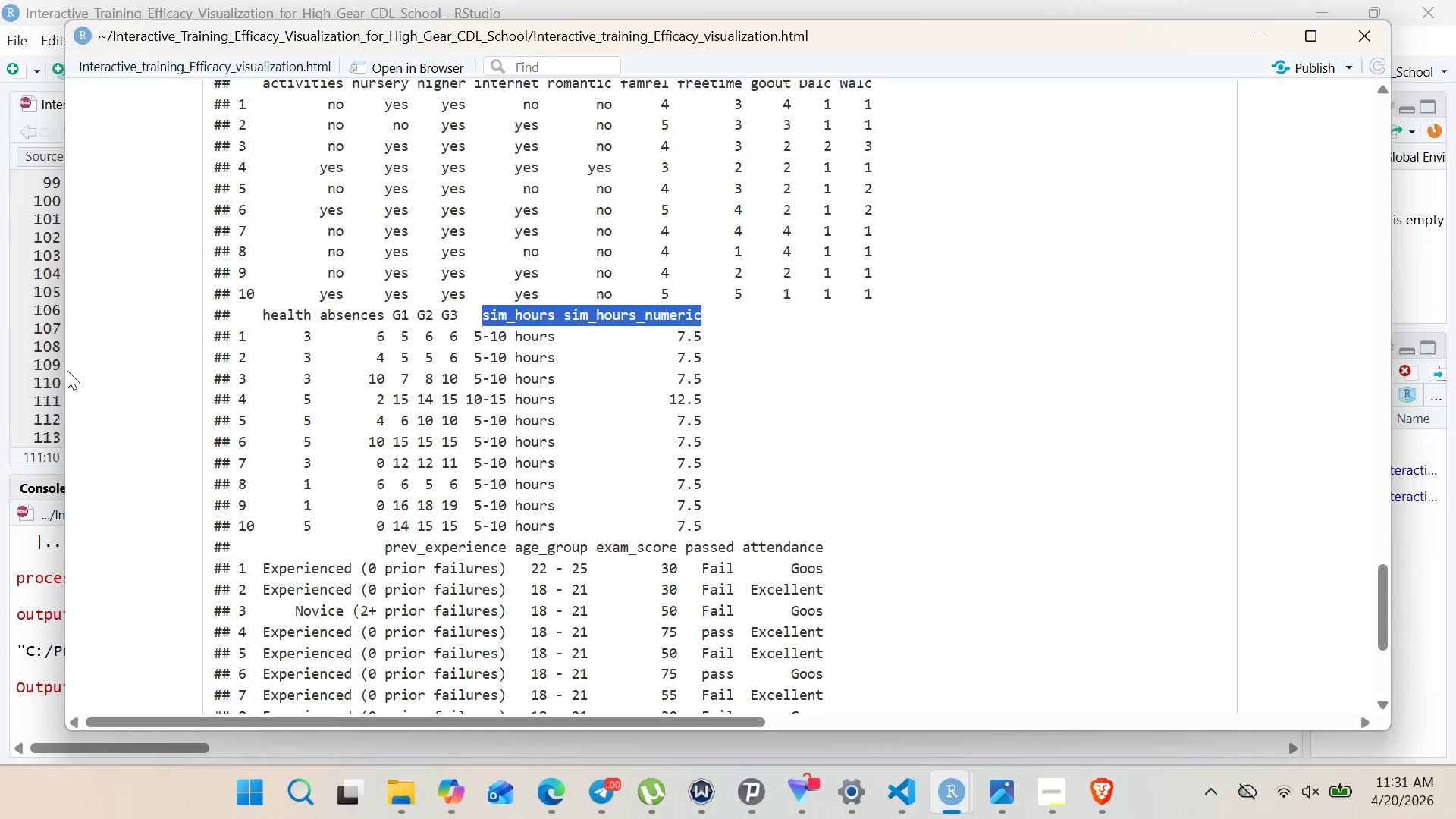 
left_click([23, 375])
 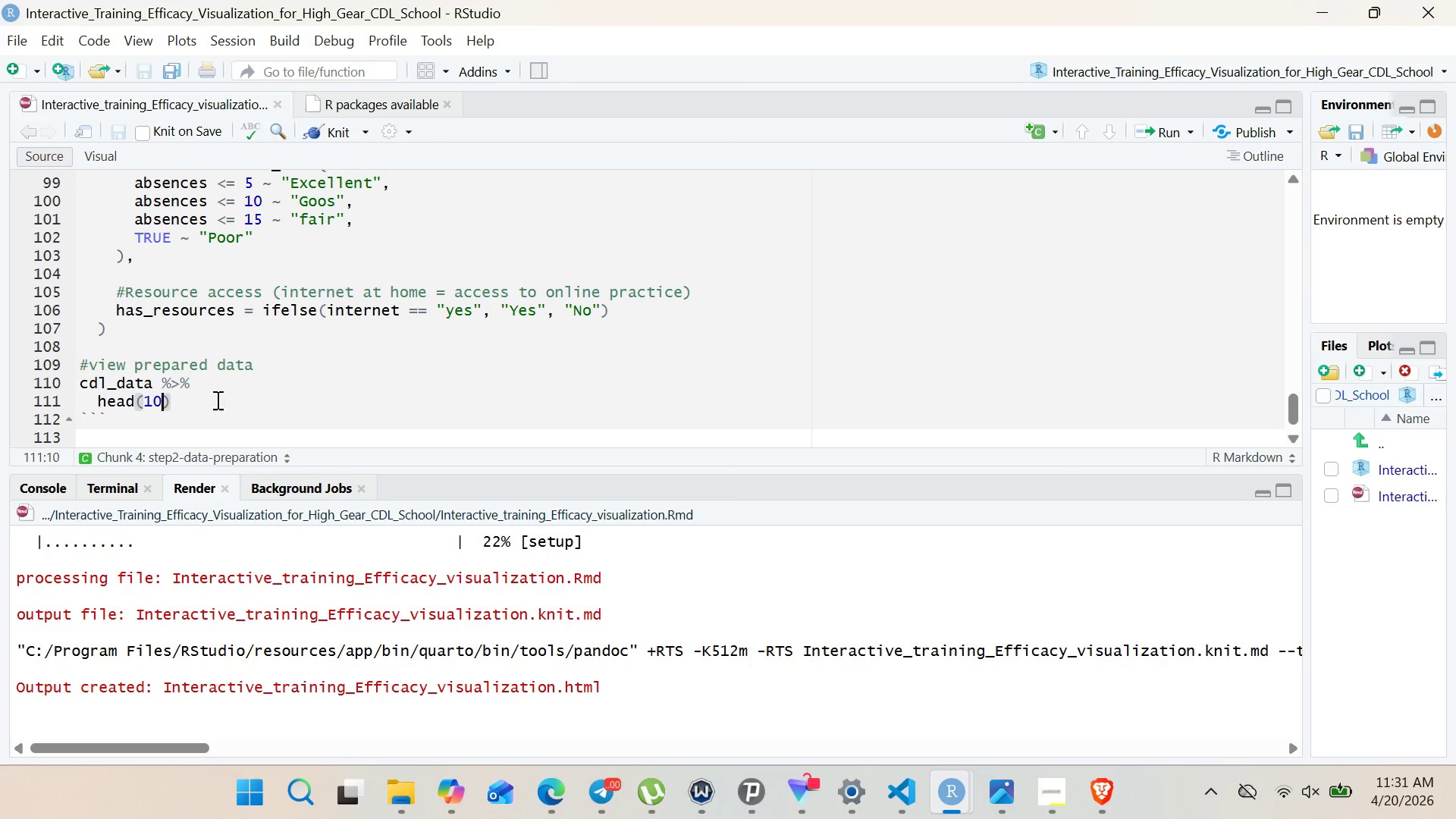 
left_click([215, 387])
 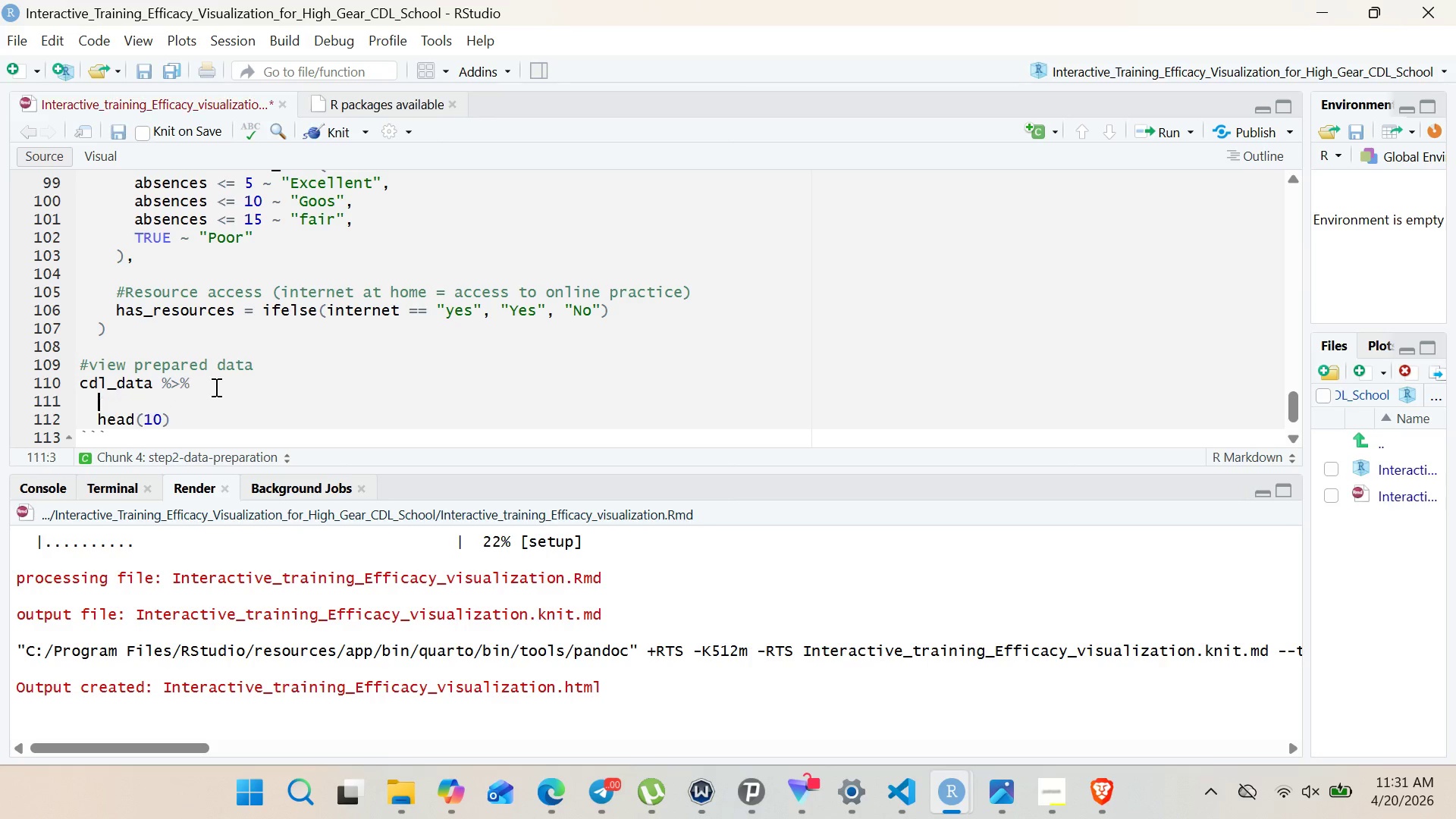 
key(Control+Enter)
 